 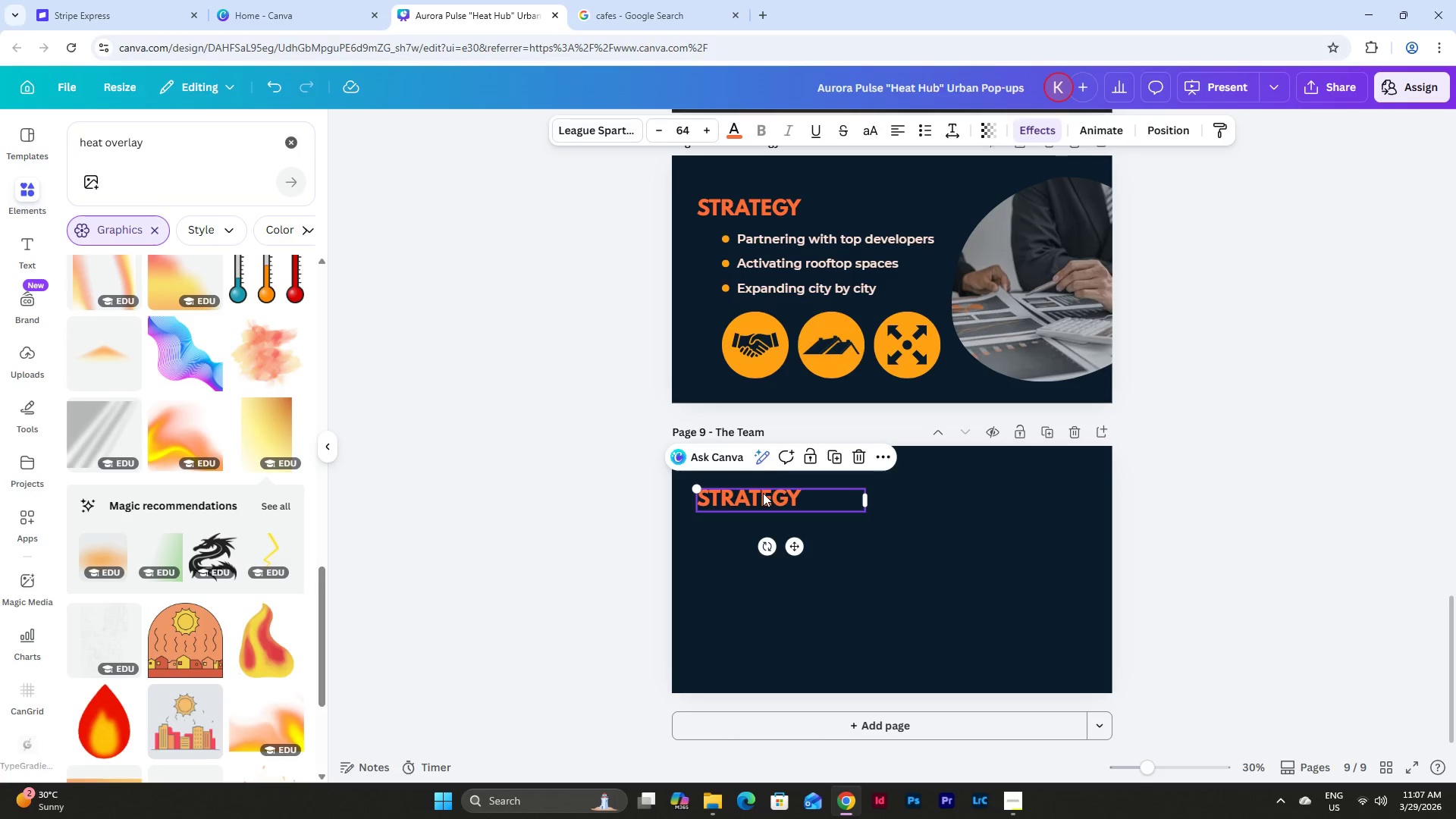 
double_click([822, 497])
 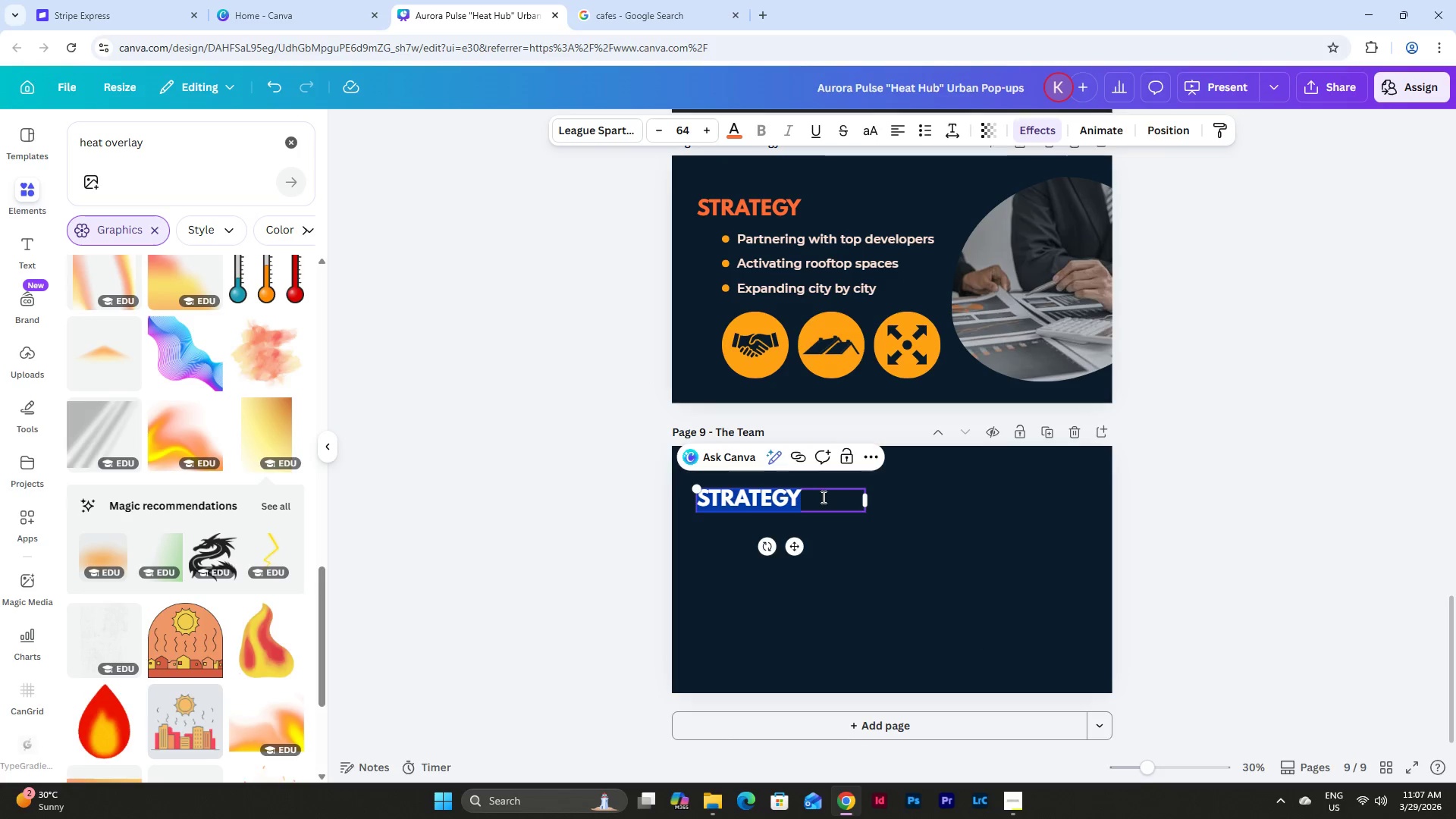 
type(MEEA)
key(Backspace)
type(T THE TEAM)
 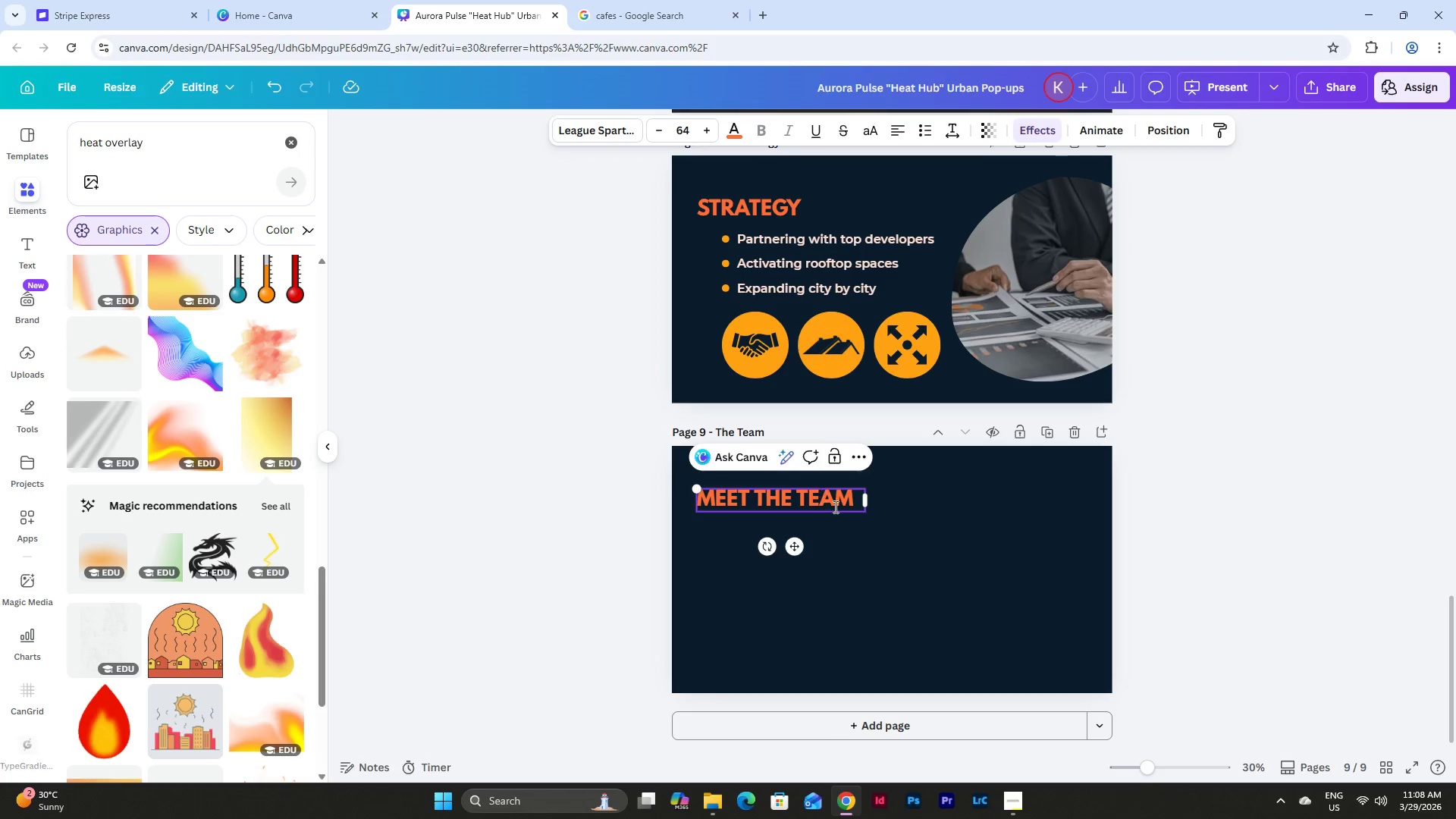 
left_click([899, 555])
 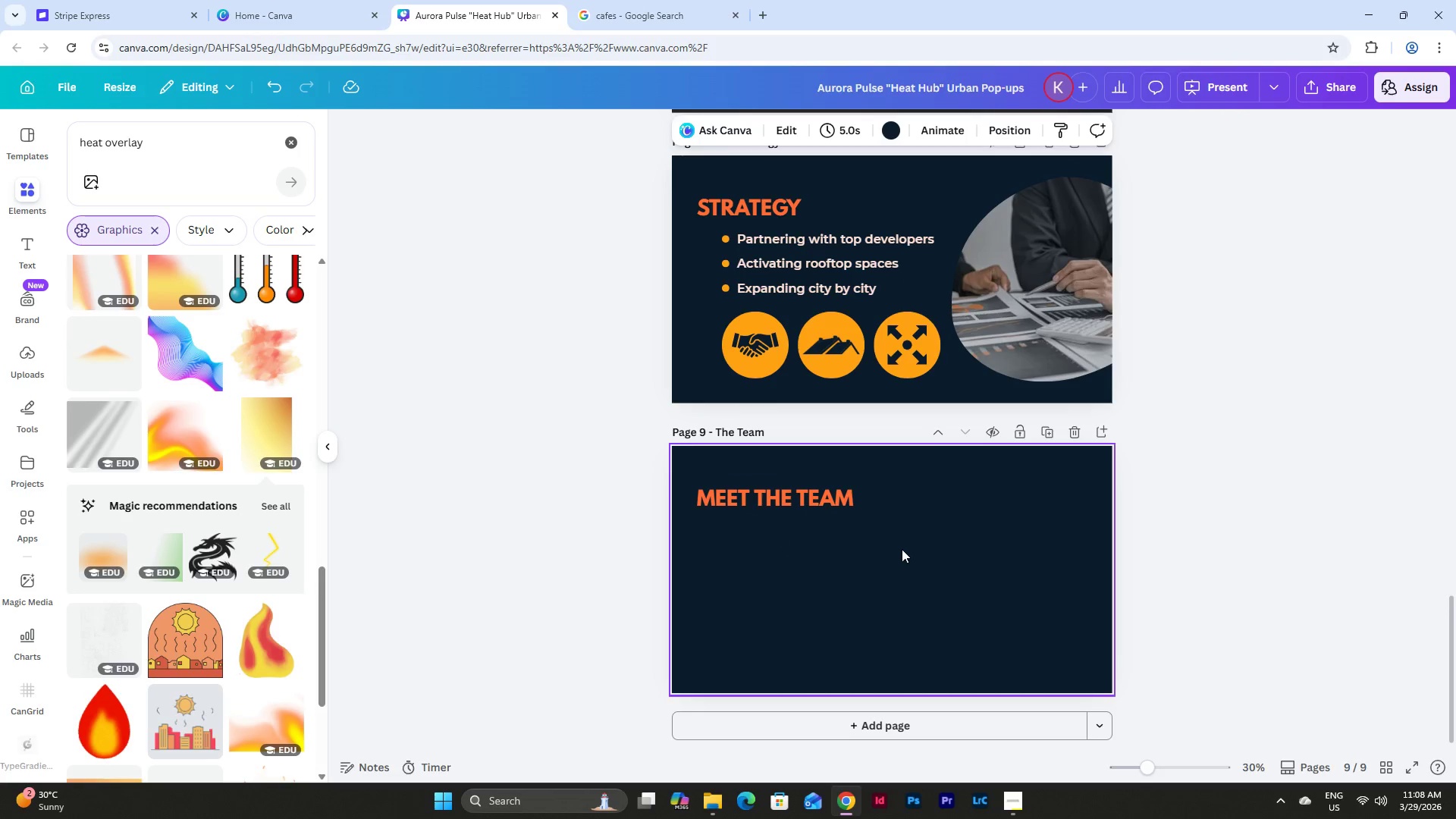 
scroll: coordinate [909, 513], scroll_direction: down, amount: 2.0
 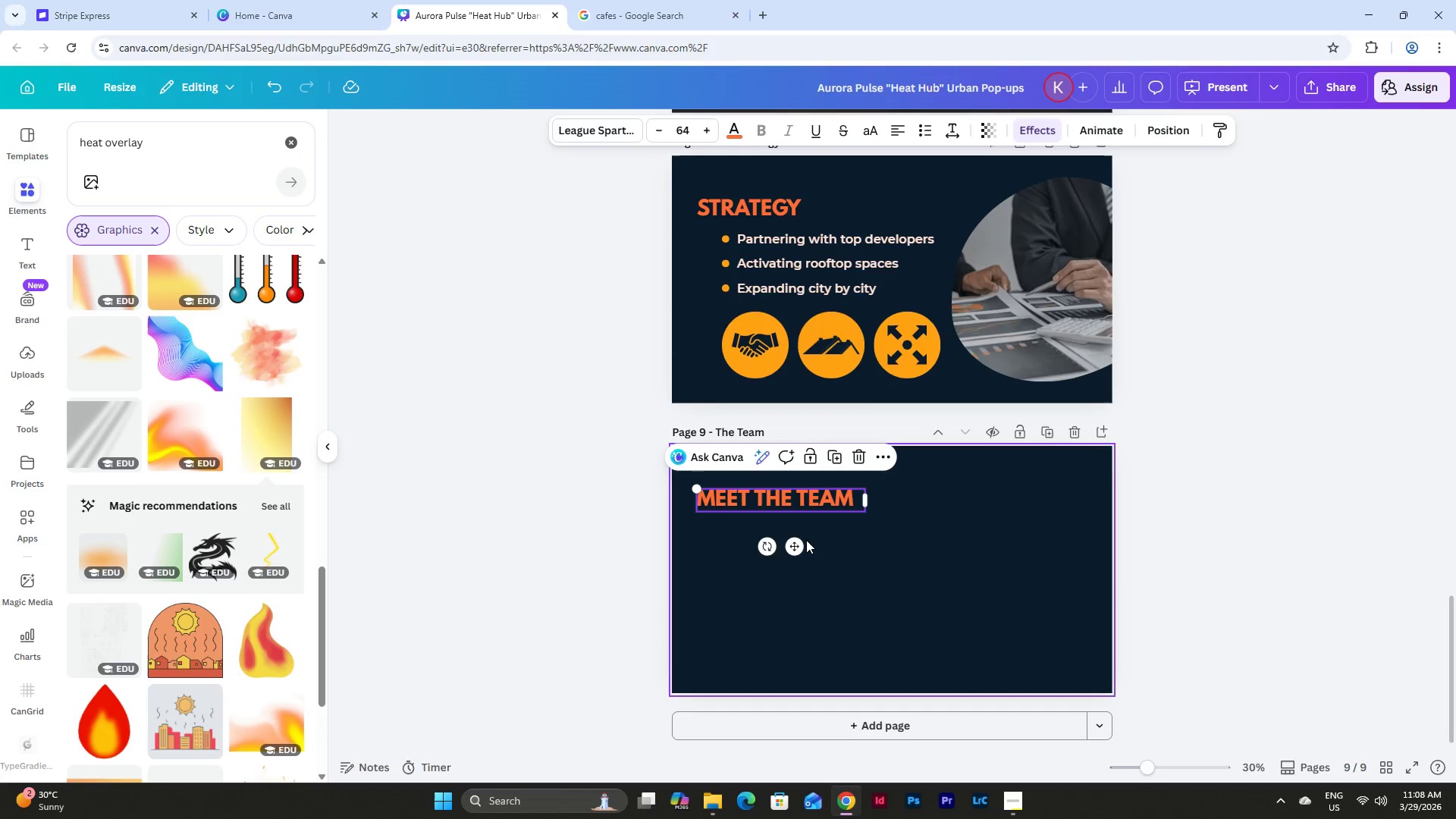 
left_click_drag(start_coordinate=[796, 546], to_coordinate=[905, 530])
 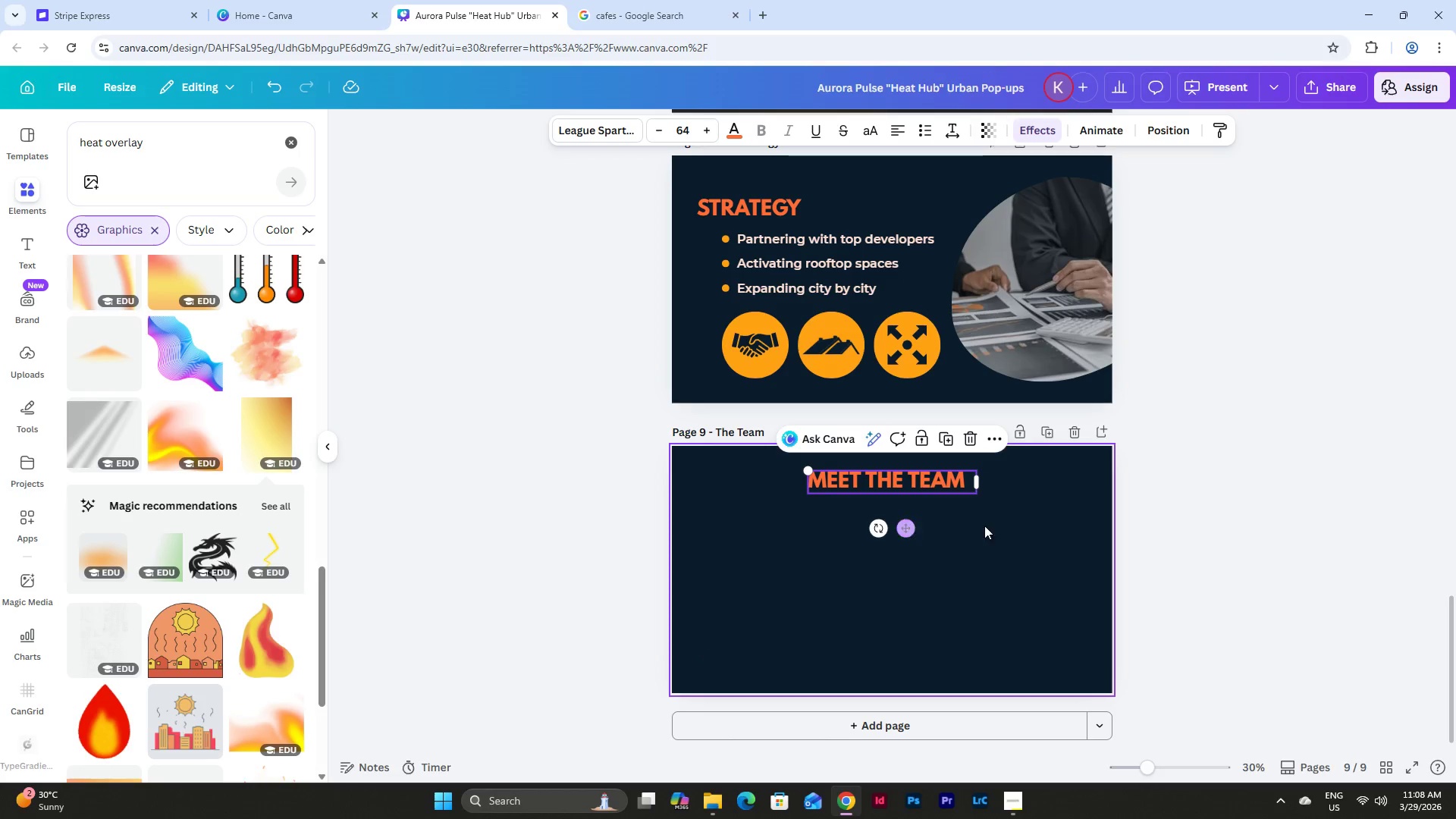 
left_click([993, 525])
 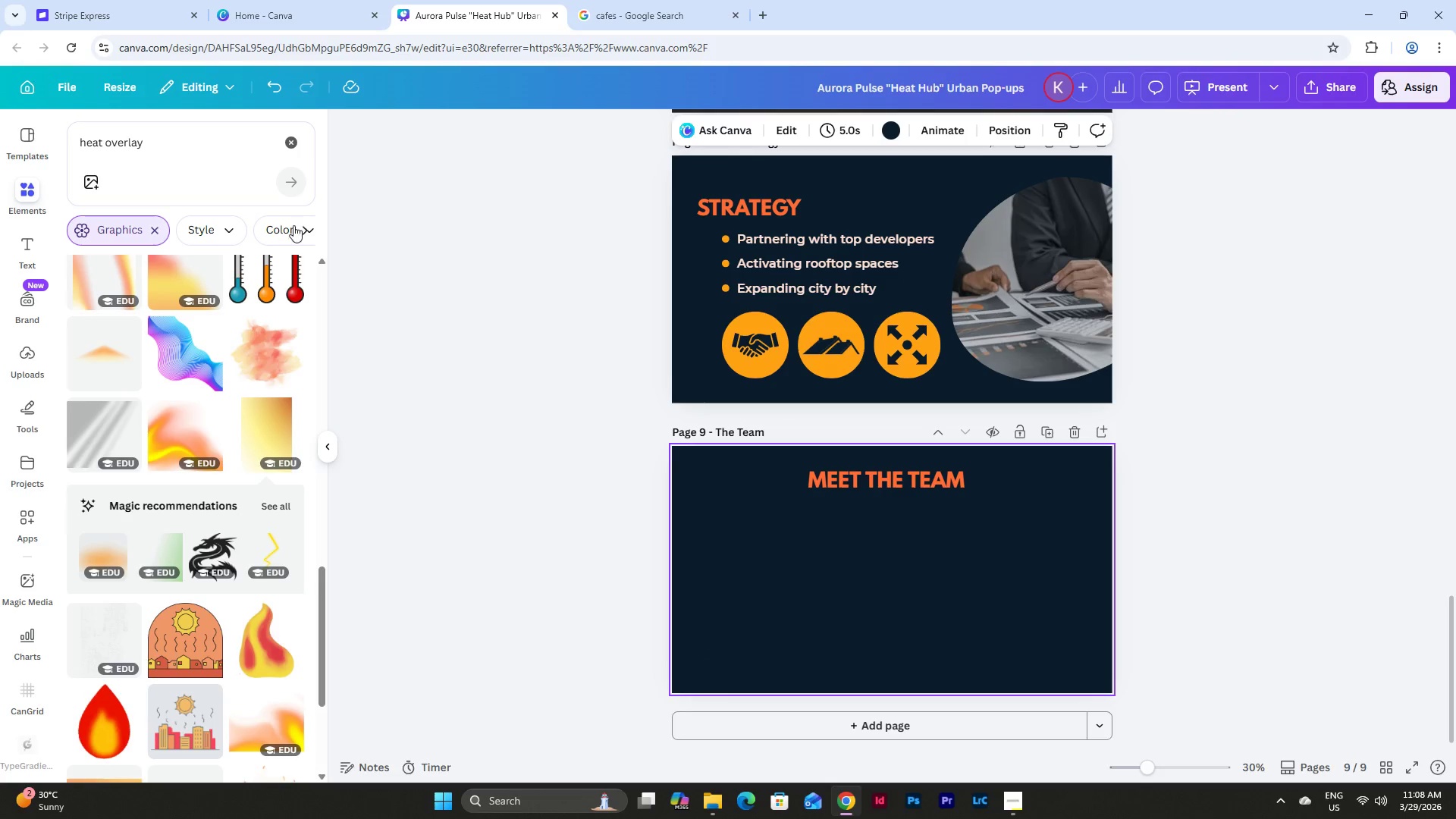 
left_click([153, 155])
 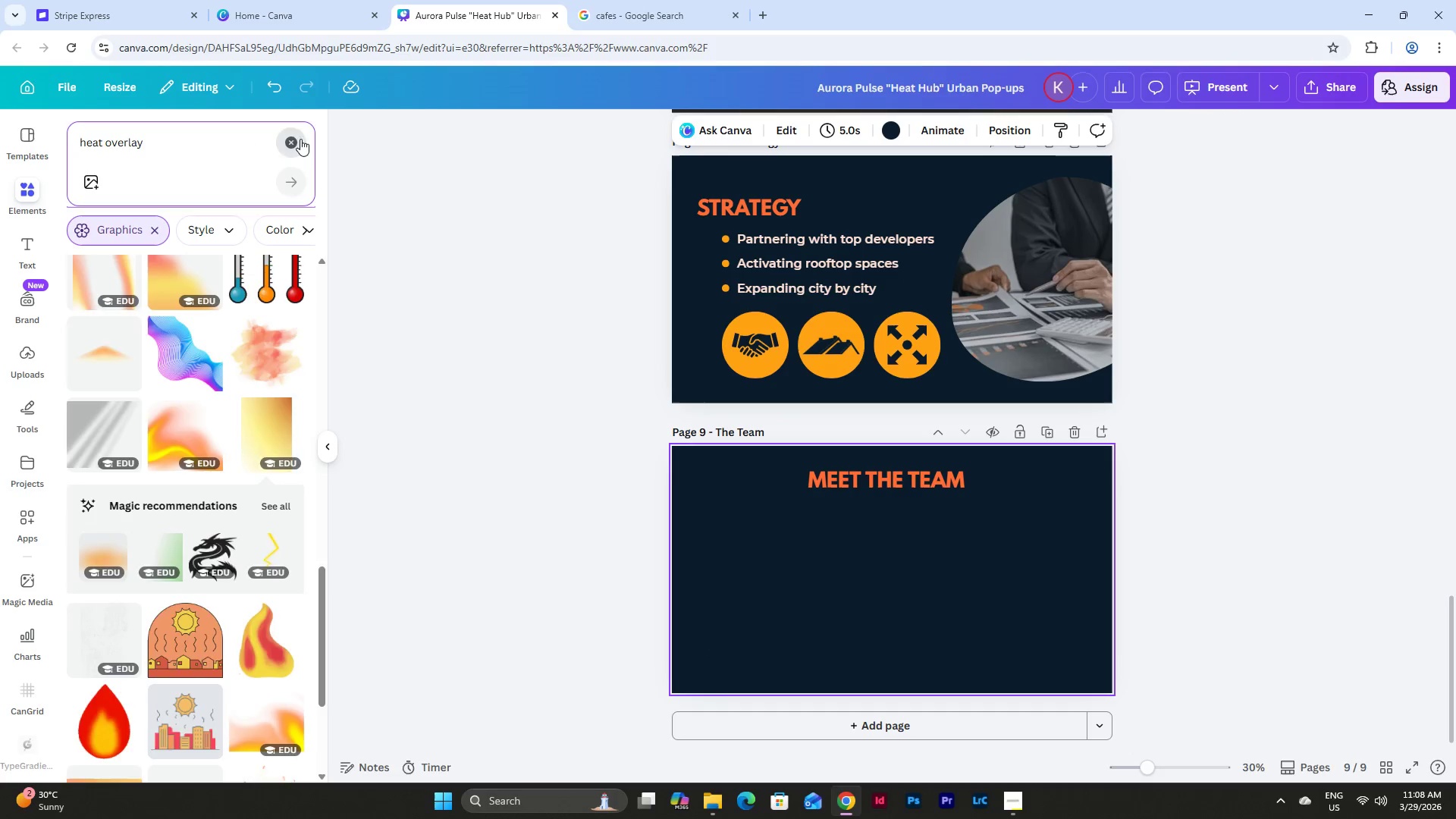 
double_click([184, 148])
 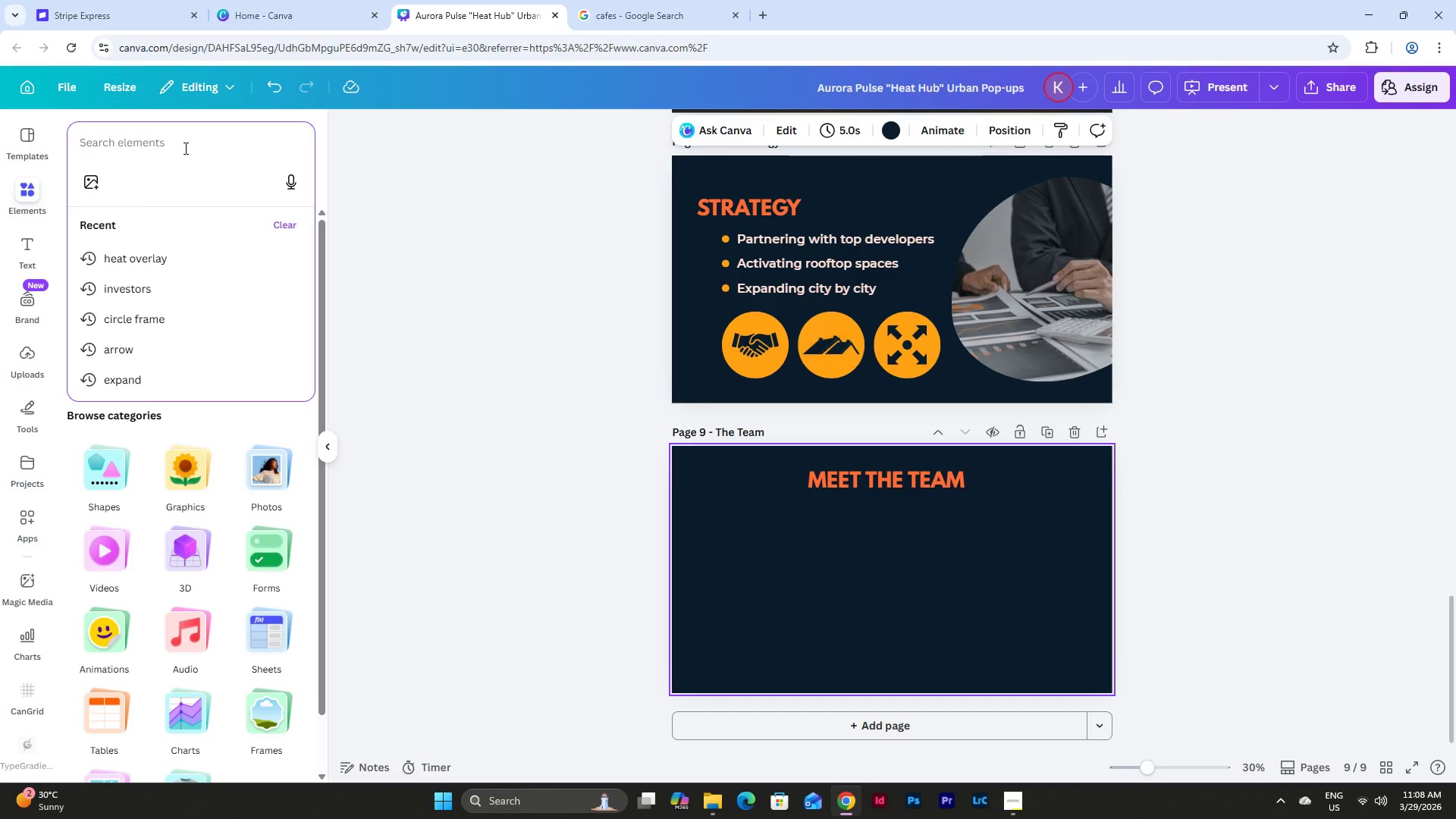 
type(frame)
 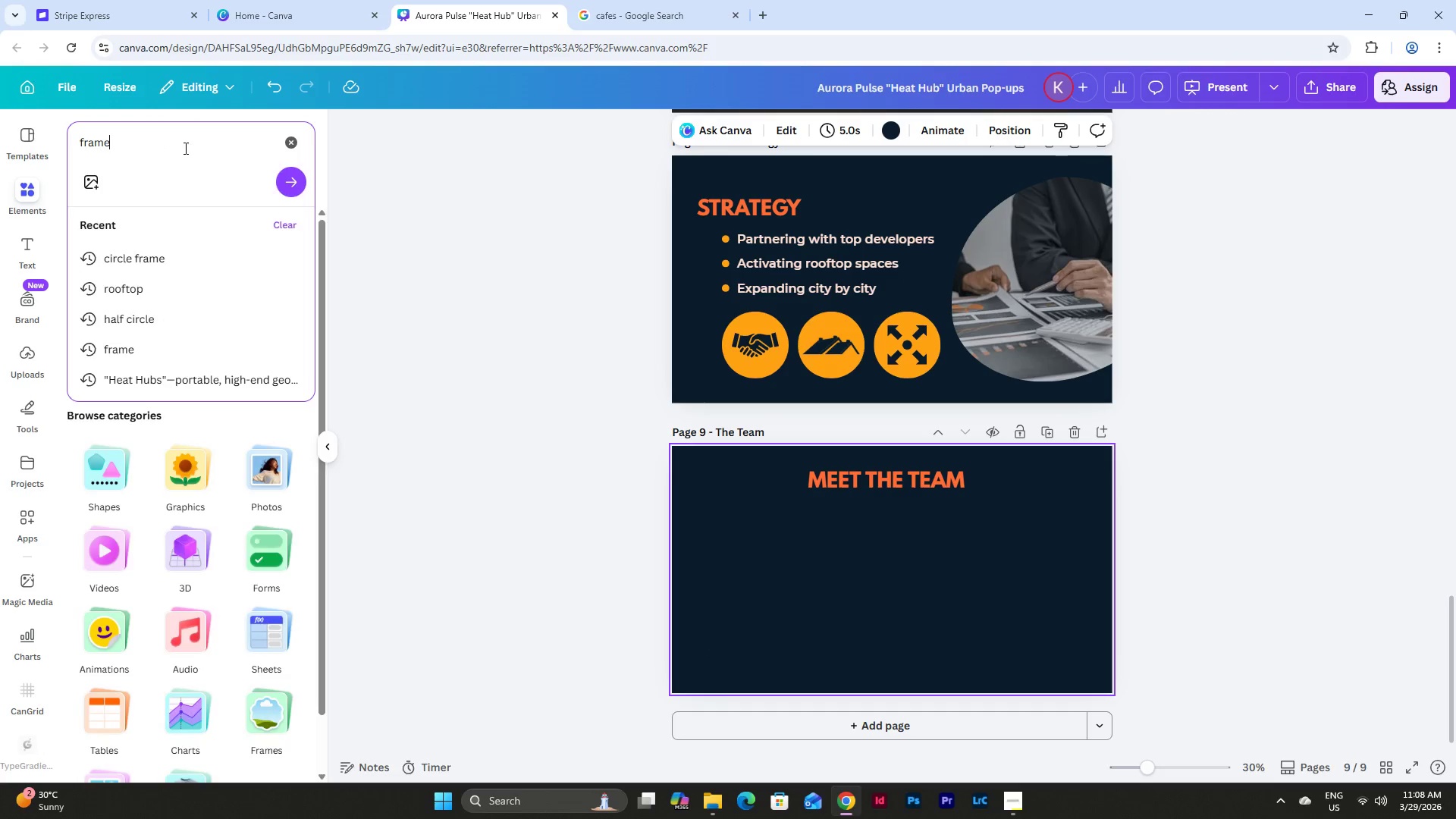 
key(Enter)
 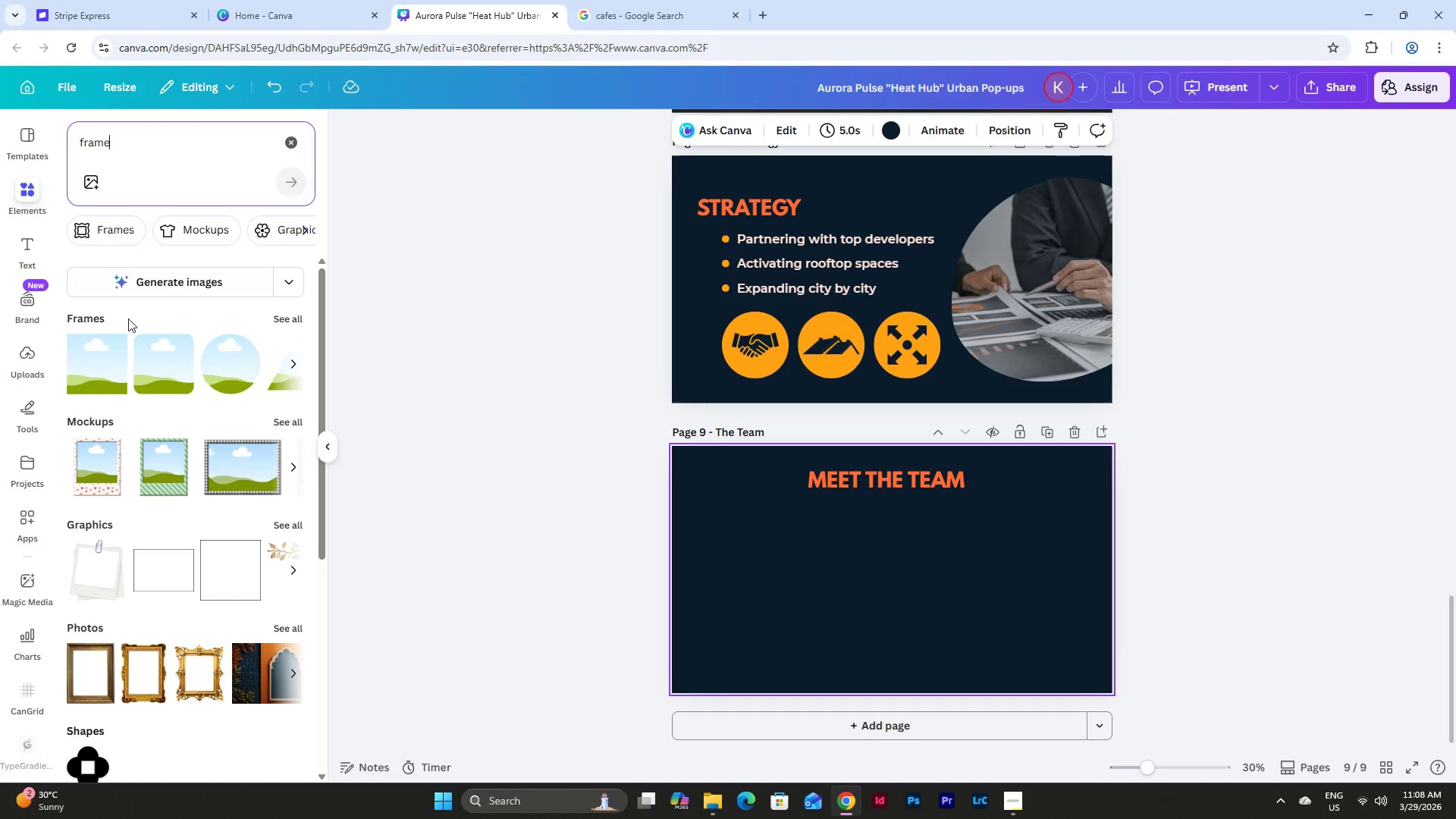 
left_click([96, 362])
 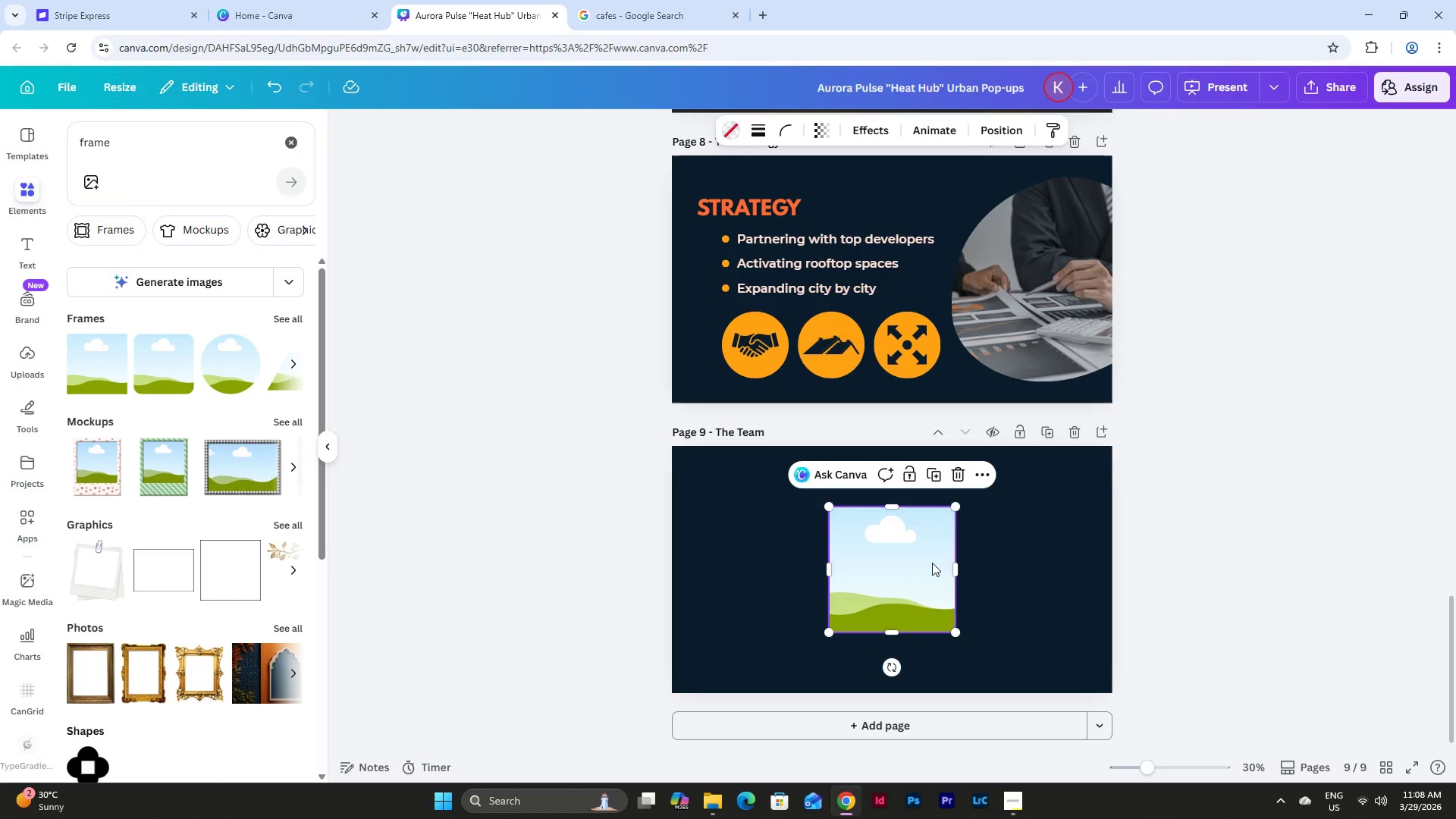 
left_click_drag(start_coordinate=[899, 555], to_coordinate=[772, 553])
 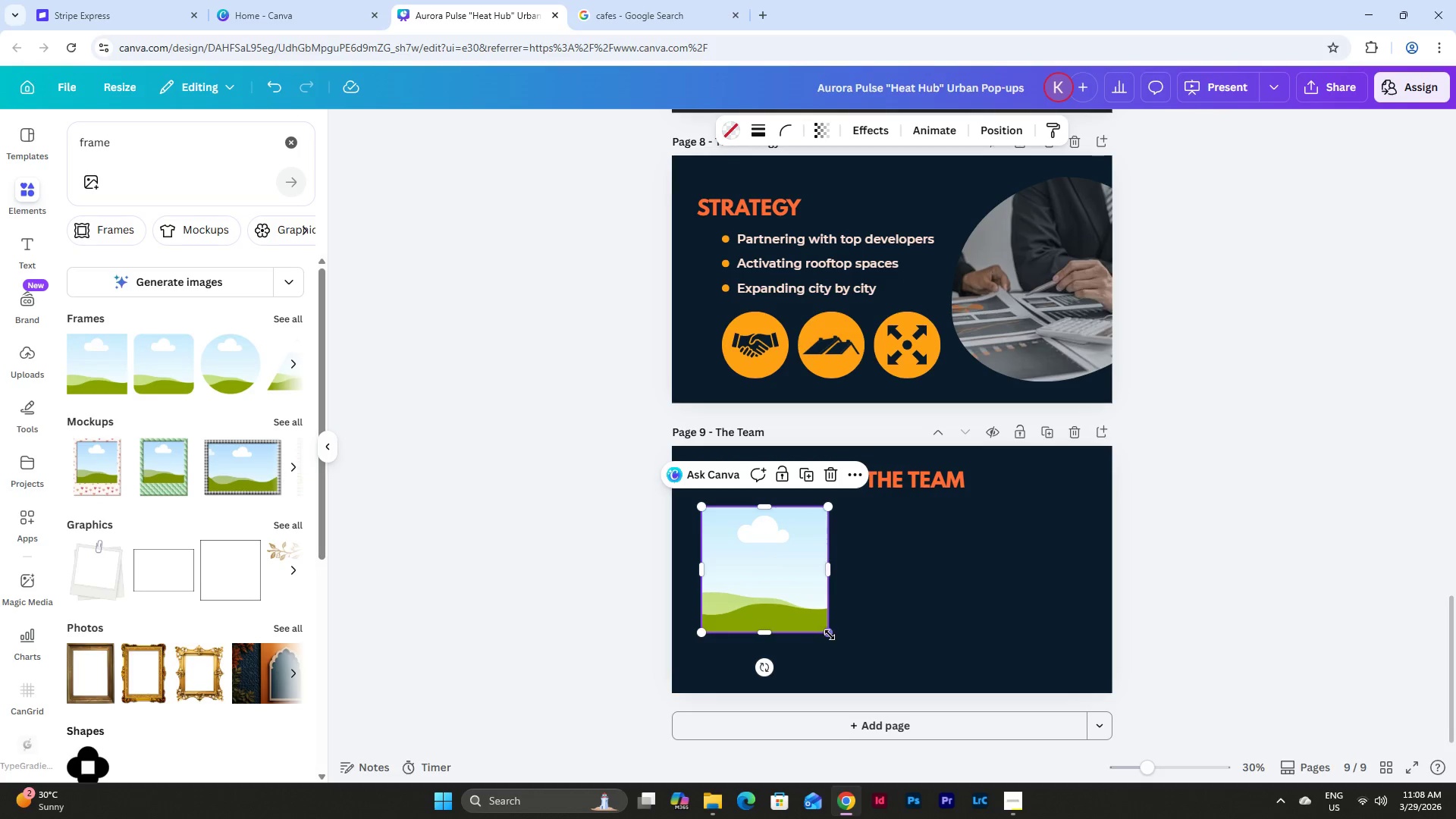 
left_click_drag(start_coordinate=[827, 635], to_coordinate=[801, 595])
 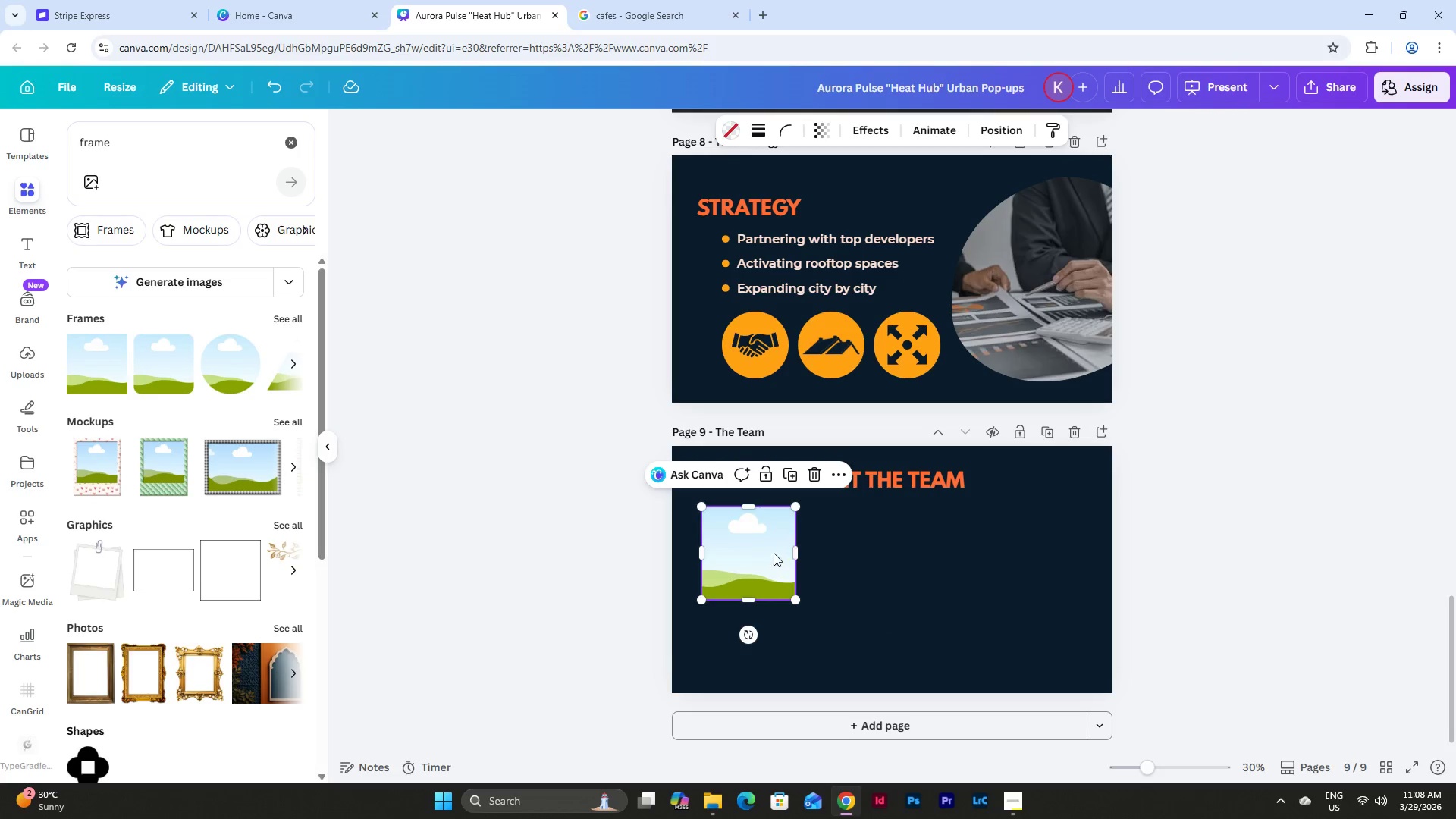 
left_click_drag(start_coordinate=[774, 553], to_coordinate=[786, 554])
 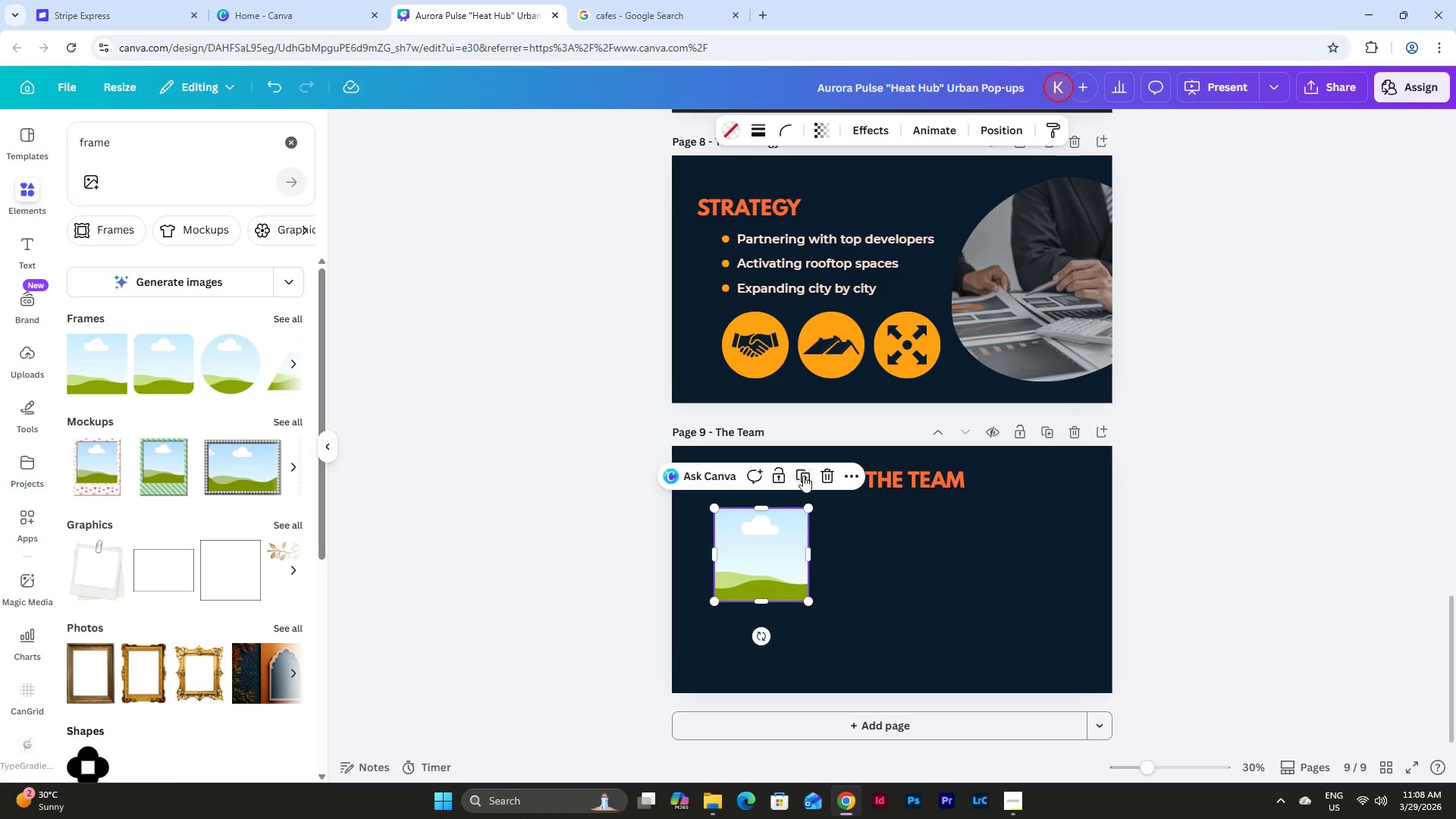 
left_click([806, 472])
 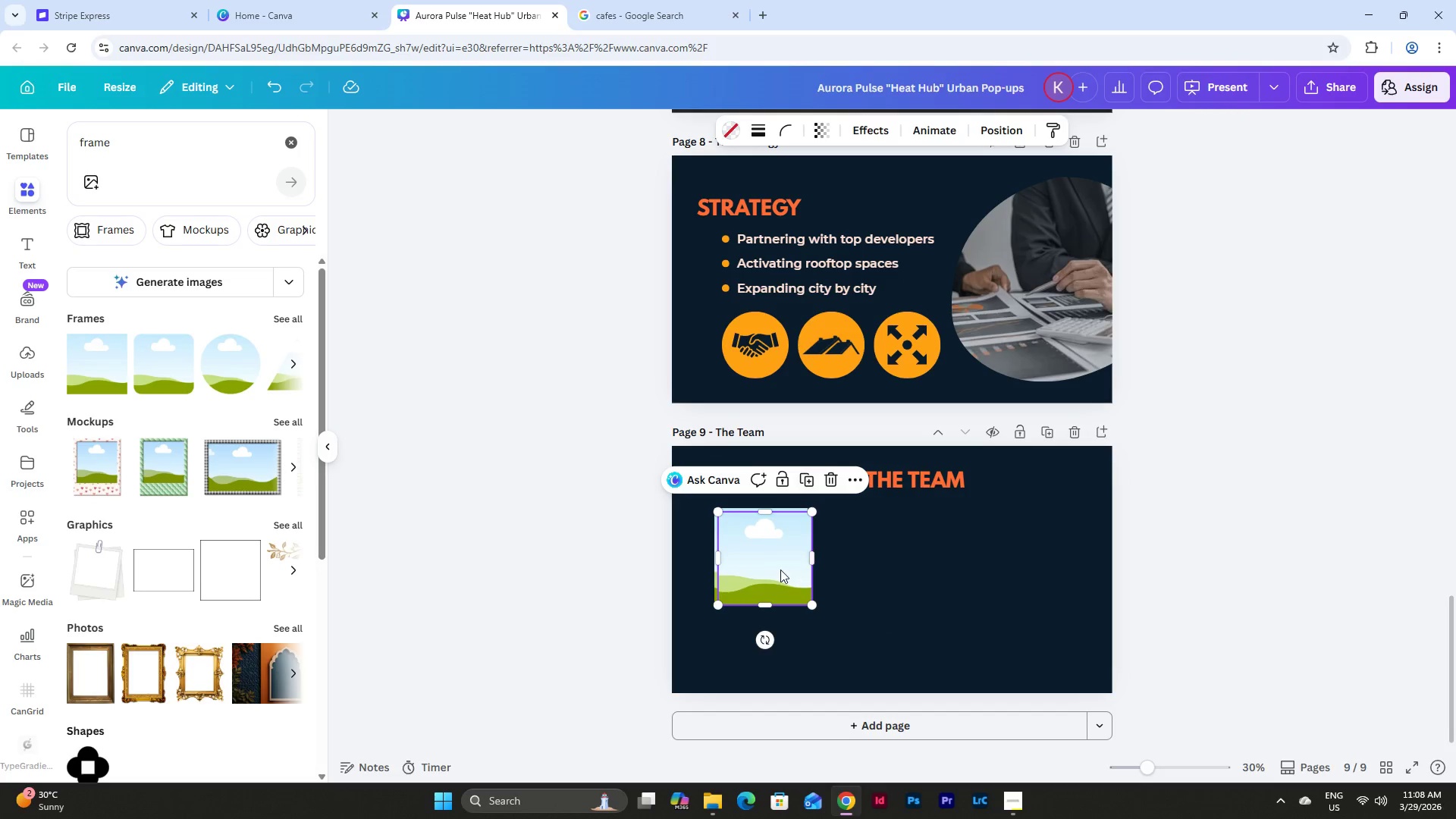 
left_click_drag(start_coordinate=[774, 570], to_coordinate=[899, 563])
 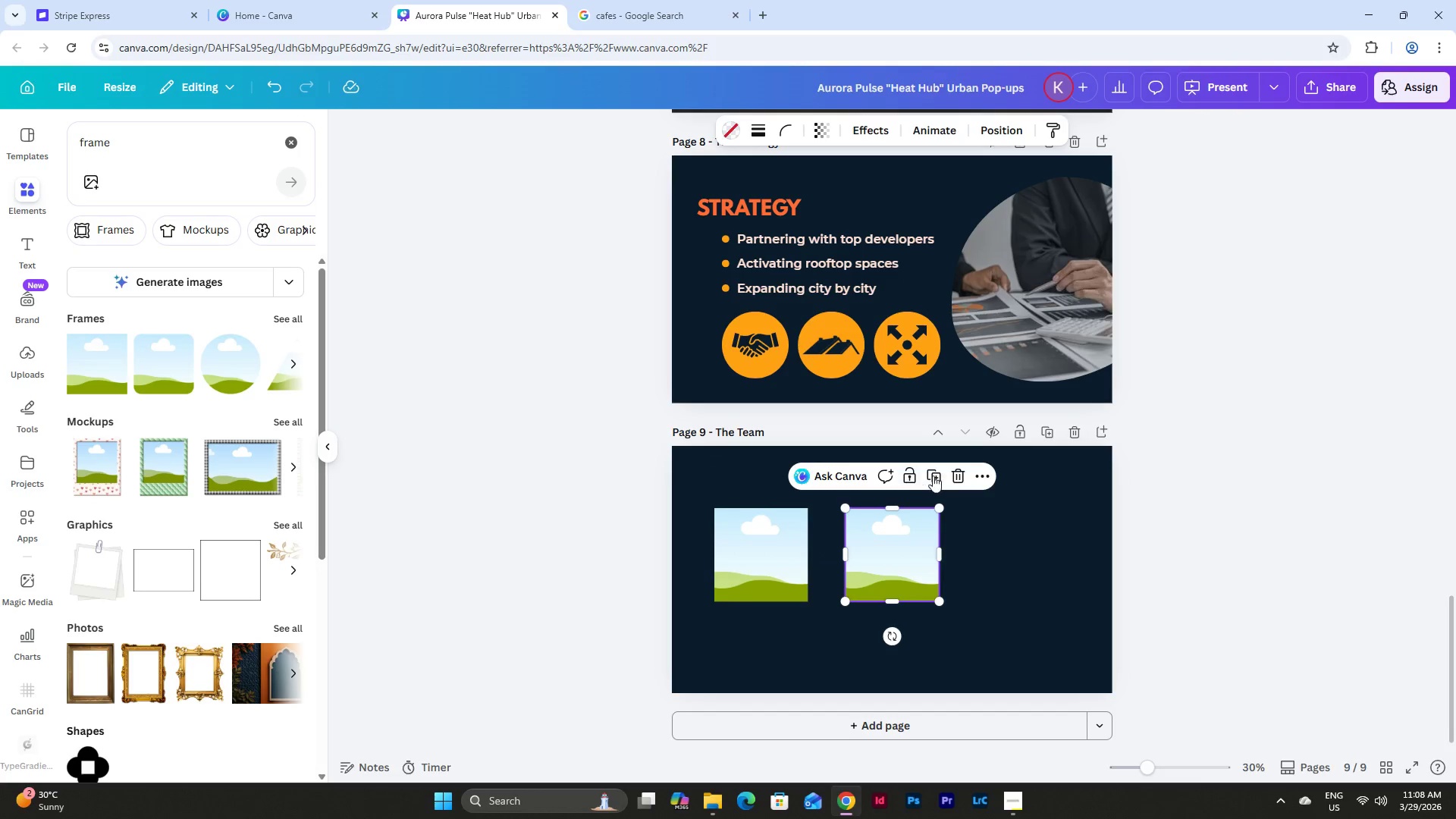 
left_click([936, 474])
 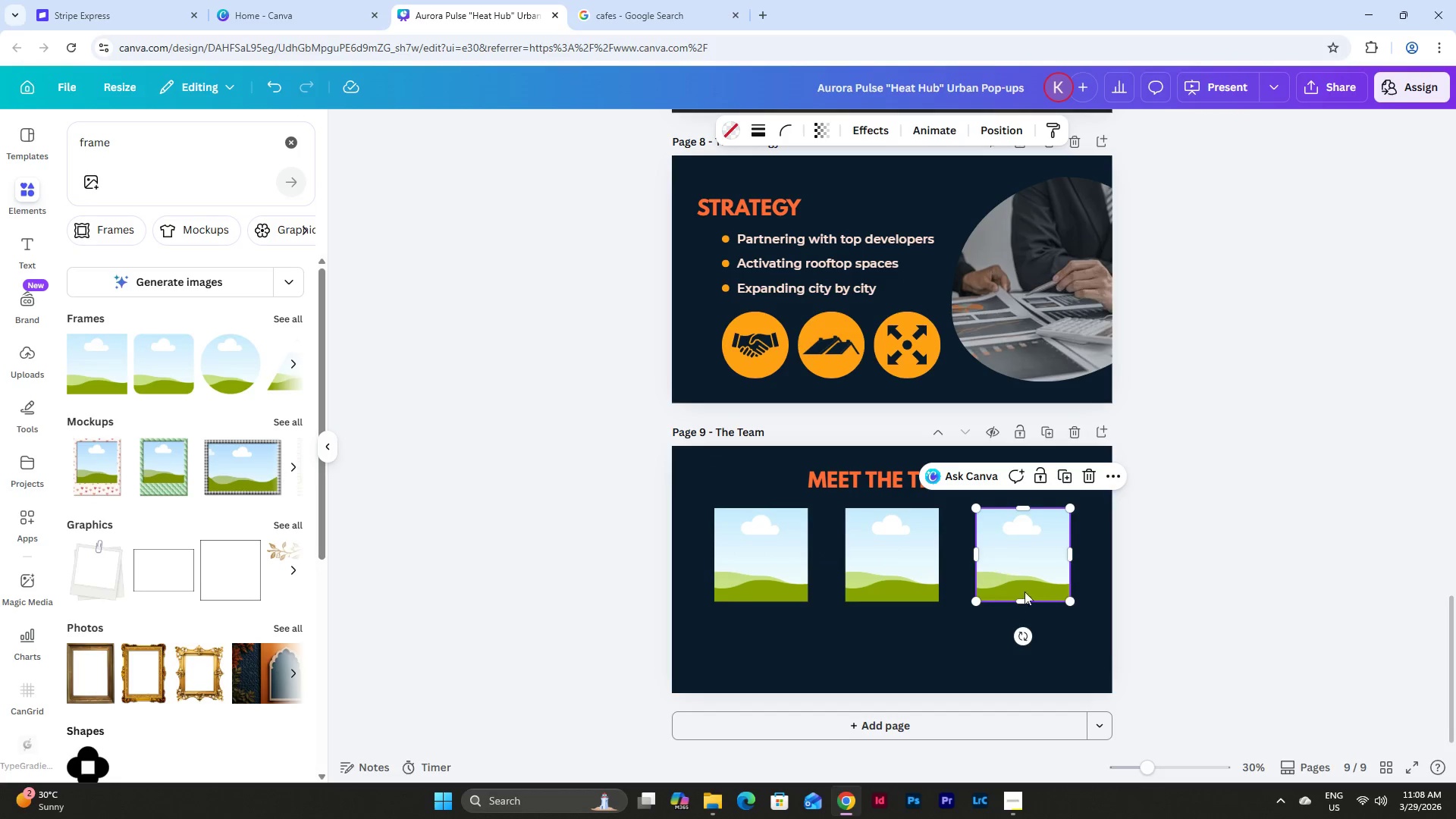 
left_click([1063, 636])
 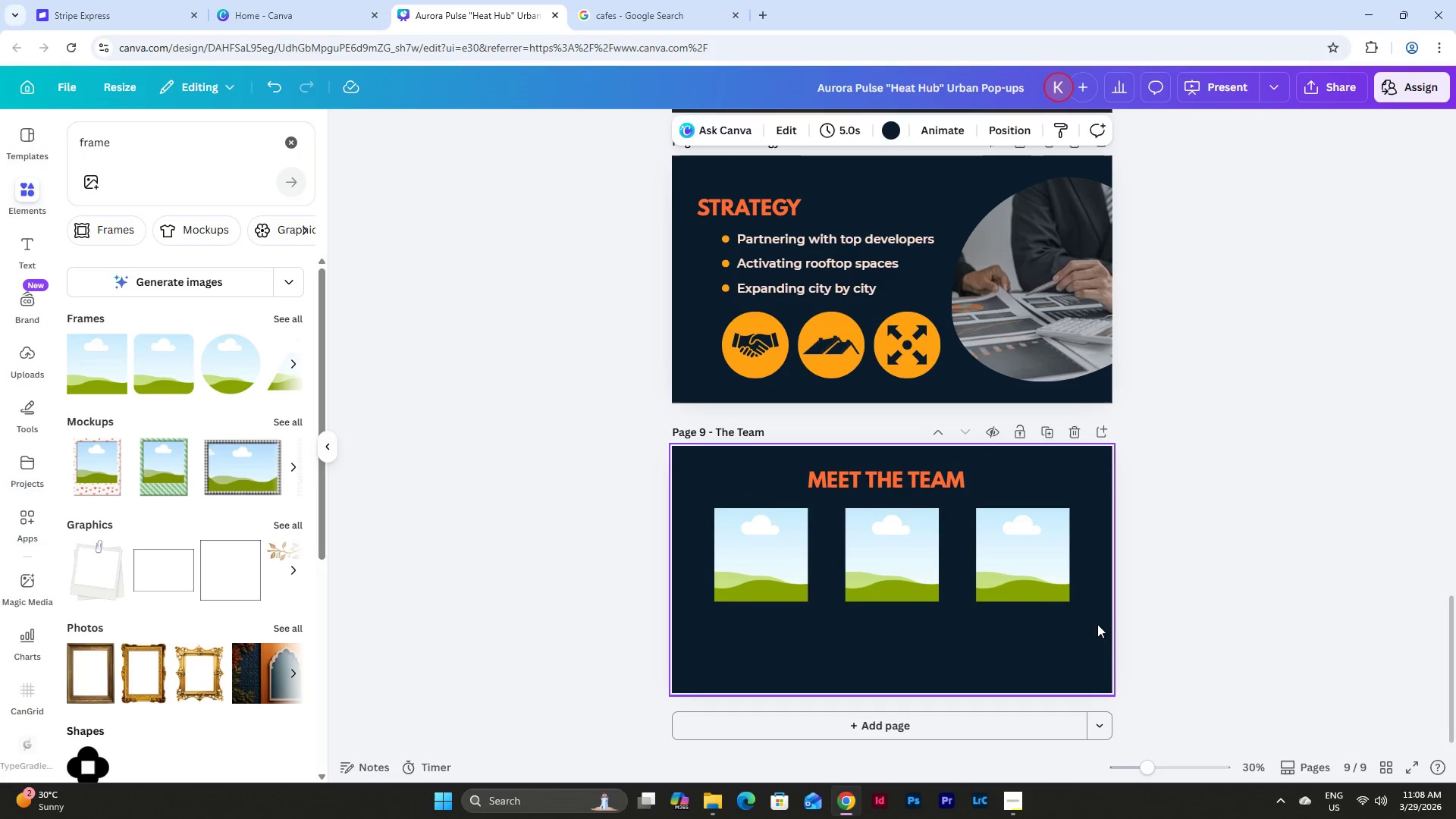 
left_click_drag(start_coordinate=[1097, 624], to_coordinate=[708, 521])
 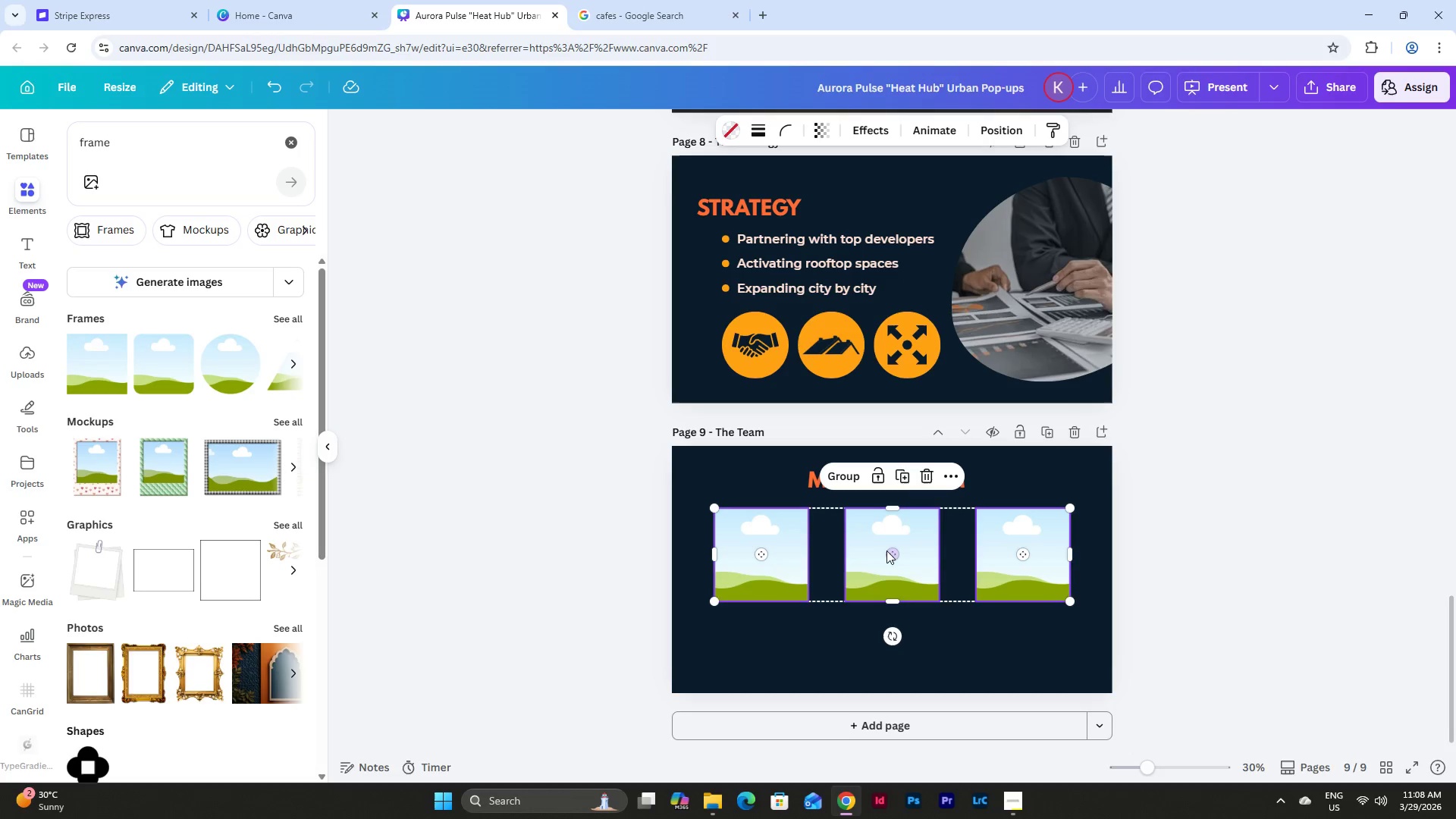 
left_click_drag(start_coordinate=[886, 551], to_coordinate=[891, 551])
 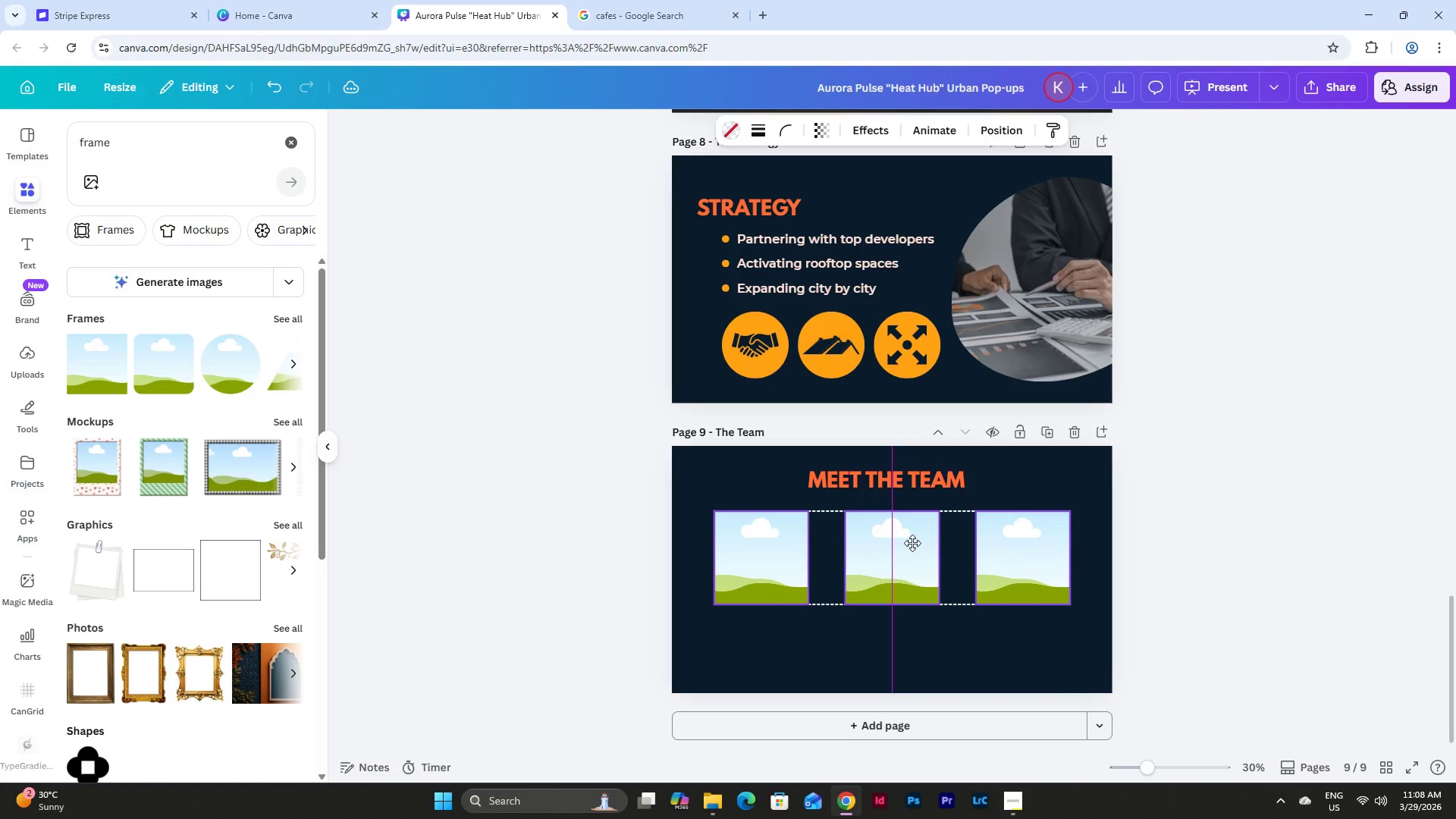 
left_click([961, 645])
 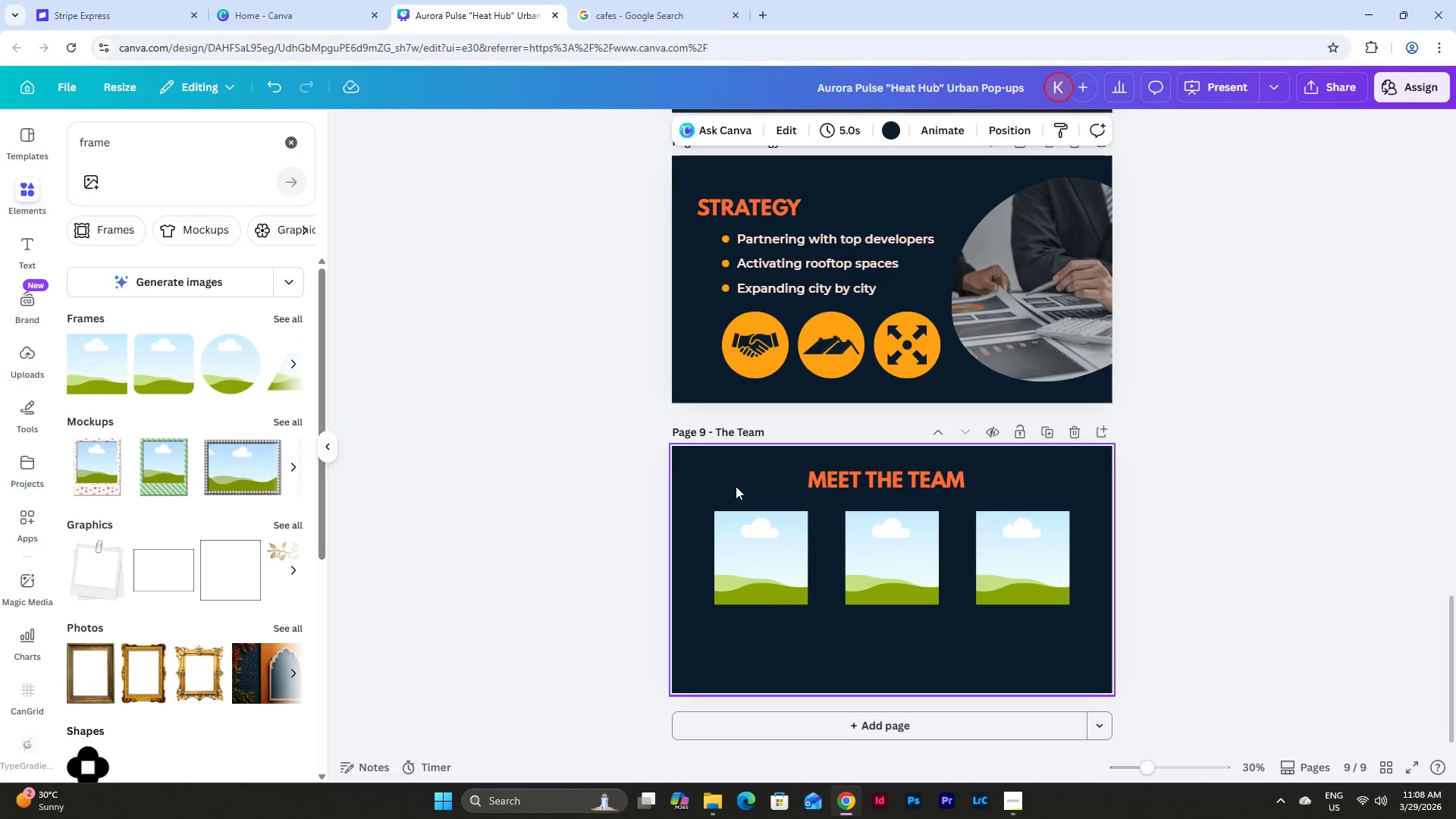 
scroll: coordinate [742, 503], scroll_direction: up, amount: 1.0
 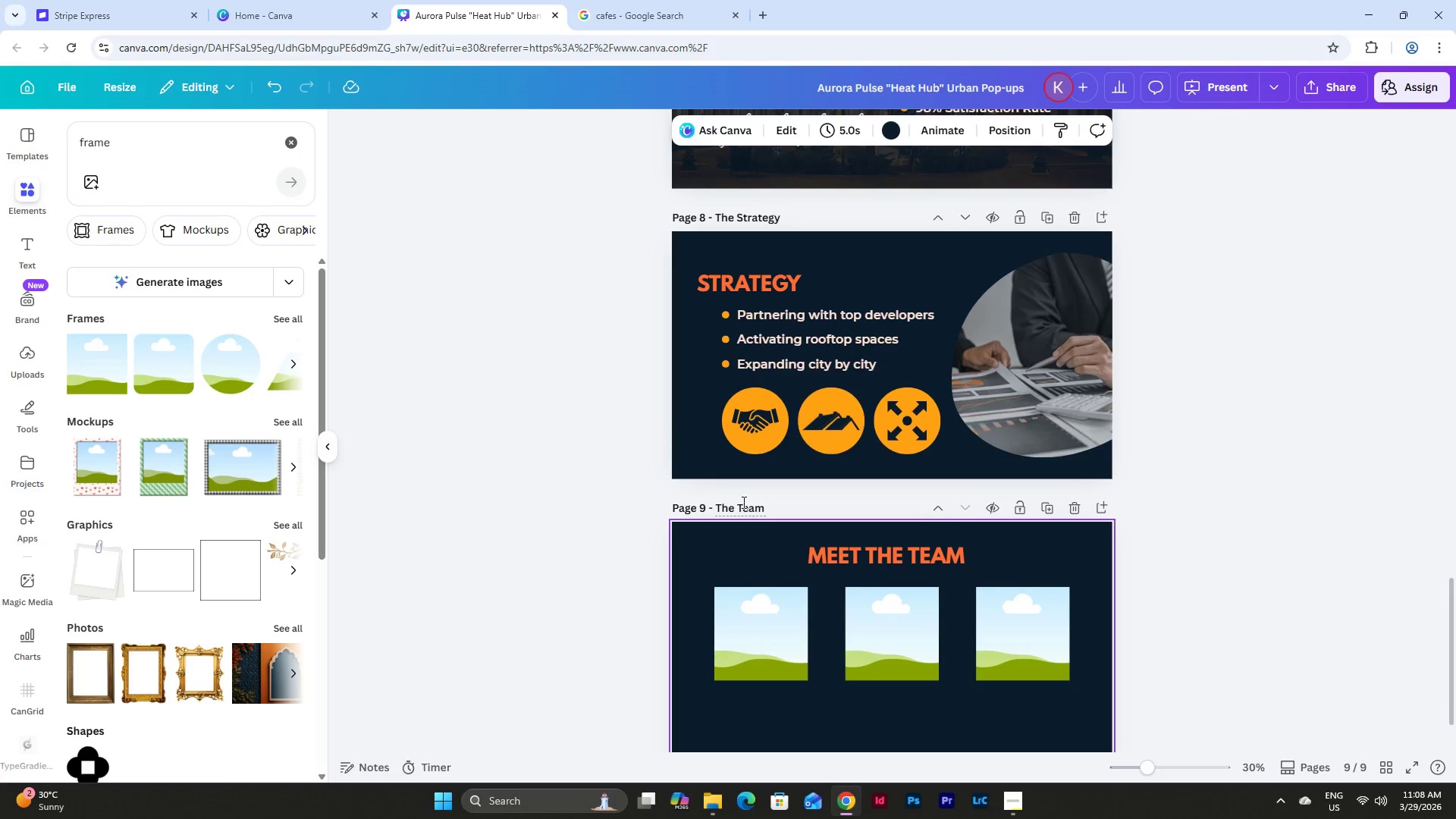 
scroll: coordinate [742, 502], scroll_direction: down, amount: 2.0
 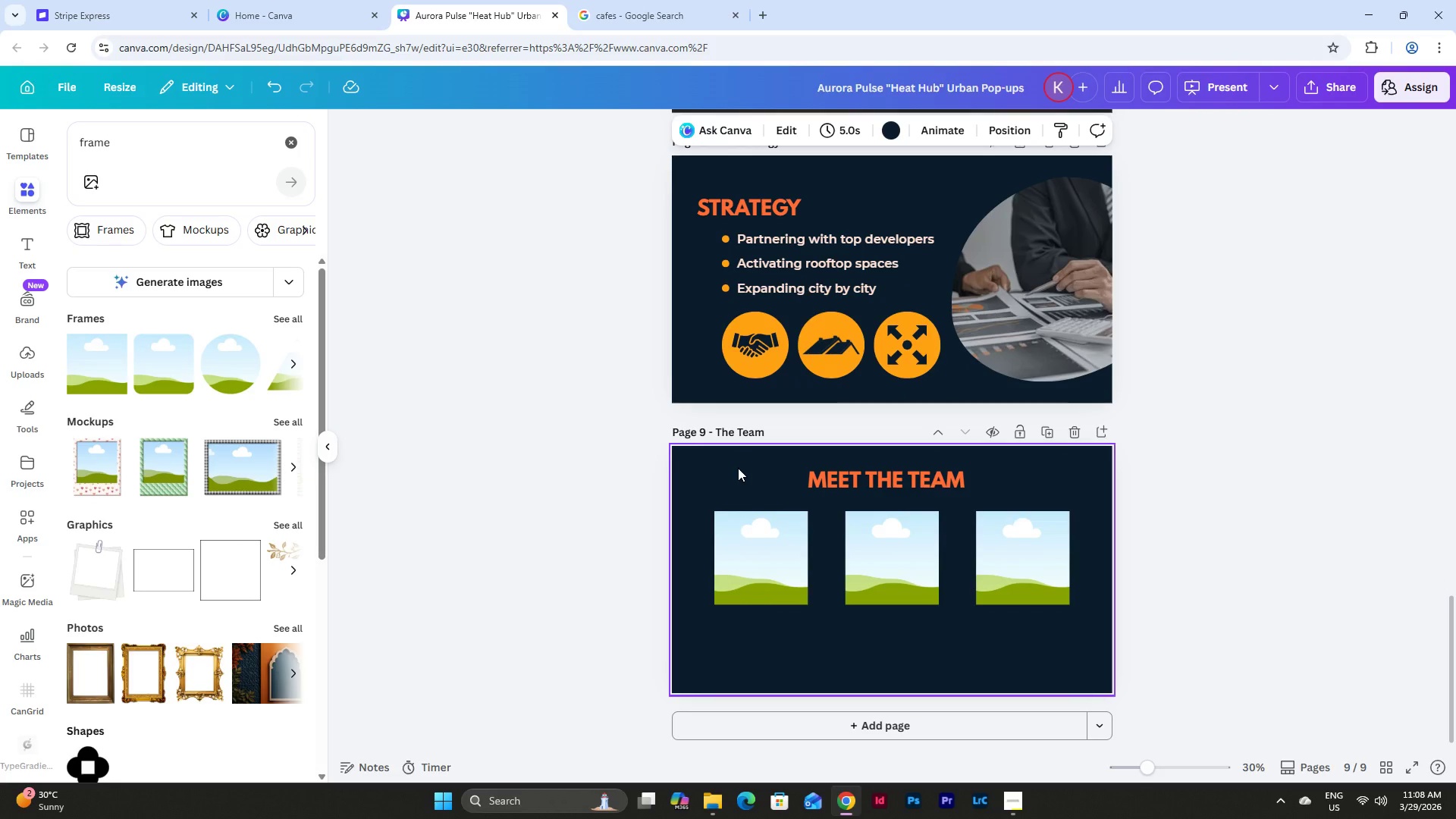 
scroll: coordinate [786, 535], scroll_direction: up, amount: 2.0
 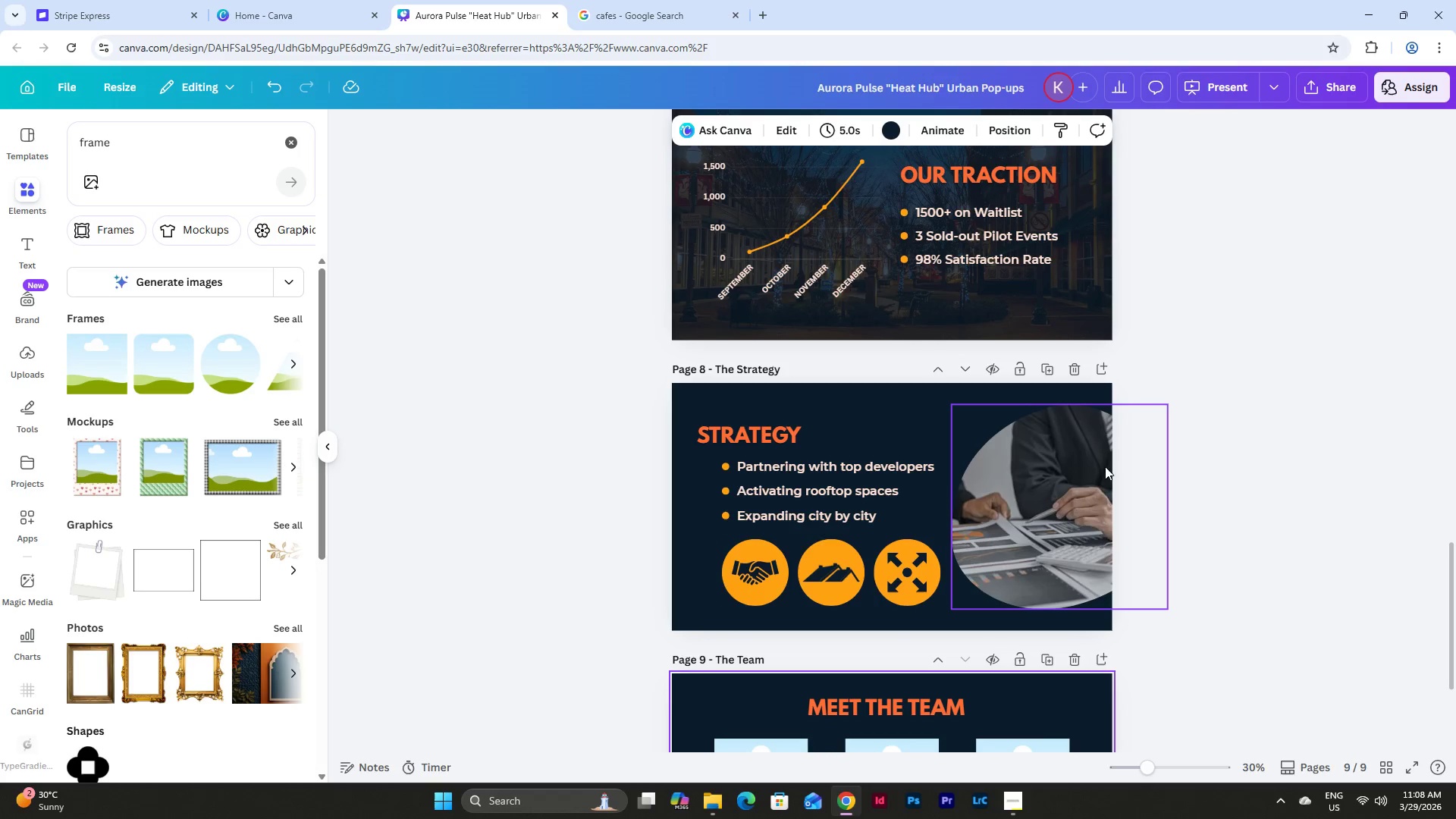 
scroll: coordinate [1016, 468], scroll_direction: down, amount: 3.0
 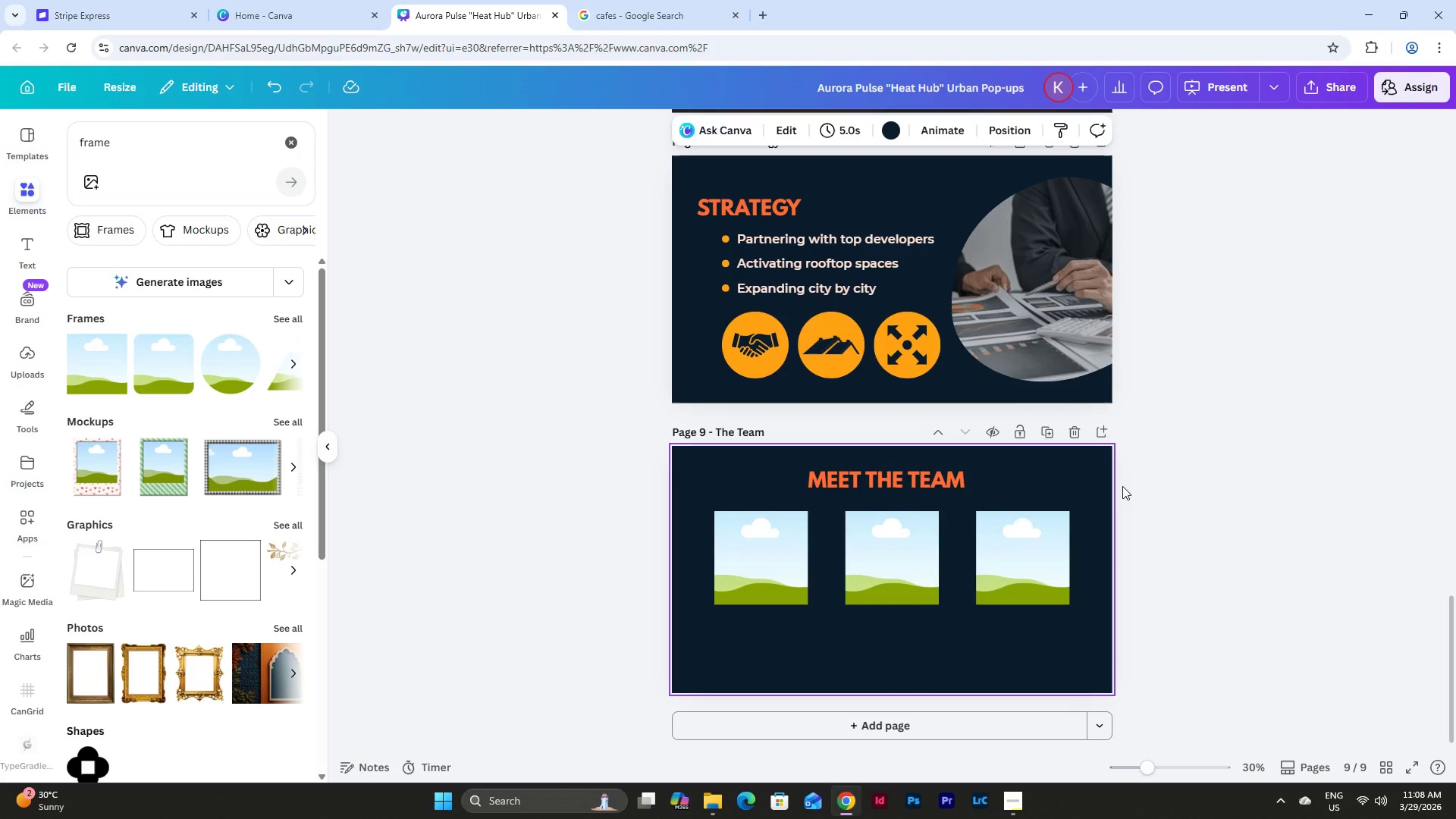 
wait(9.61)
 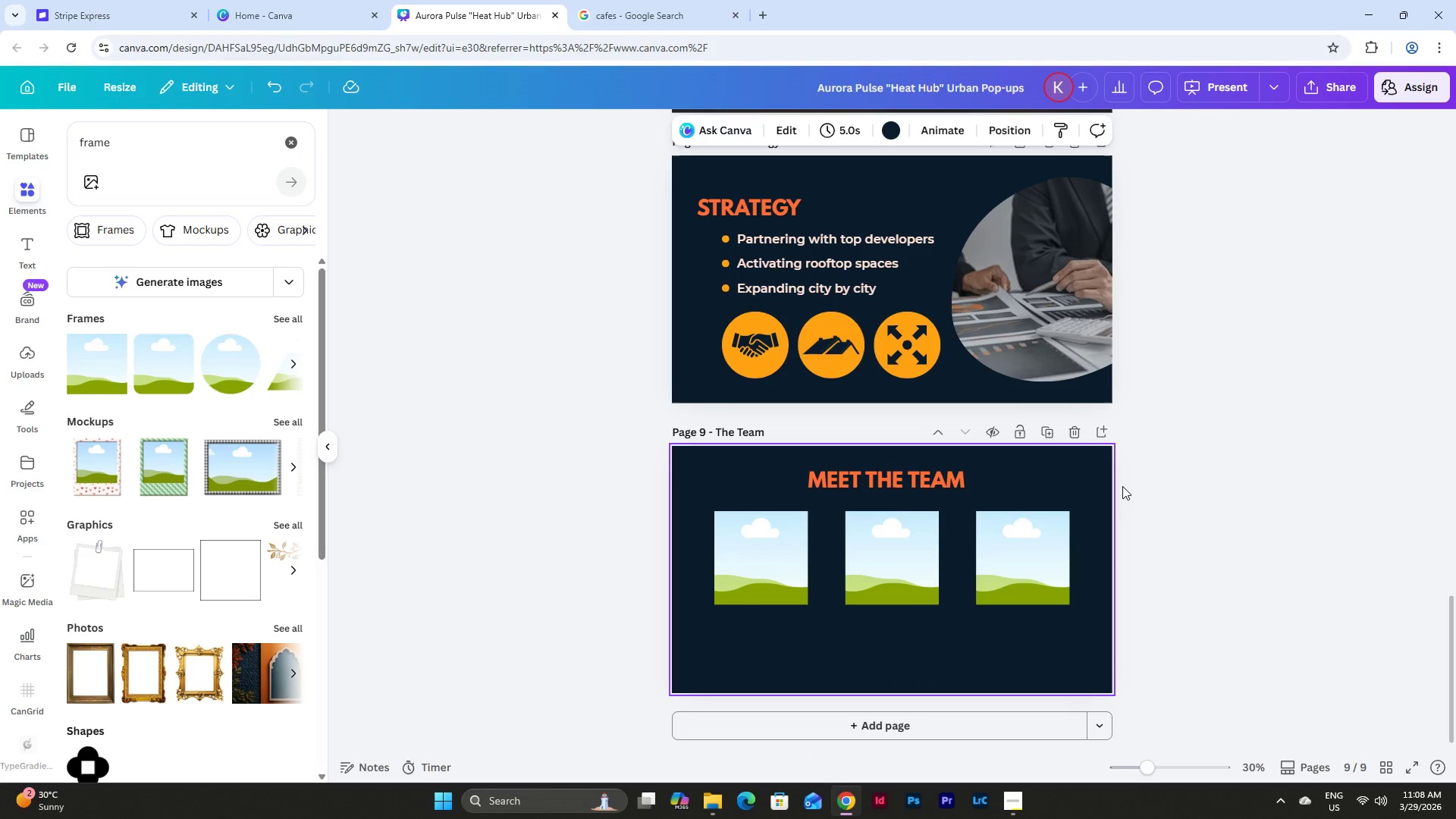 
double_click([294, 142])
 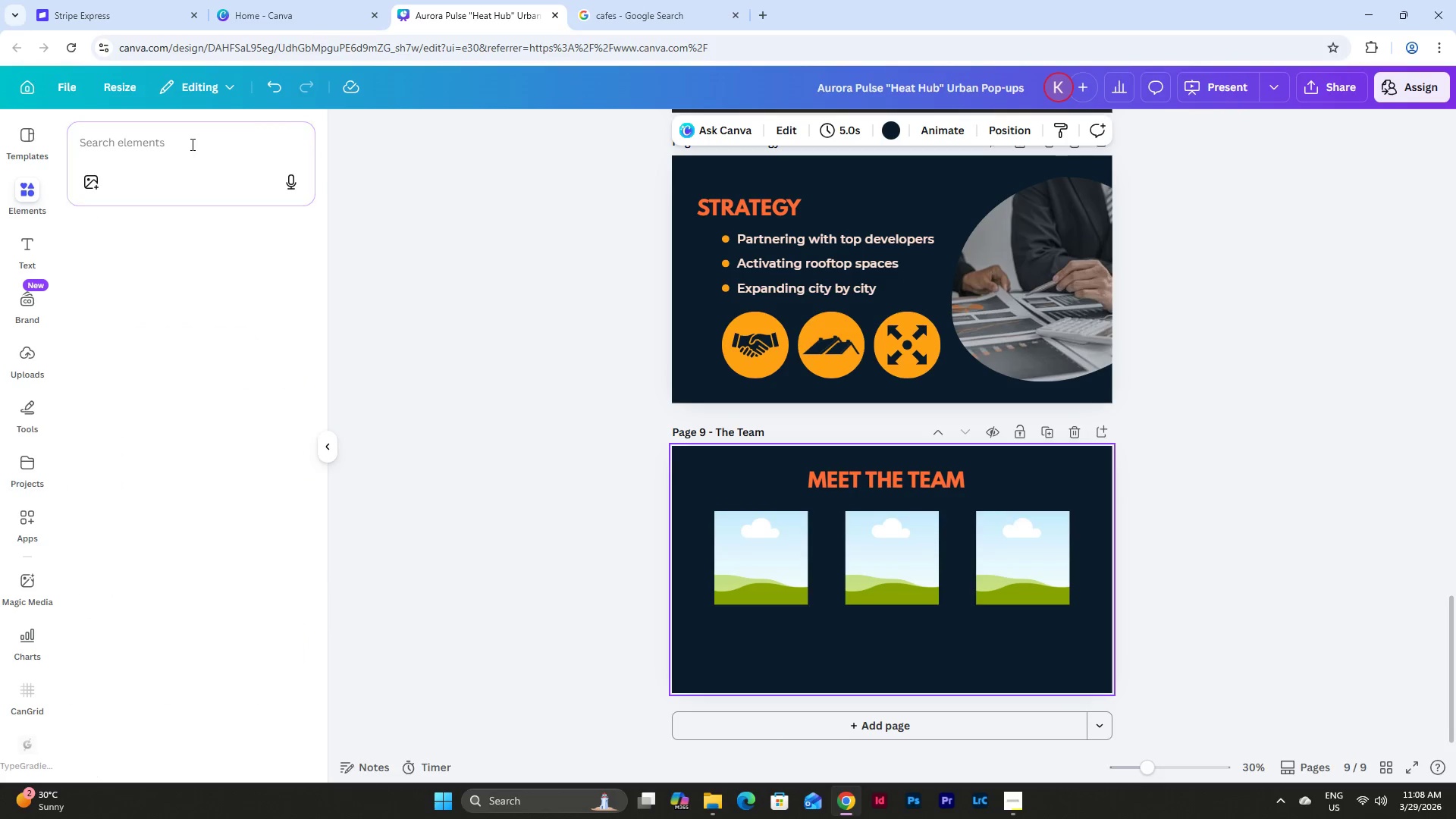 
triple_click([191, 144])
 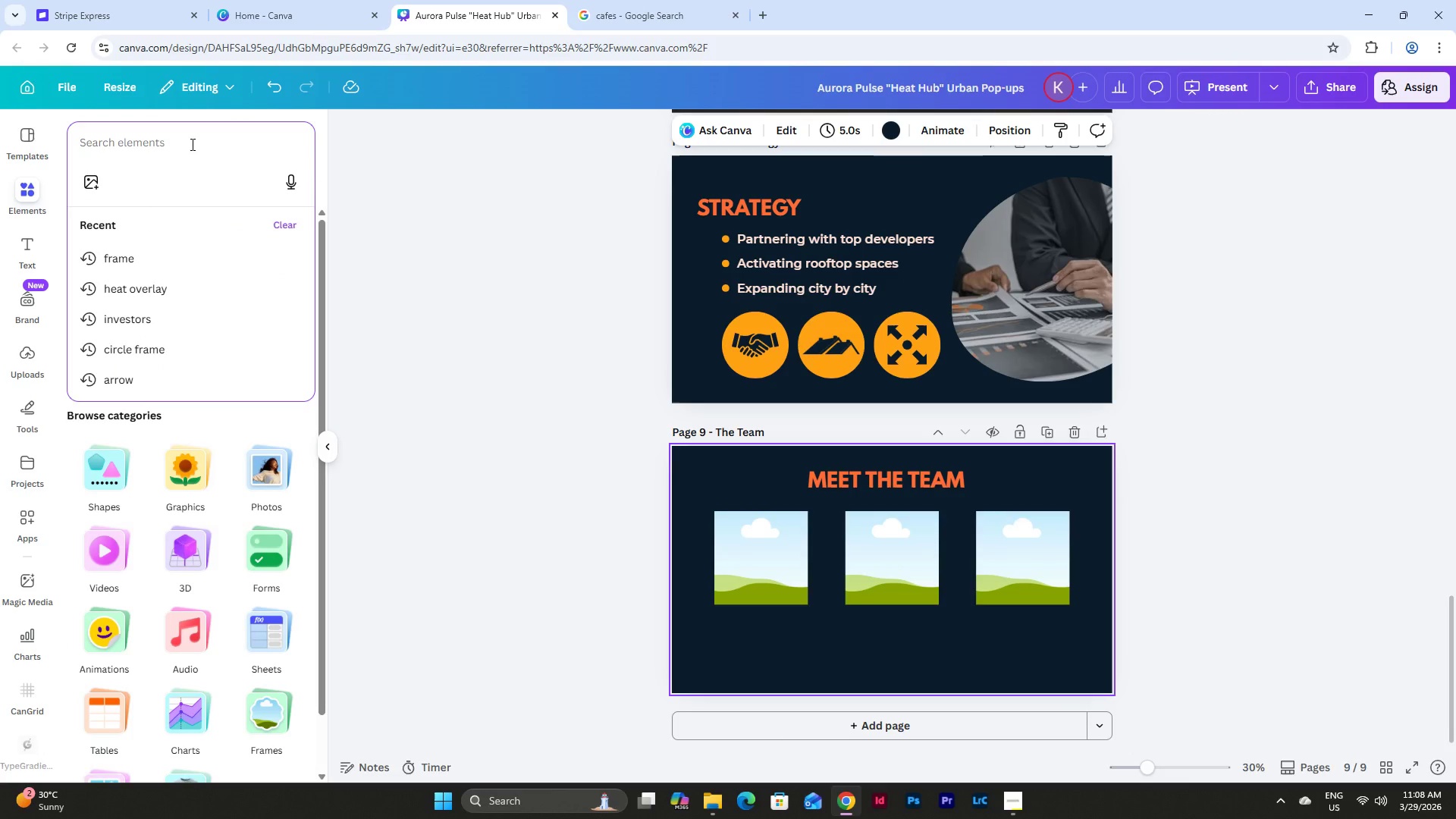 
key(S)
 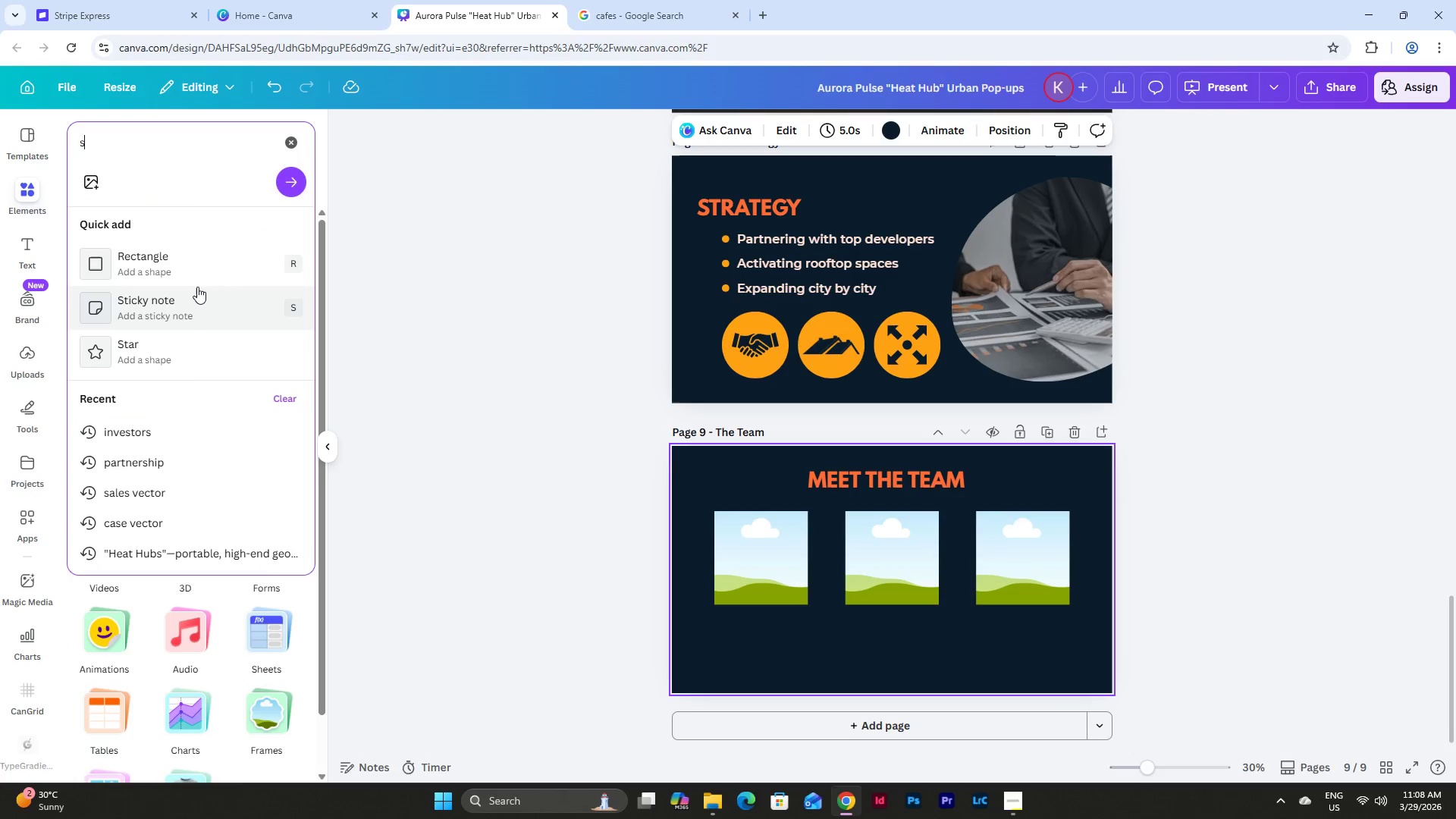 
left_click([198, 262])
 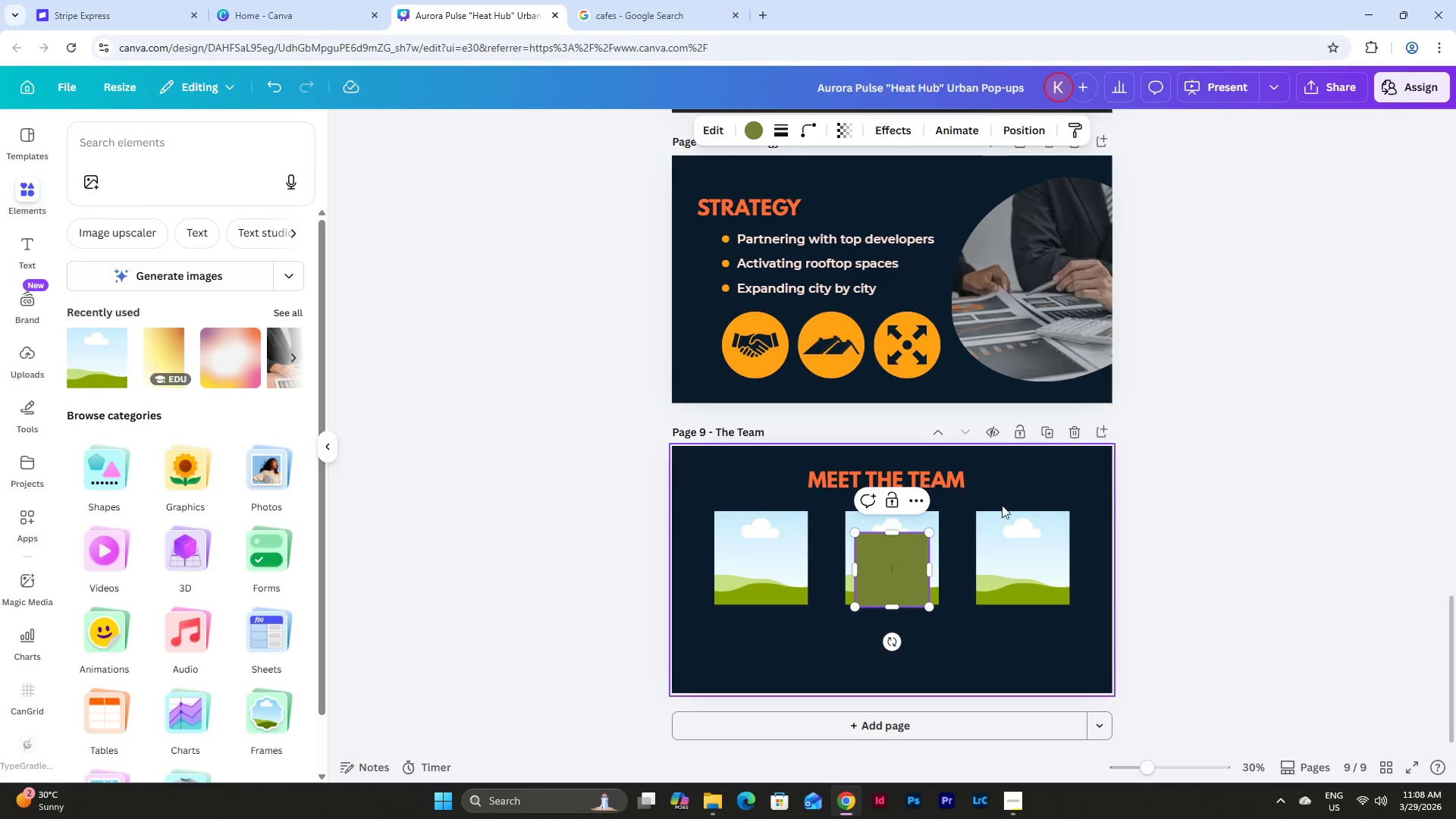 
scroll: coordinate [1021, 449], scroll_direction: down, amount: 2.0
 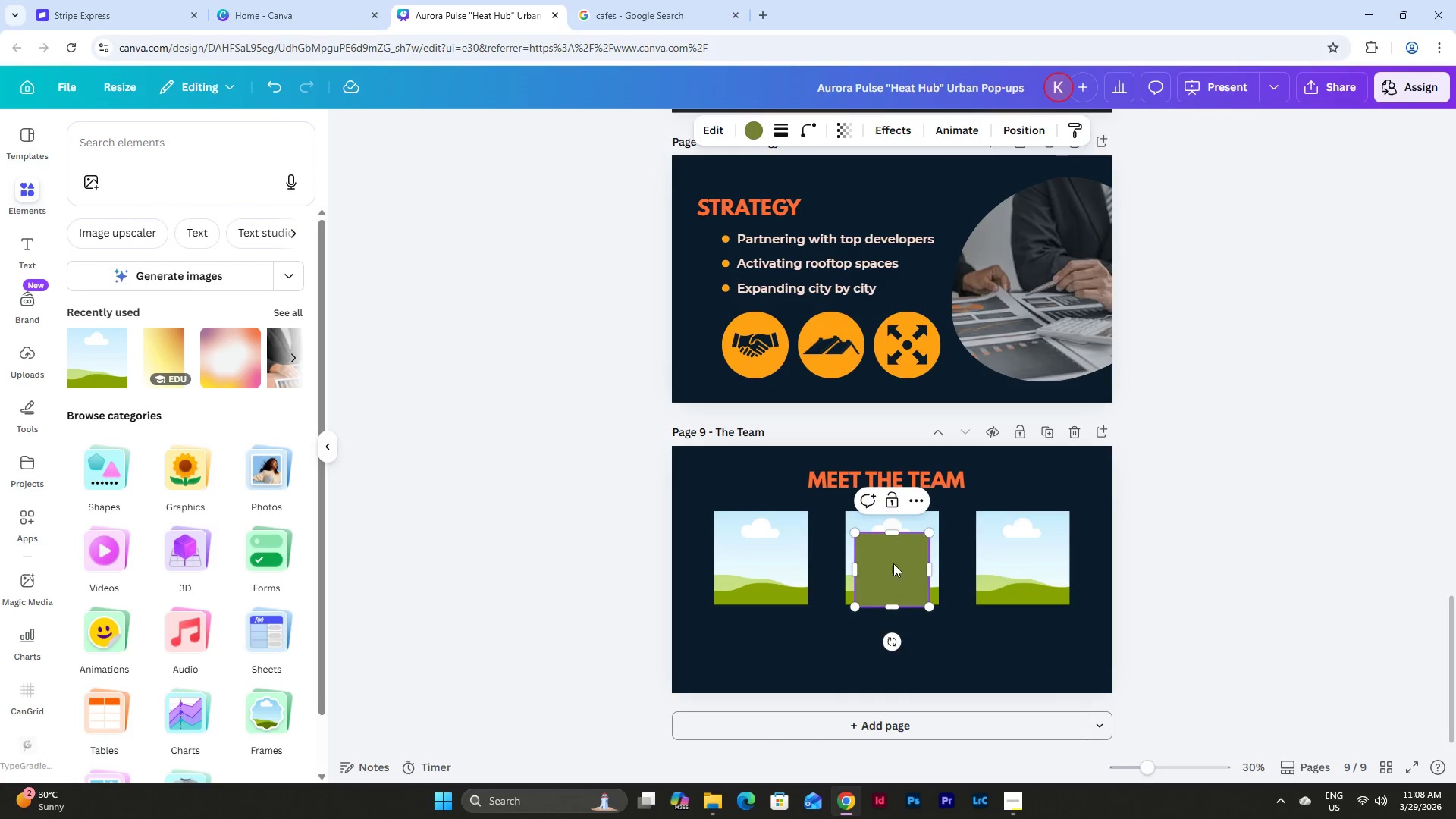 
left_click_drag(start_coordinate=[896, 560], to_coordinate=[757, 631])
 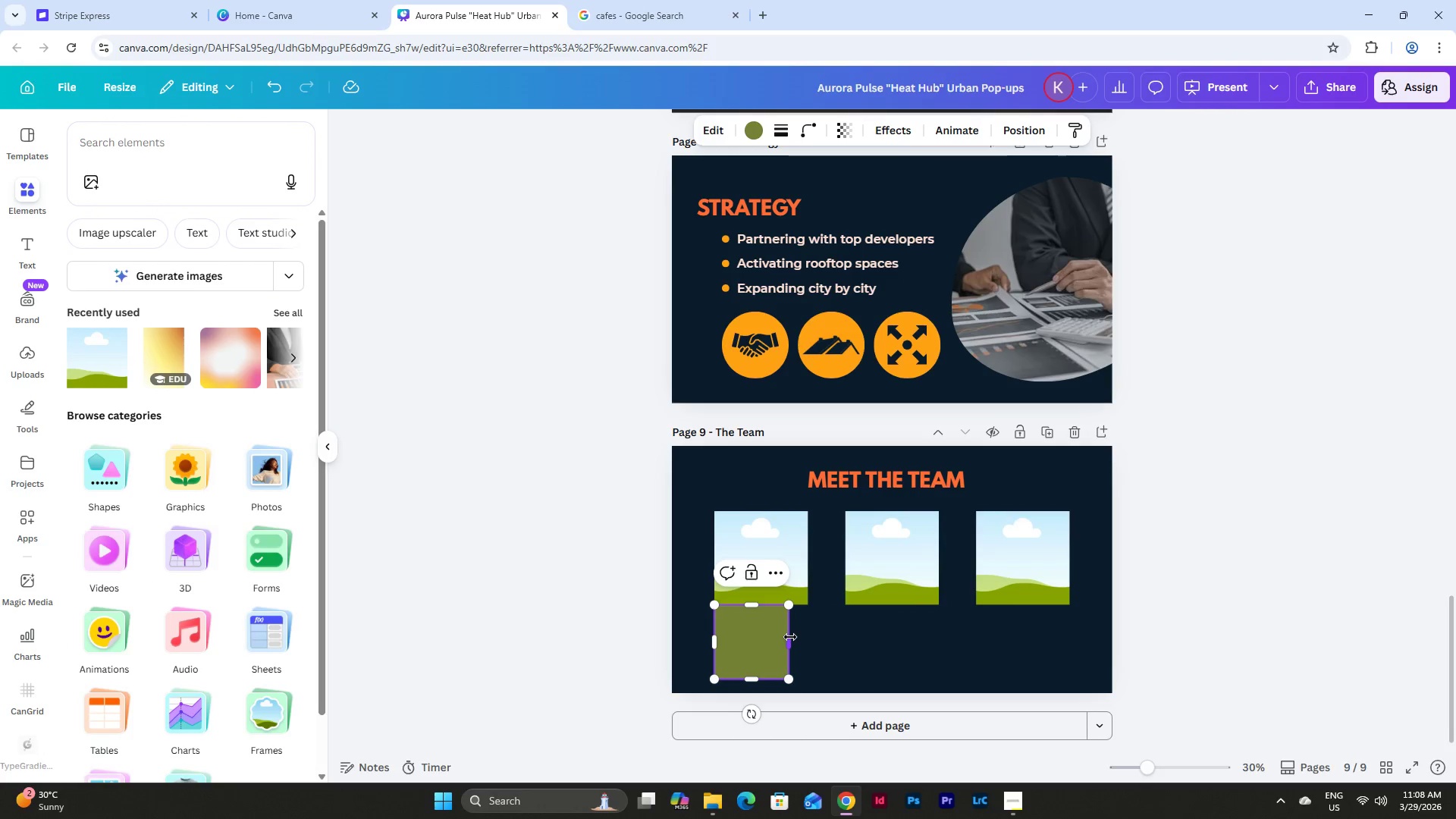 
left_click_drag(start_coordinate=[790, 639], to_coordinate=[806, 638])
 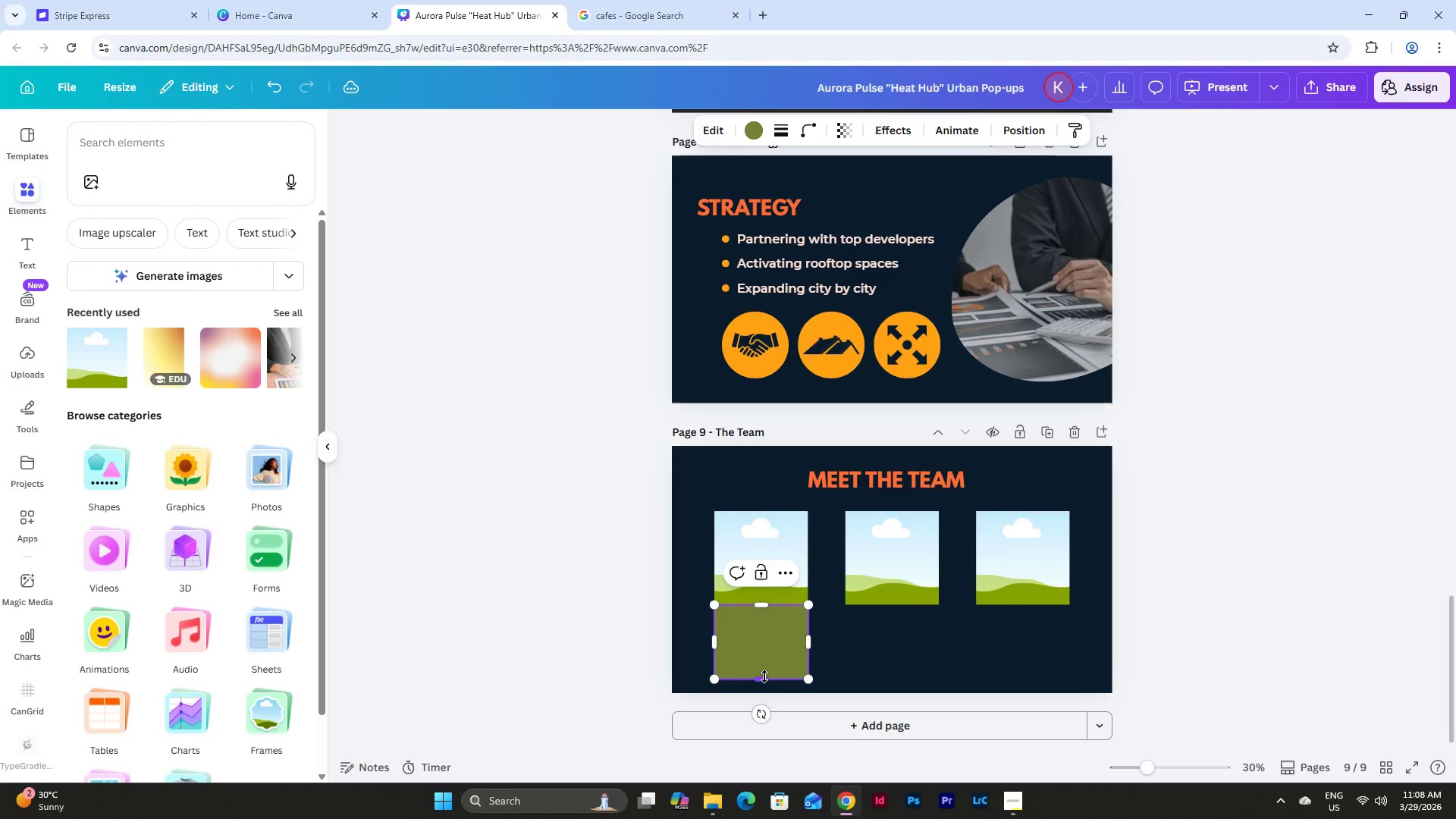 
left_click_drag(start_coordinate=[763, 677], to_coordinate=[763, 625])
 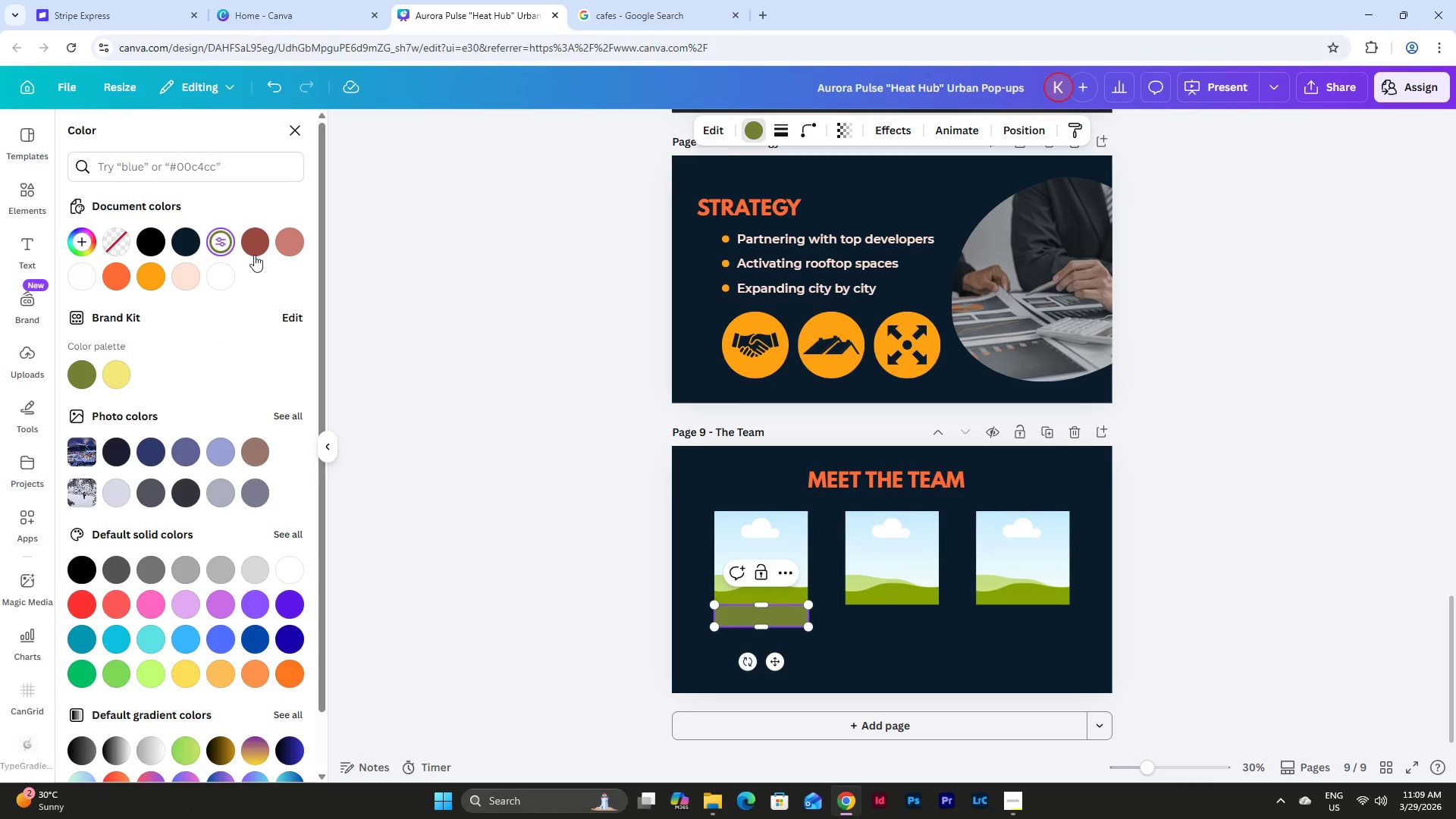 
left_click([148, 278])
 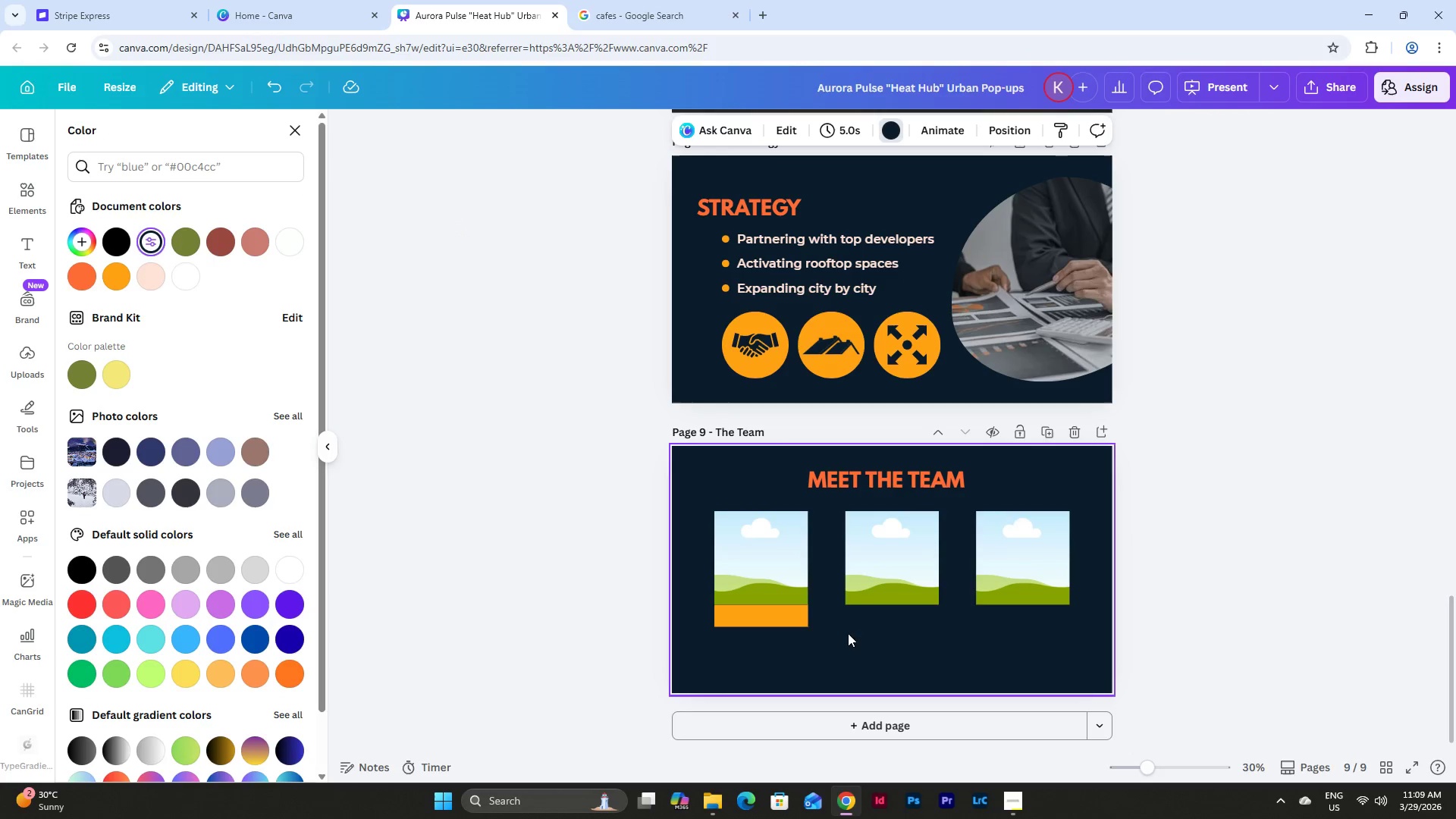 
double_click([767, 614])
 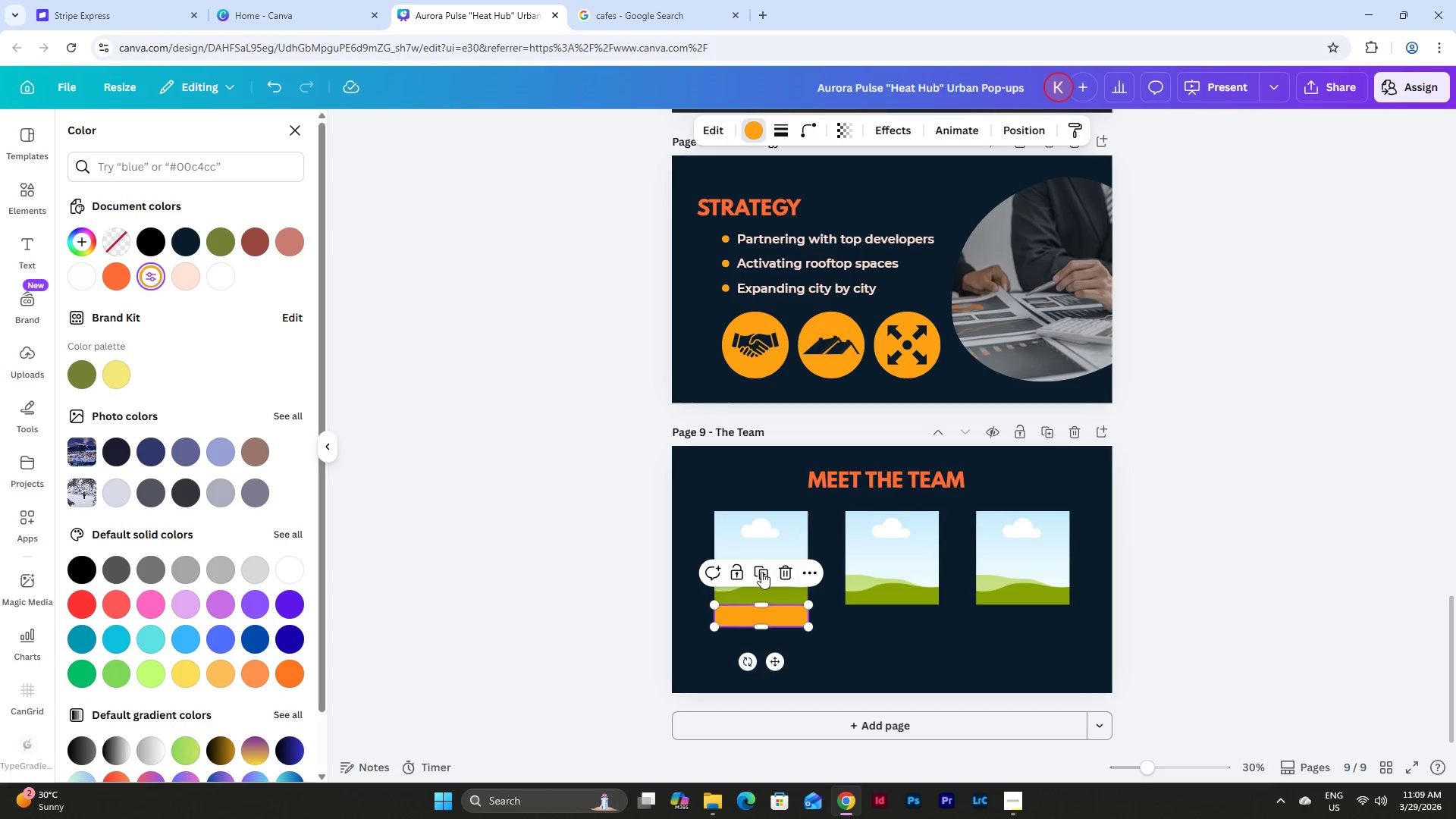 
left_click([759, 570])
 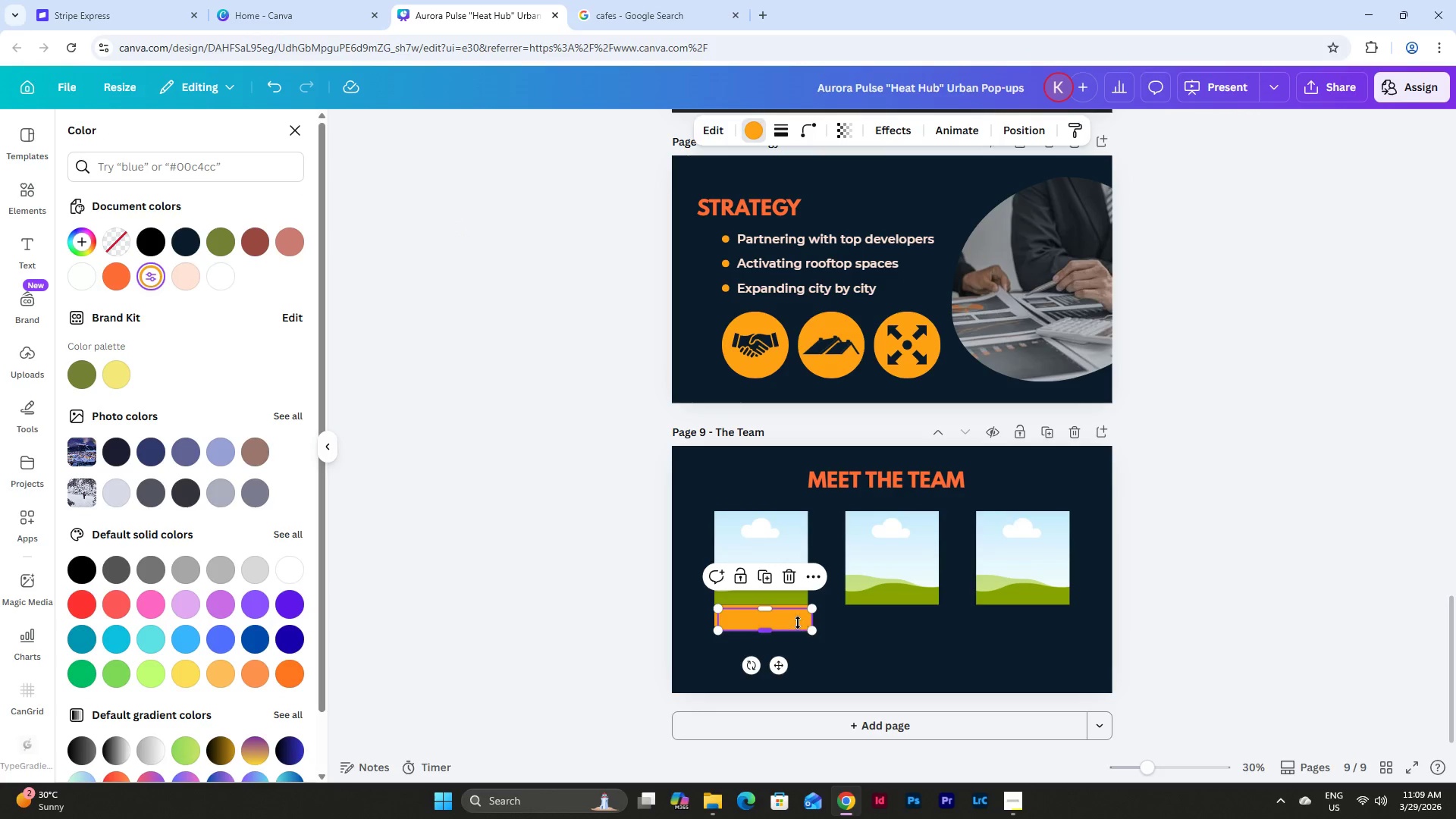 
left_click_drag(start_coordinate=[795, 621], to_coordinate=[919, 622])
 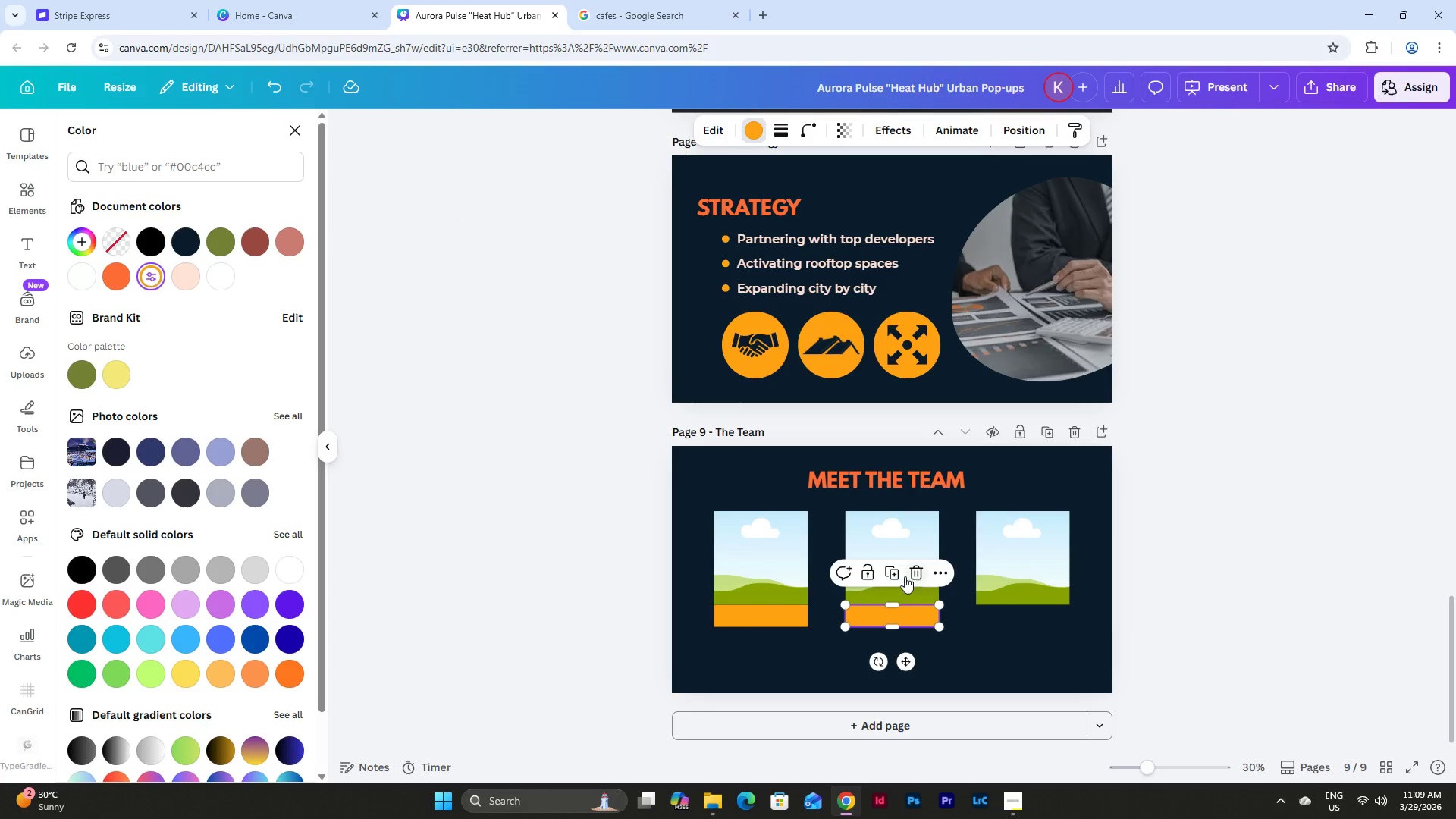 
left_click([893, 573])
 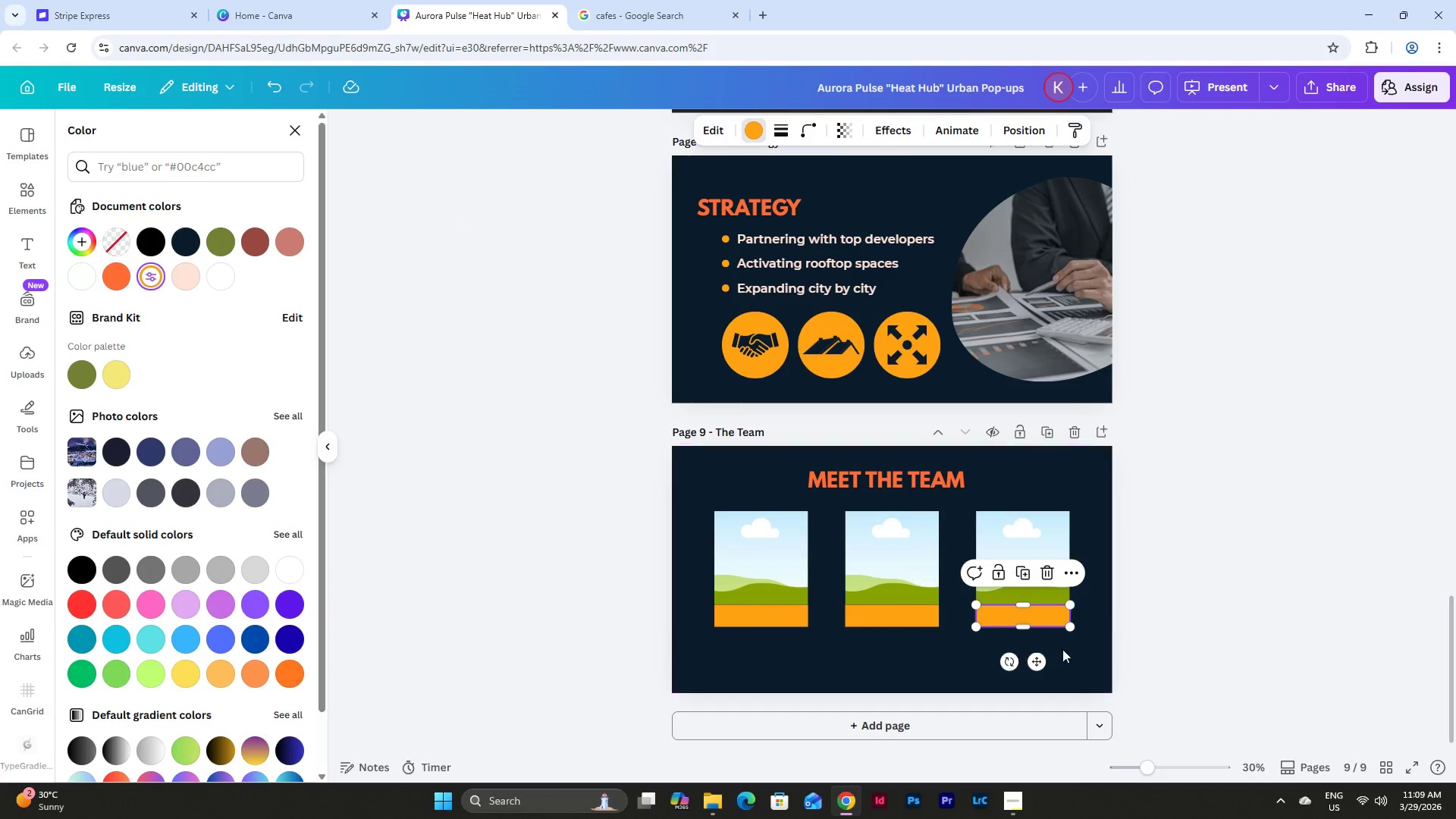 
left_click([1134, 613])
 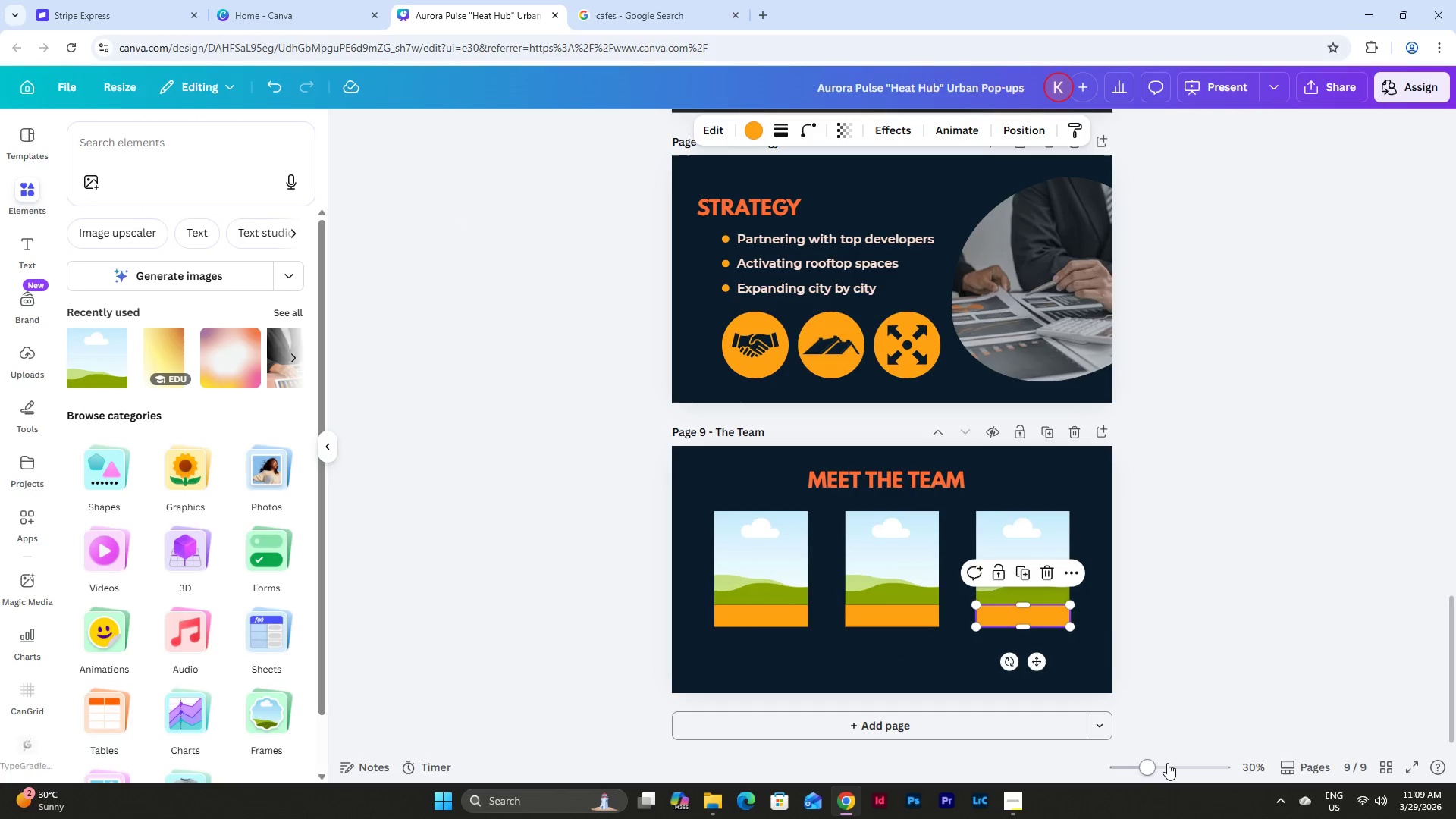 
left_click_drag(start_coordinate=[1159, 764], to_coordinate=[1171, 764])
 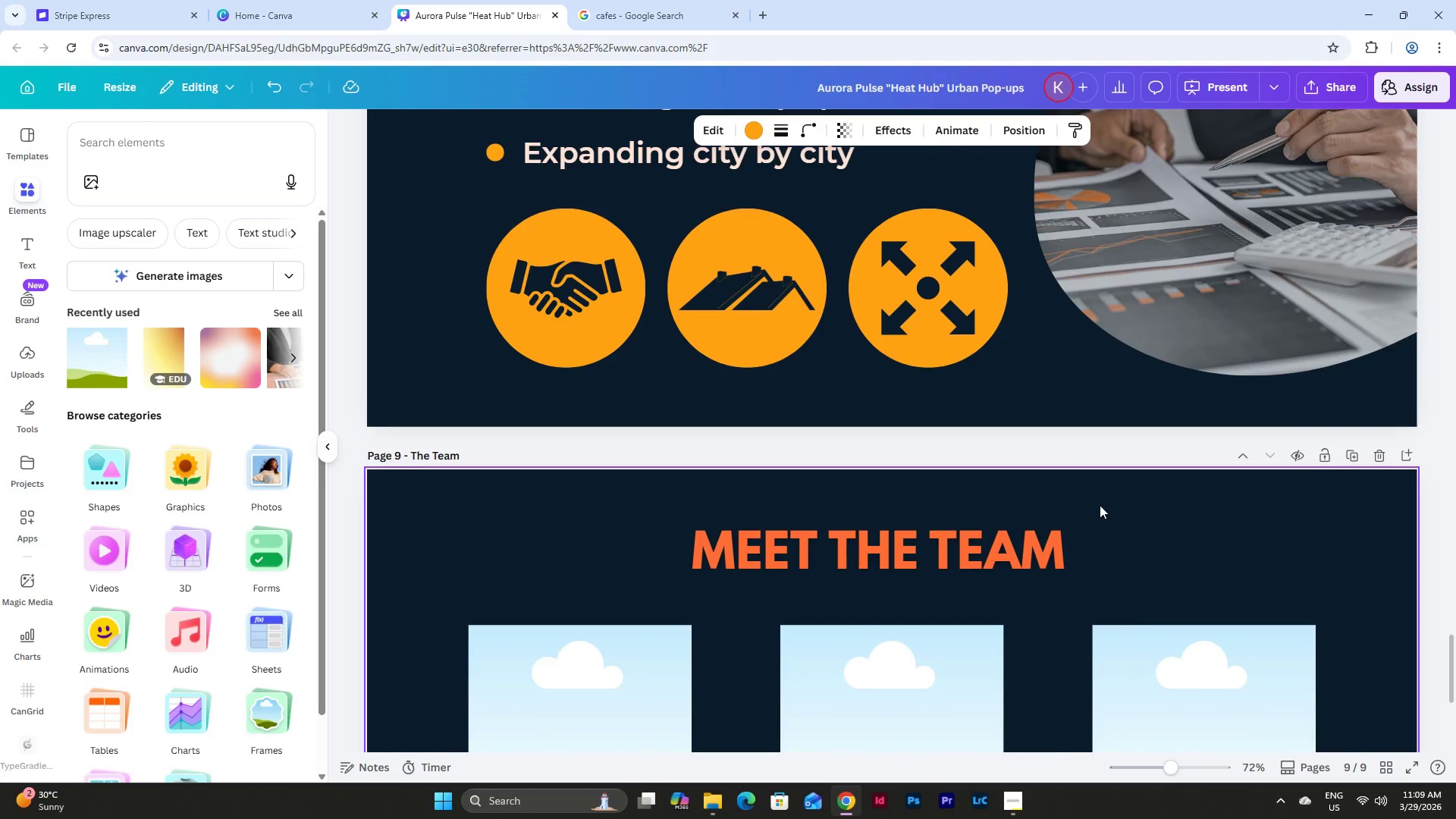 
scroll: coordinate [1100, 505], scroll_direction: down, amount: 7.0
 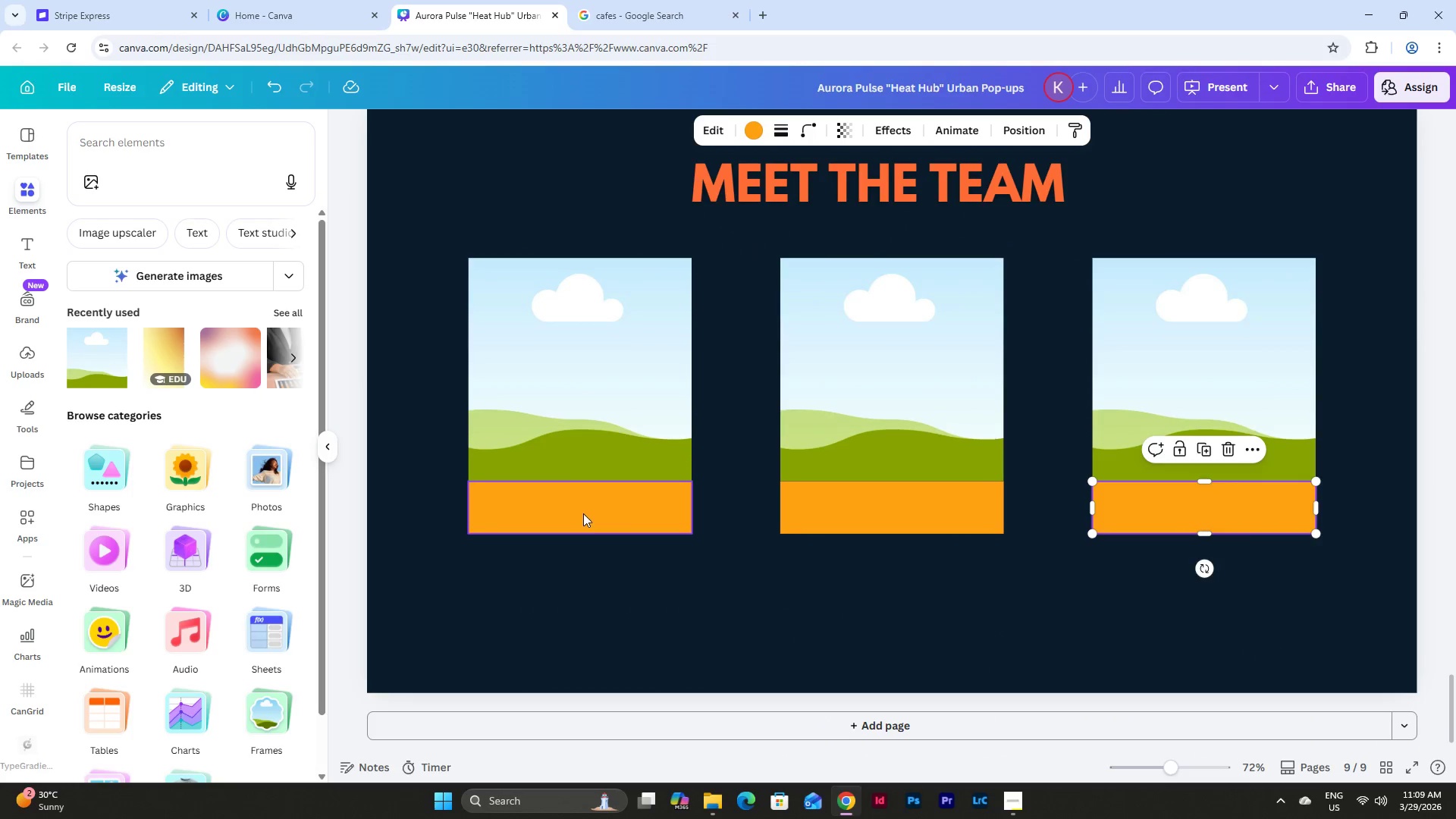 
double_click([583, 513])
 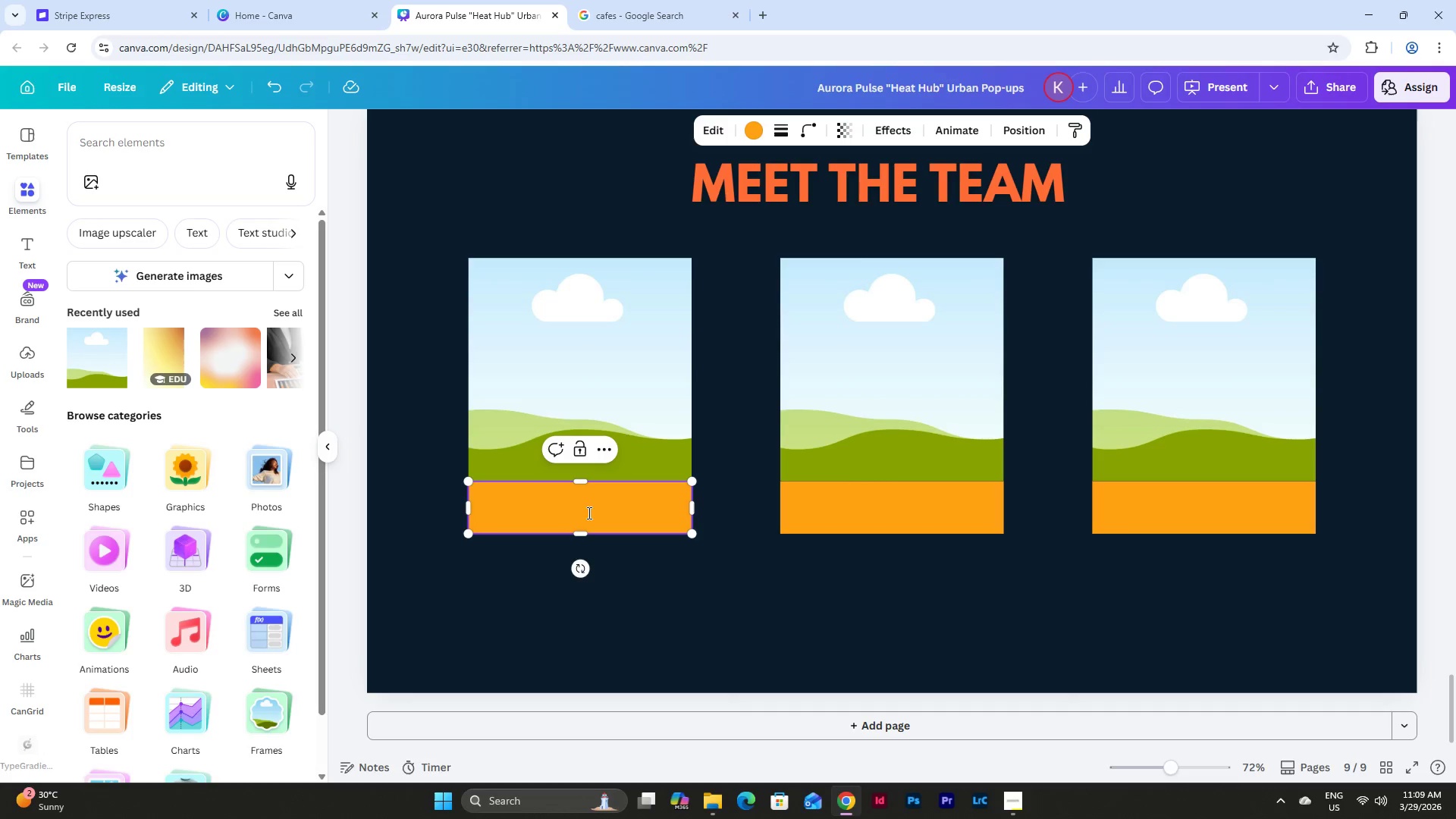 
type(FOUNDER)
 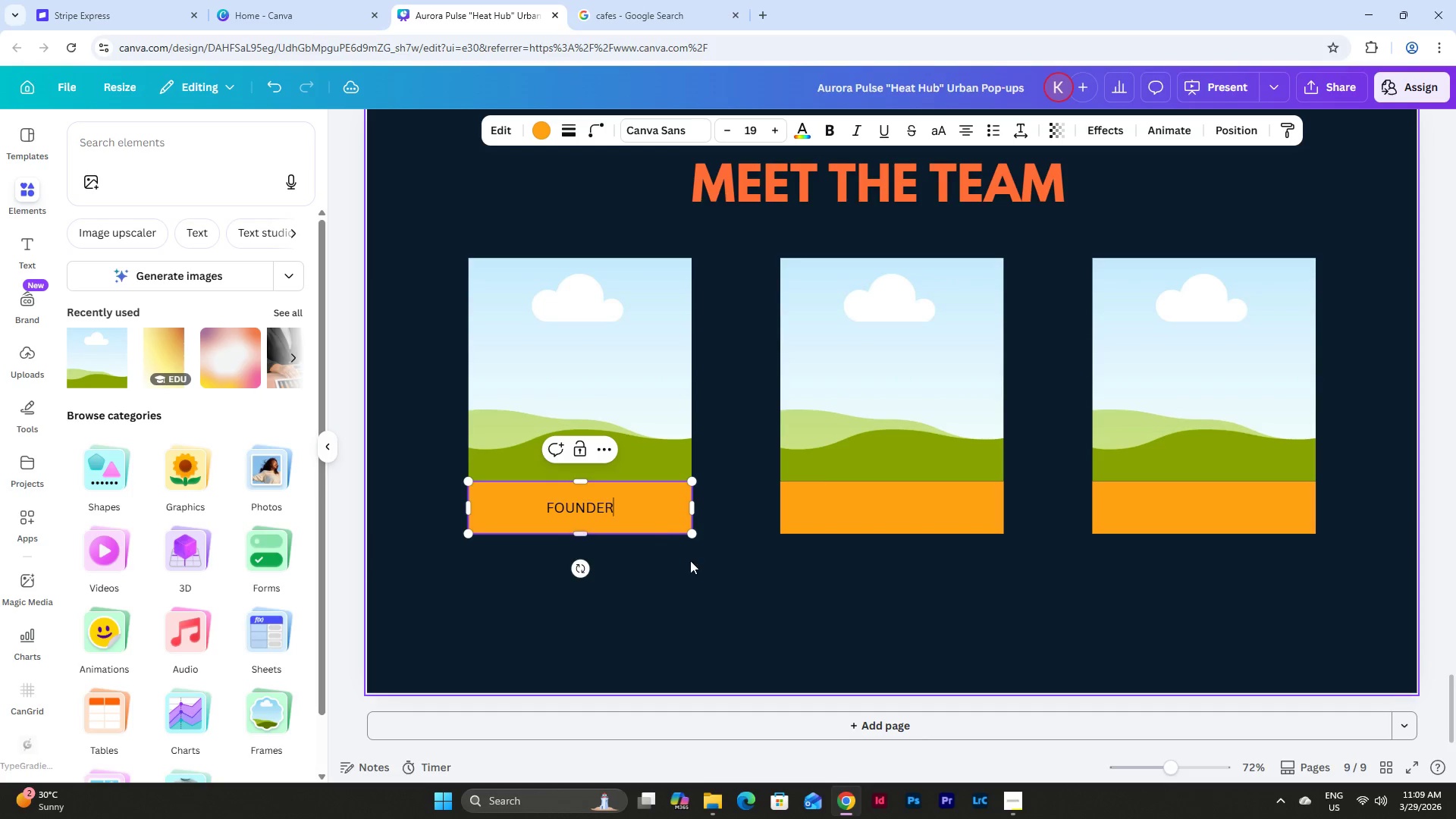 
left_click([691, 561])
 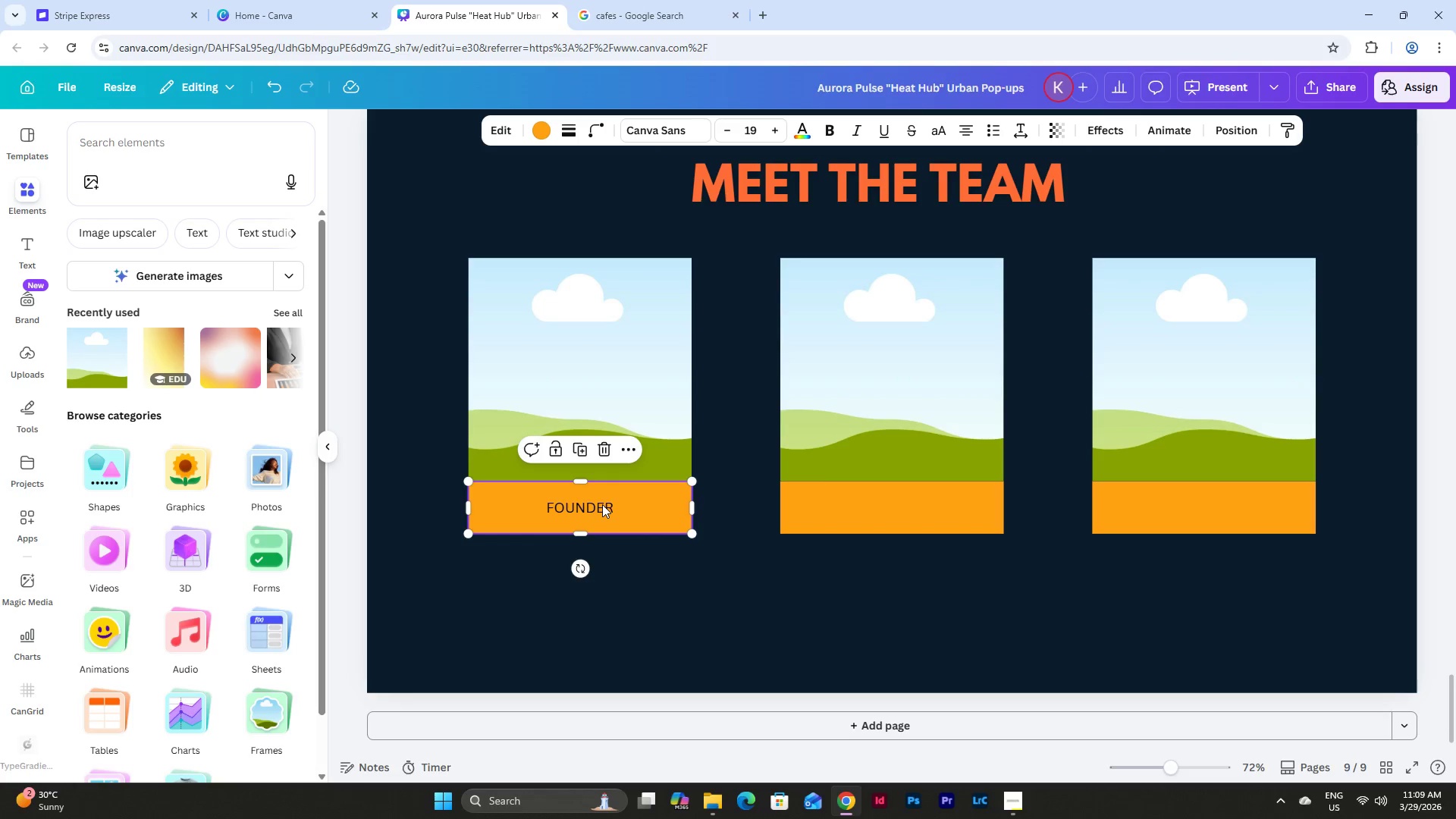 
double_click([602, 504])
 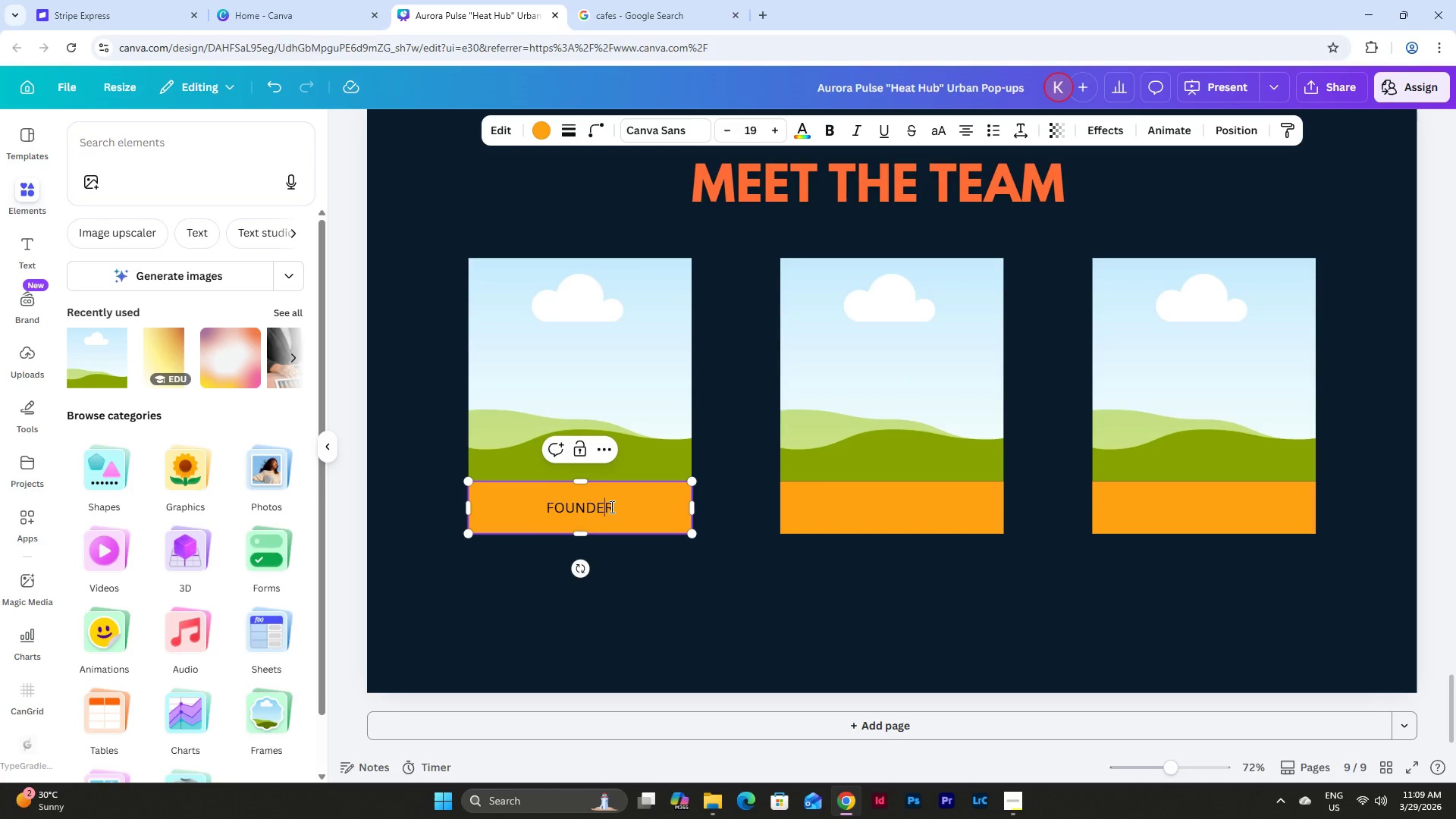 
left_click_drag(start_coordinate=[610, 507], to_coordinate=[529, 504])
 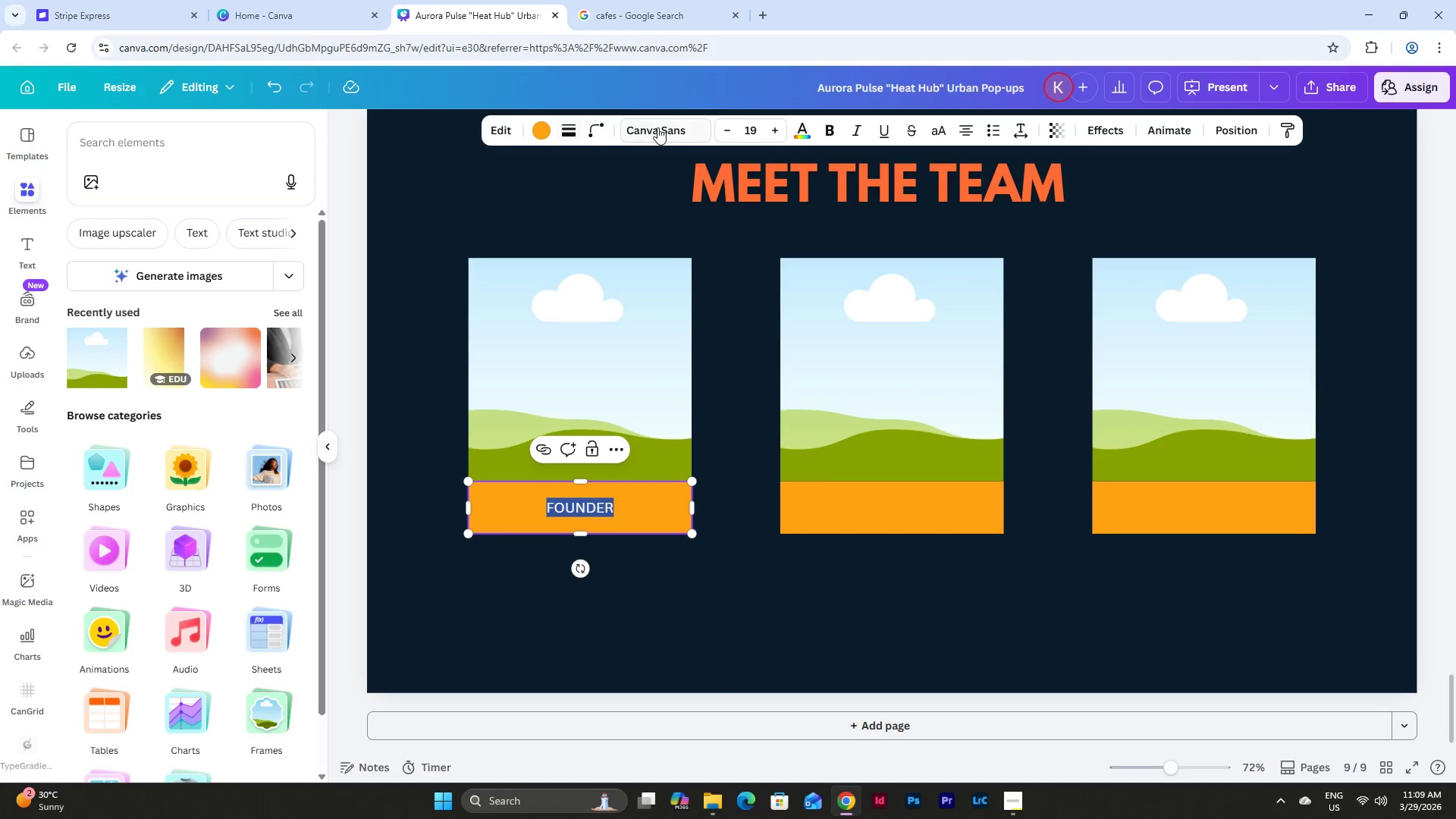 
left_click([683, 123])
 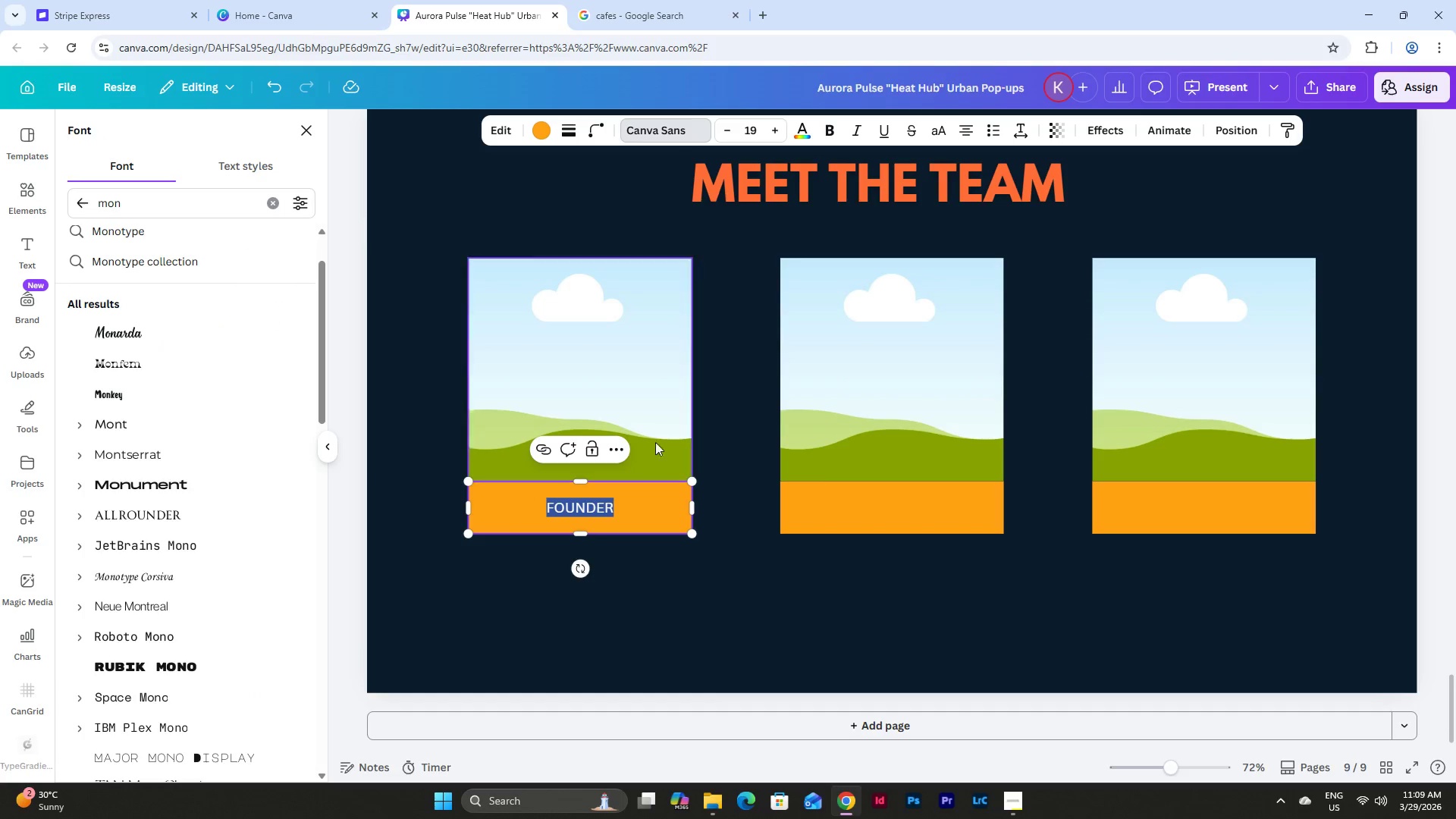 
left_click([696, 585])
 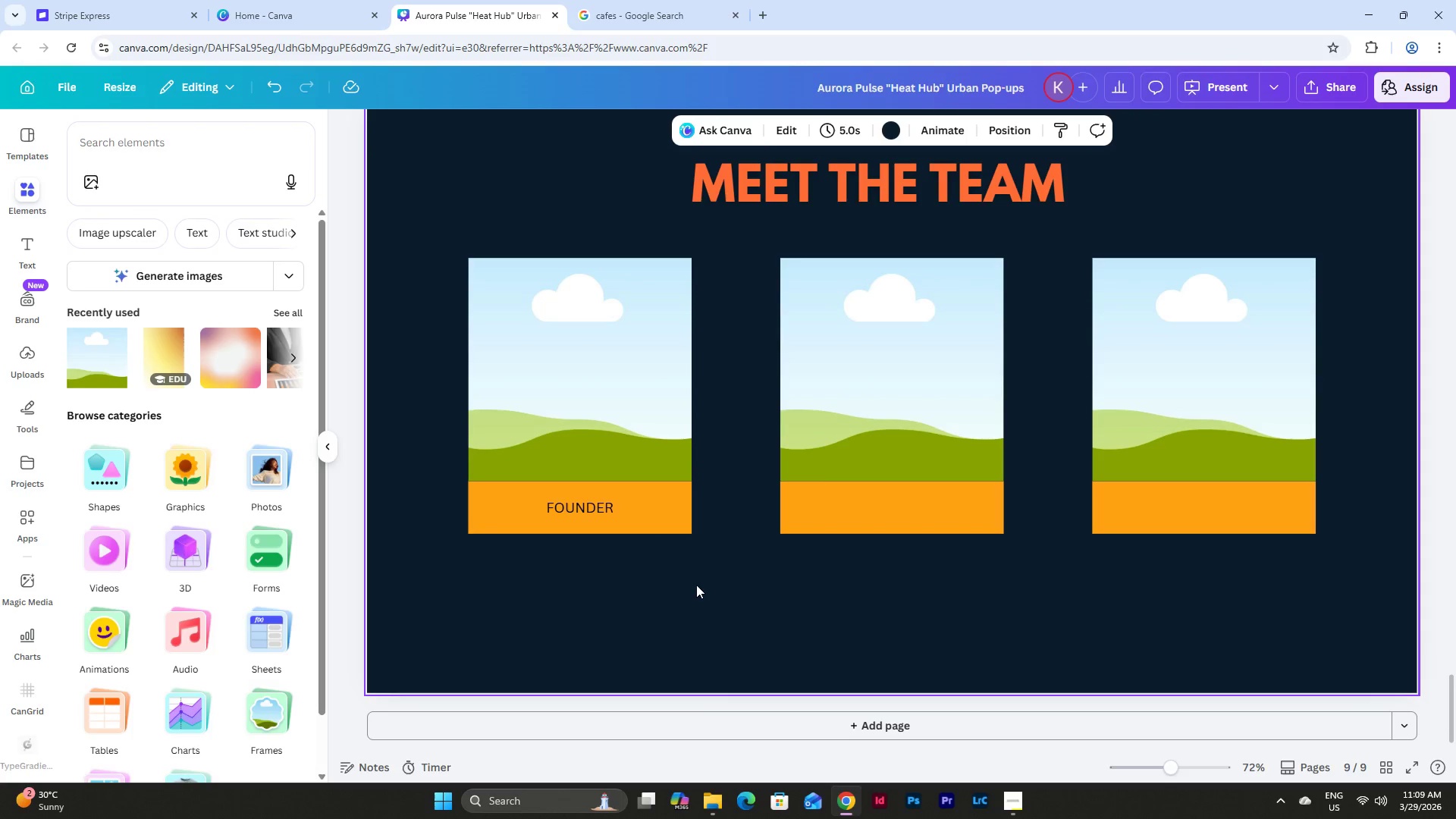 
key(Control+Z)
 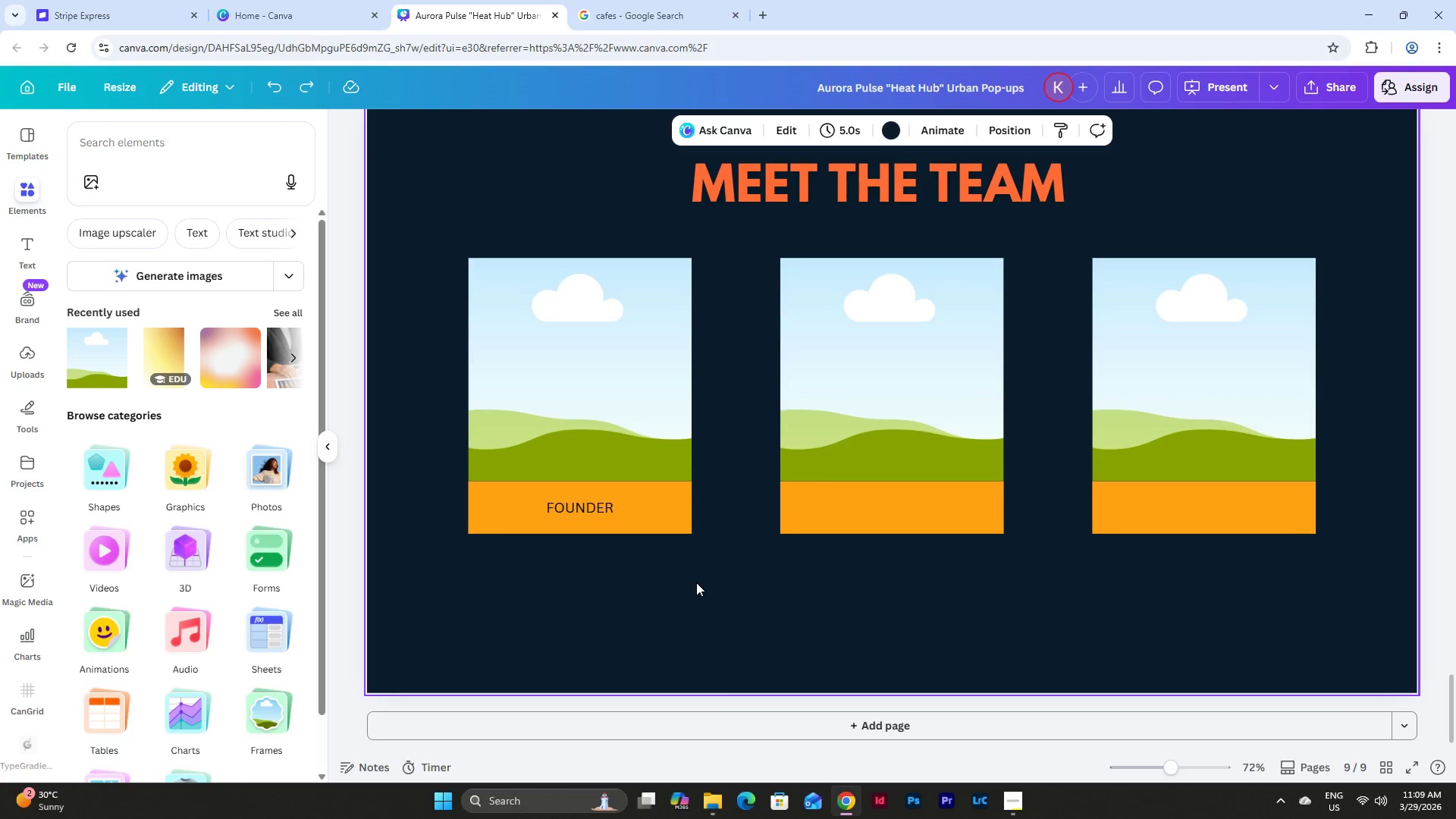 
key(Control+Z)
 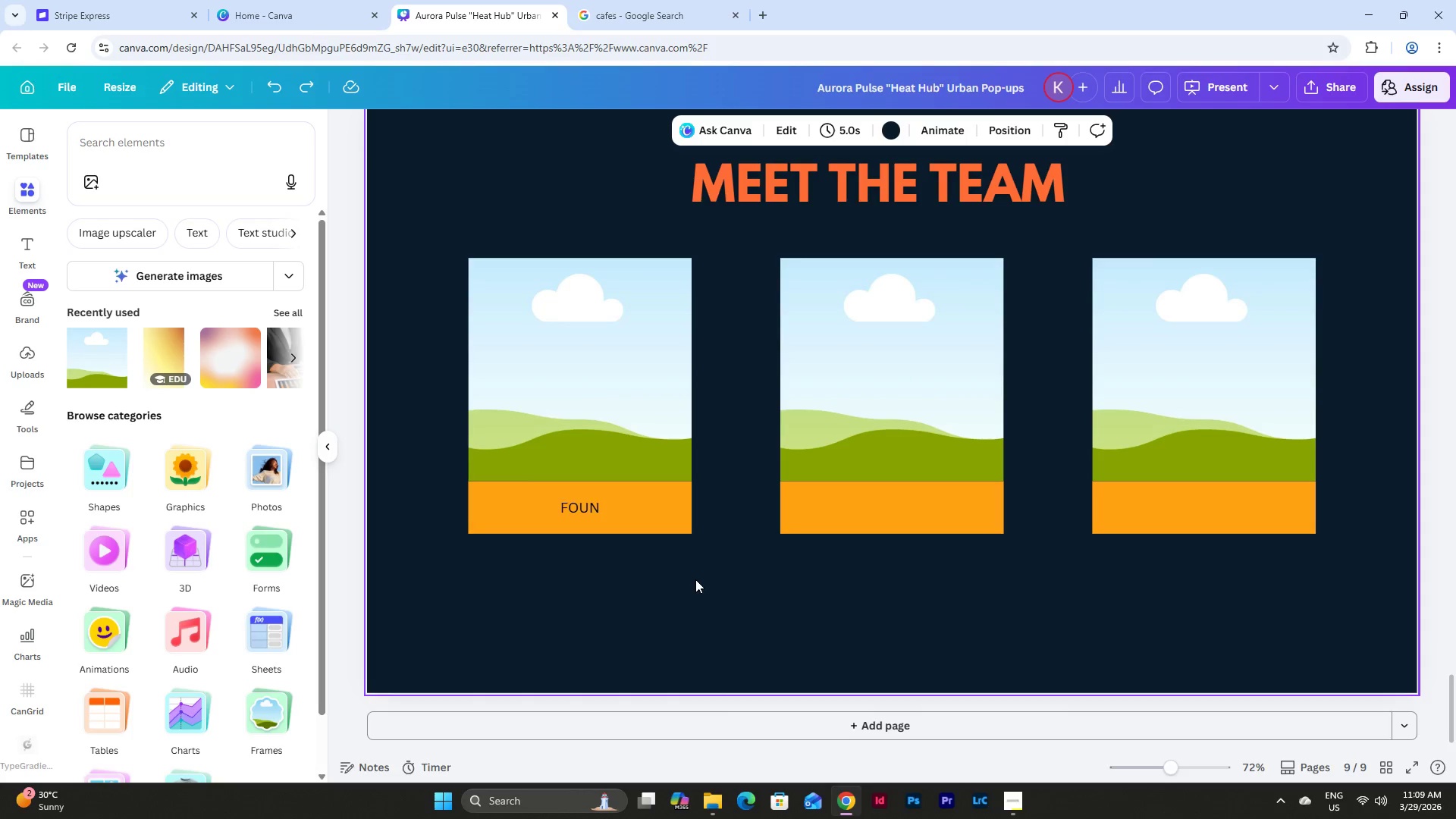 
key(Control+Z)
 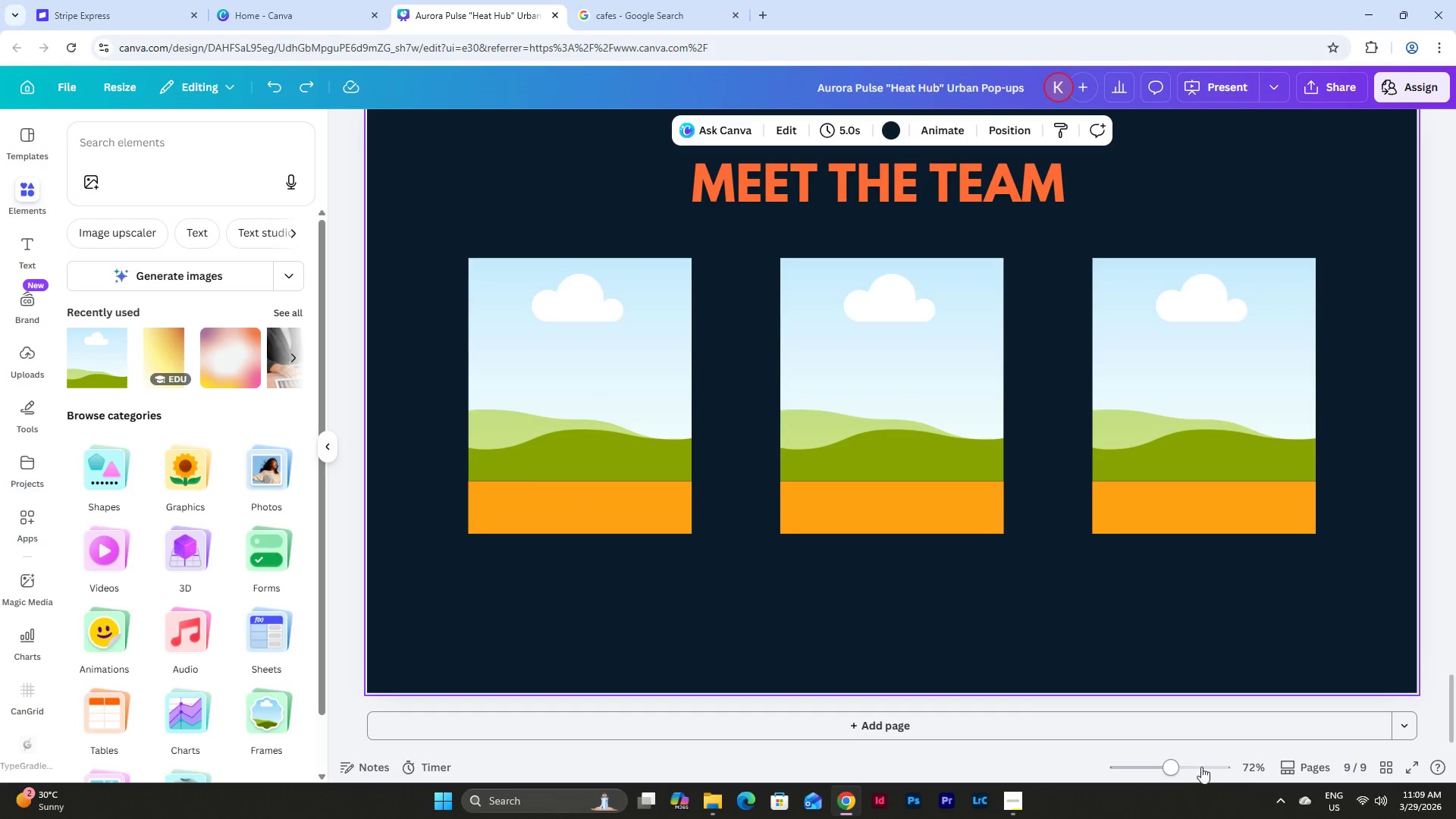 
left_click_drag(start_coordinate=[1171, 762], to_coordinate=[1151, 753])
 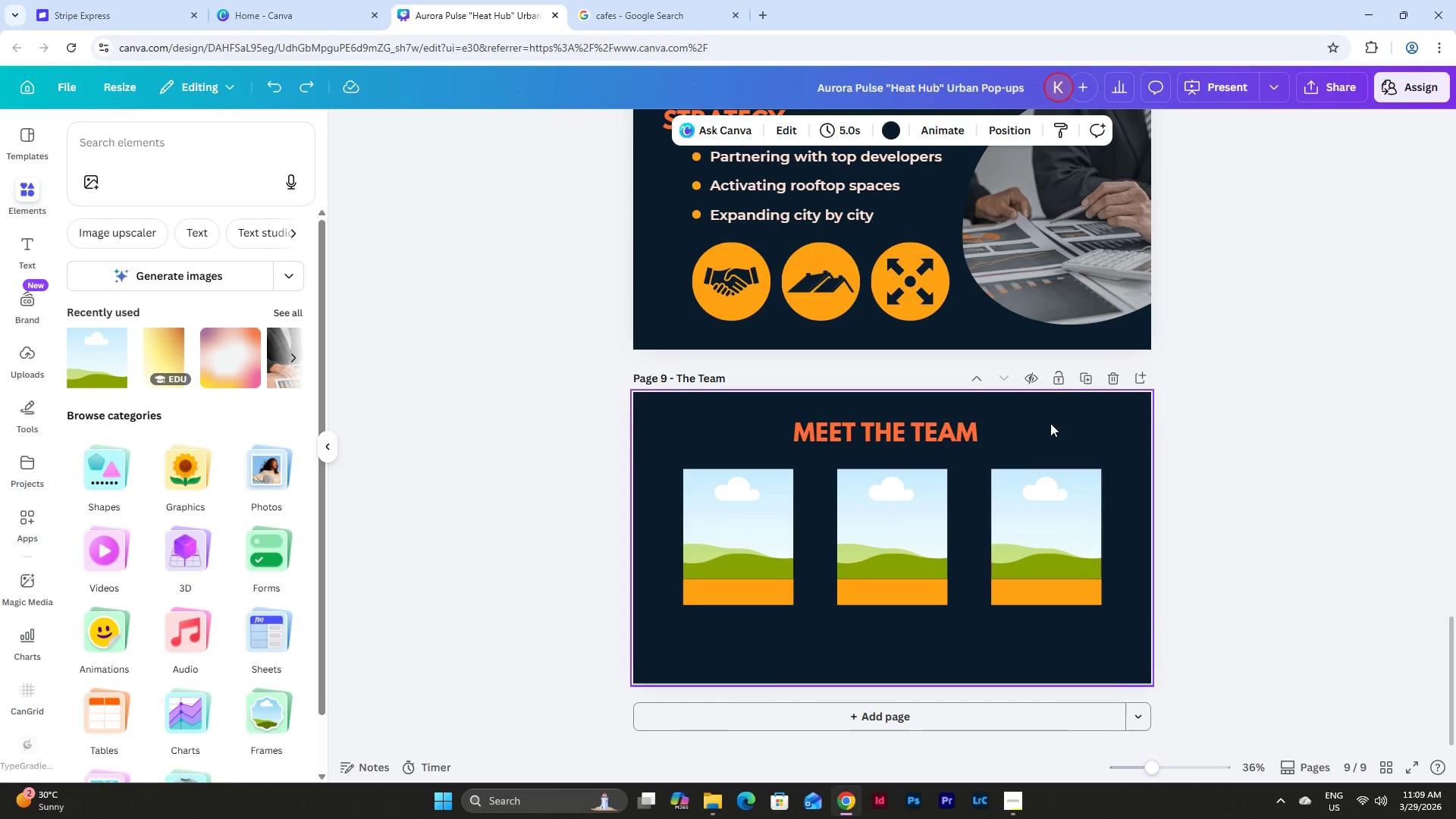 
scroll: coordinate [865, 442], scroll_direction: up, amount: 17.0
 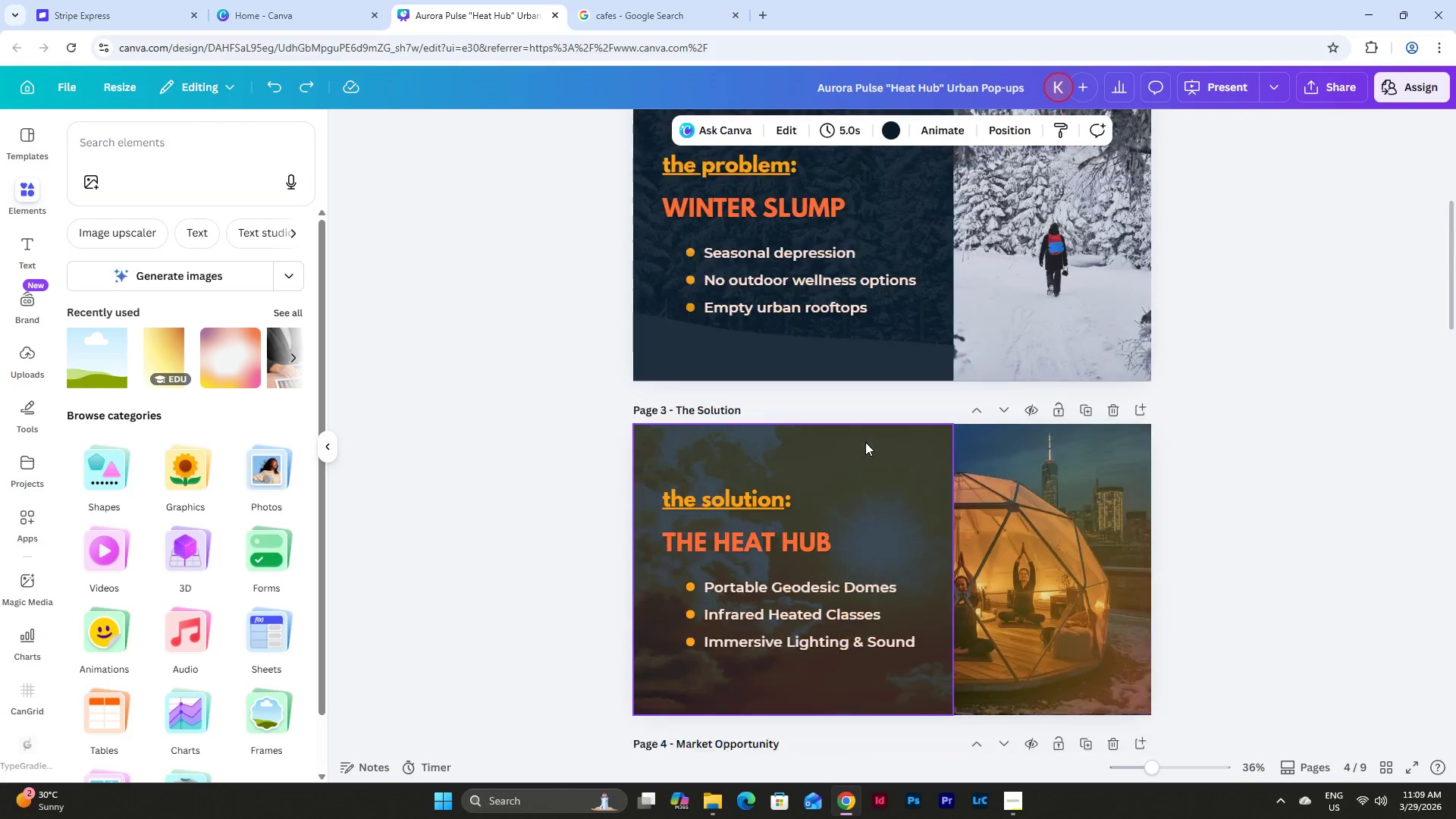 
scroll: coordinate [865, 442], scroll_direction: down, amount: 2.0
 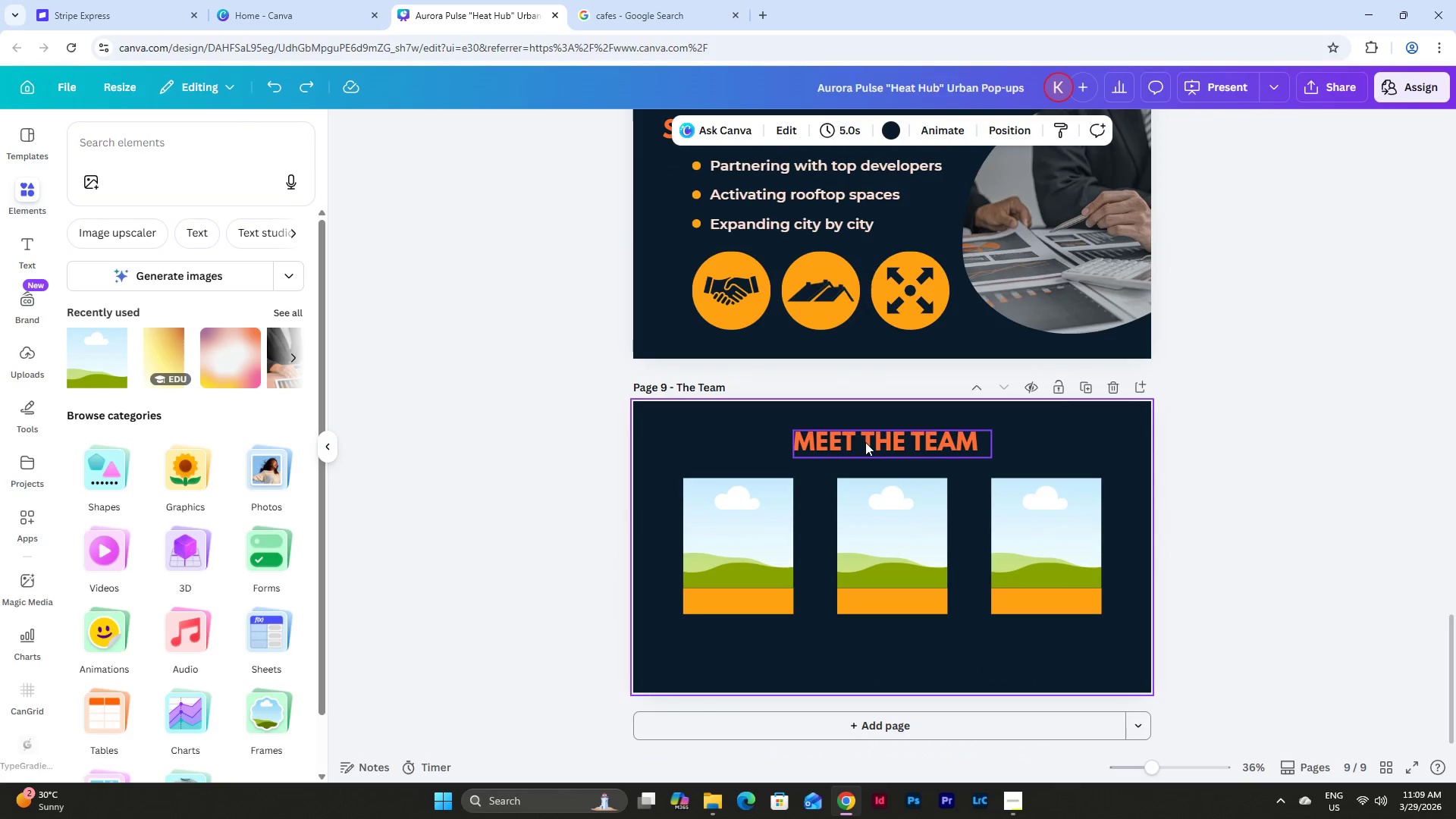 
scroll: coordinate [902, 404], scroll_direction: up, amount: 6.0
 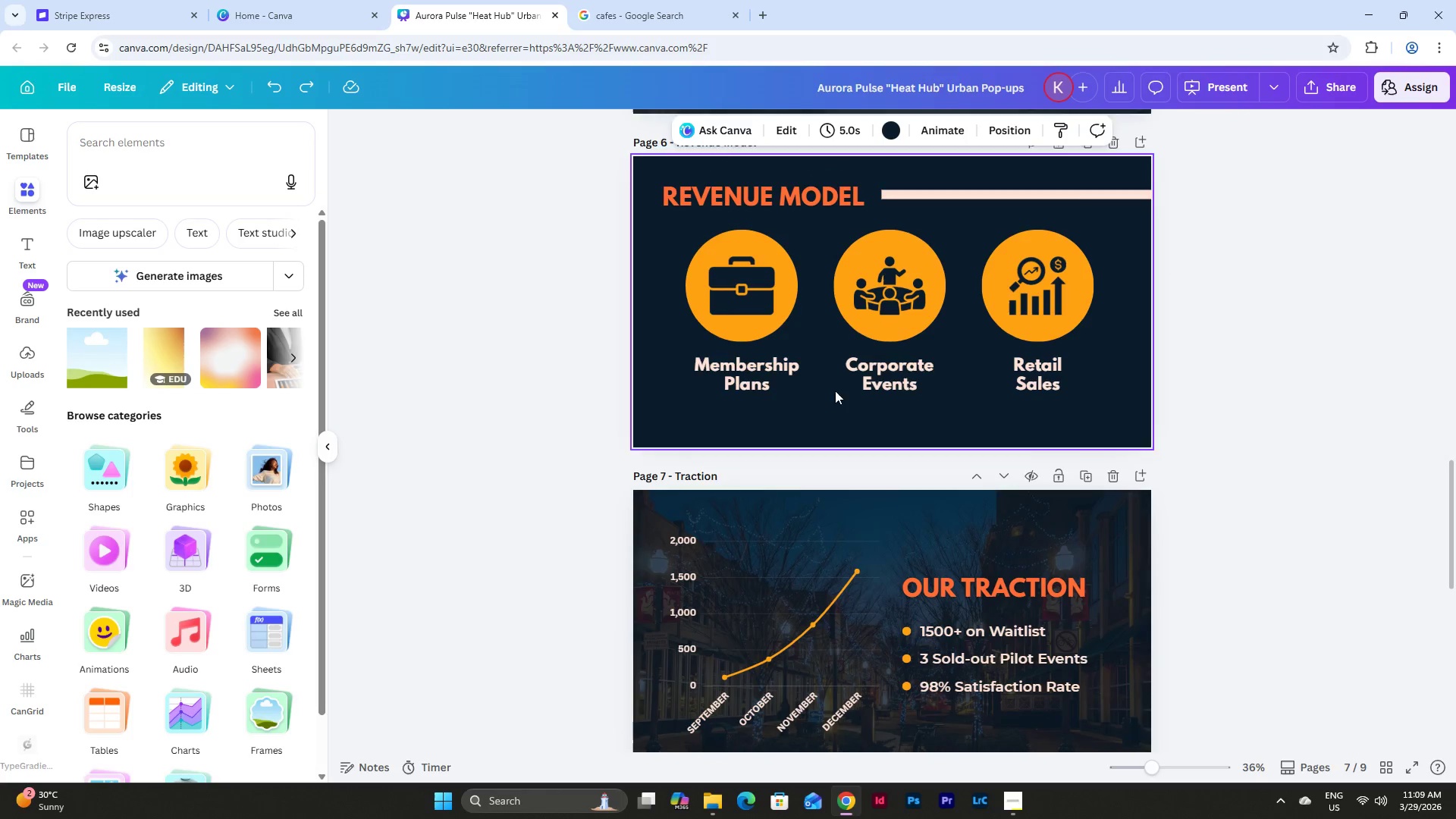 
left_click([759, 383])
 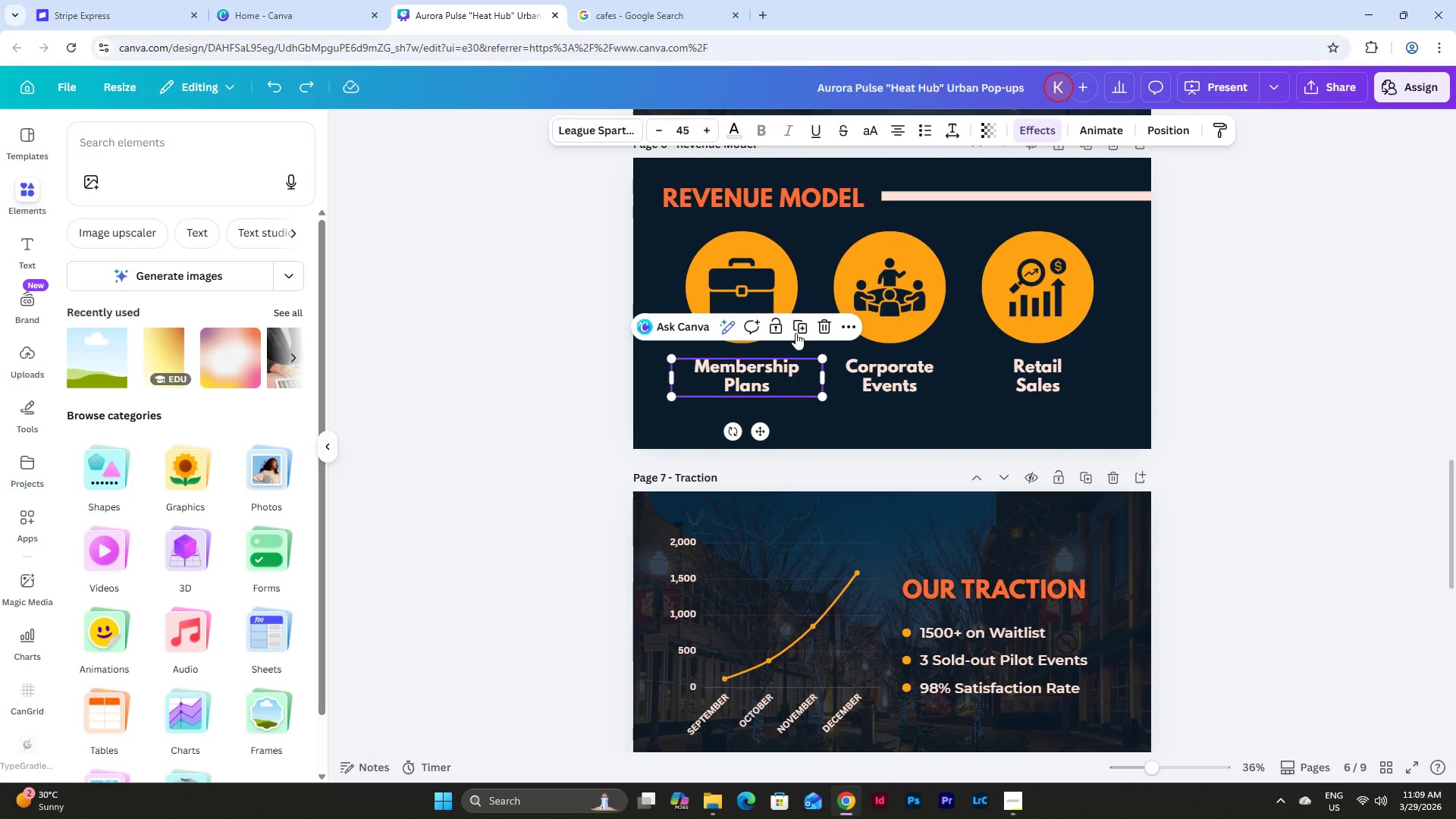 
left_click([799, 324])
 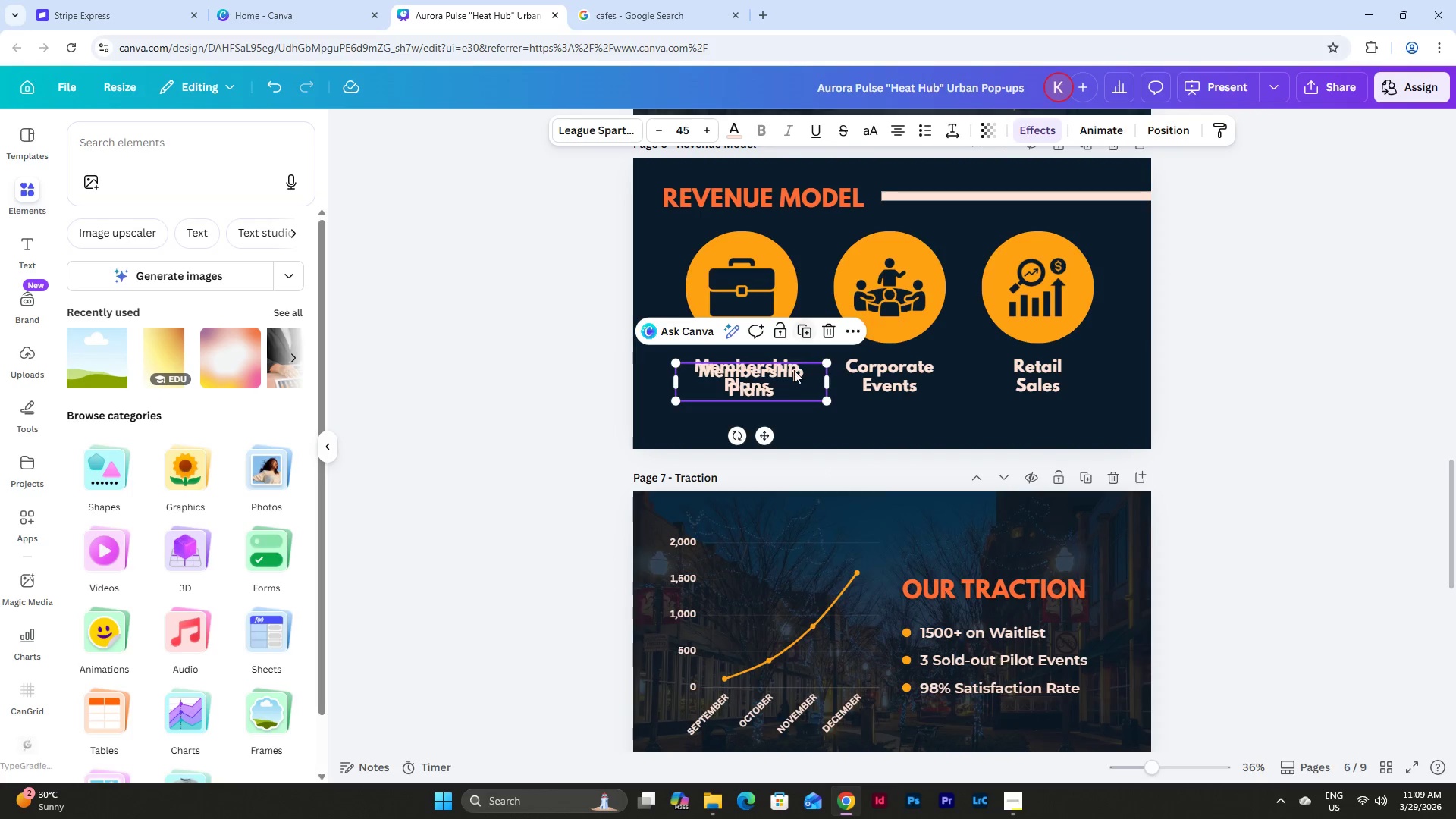 
left_click_drag(start_coordinate=[793, 372], to_coordinate=[812, 644])
 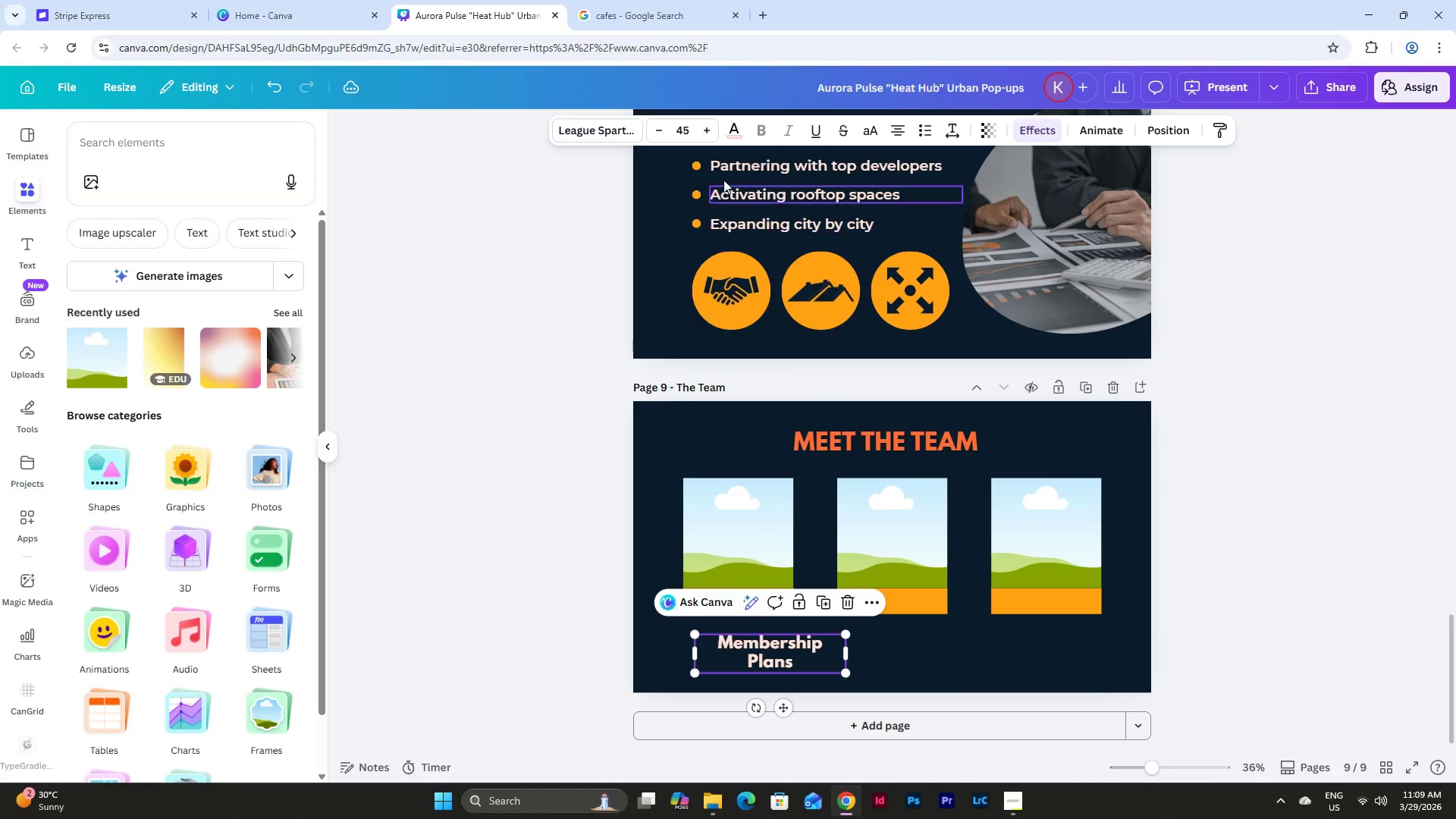 
scroll: coordinate [850, 569], scroll_direction: down, amount: 16.0
 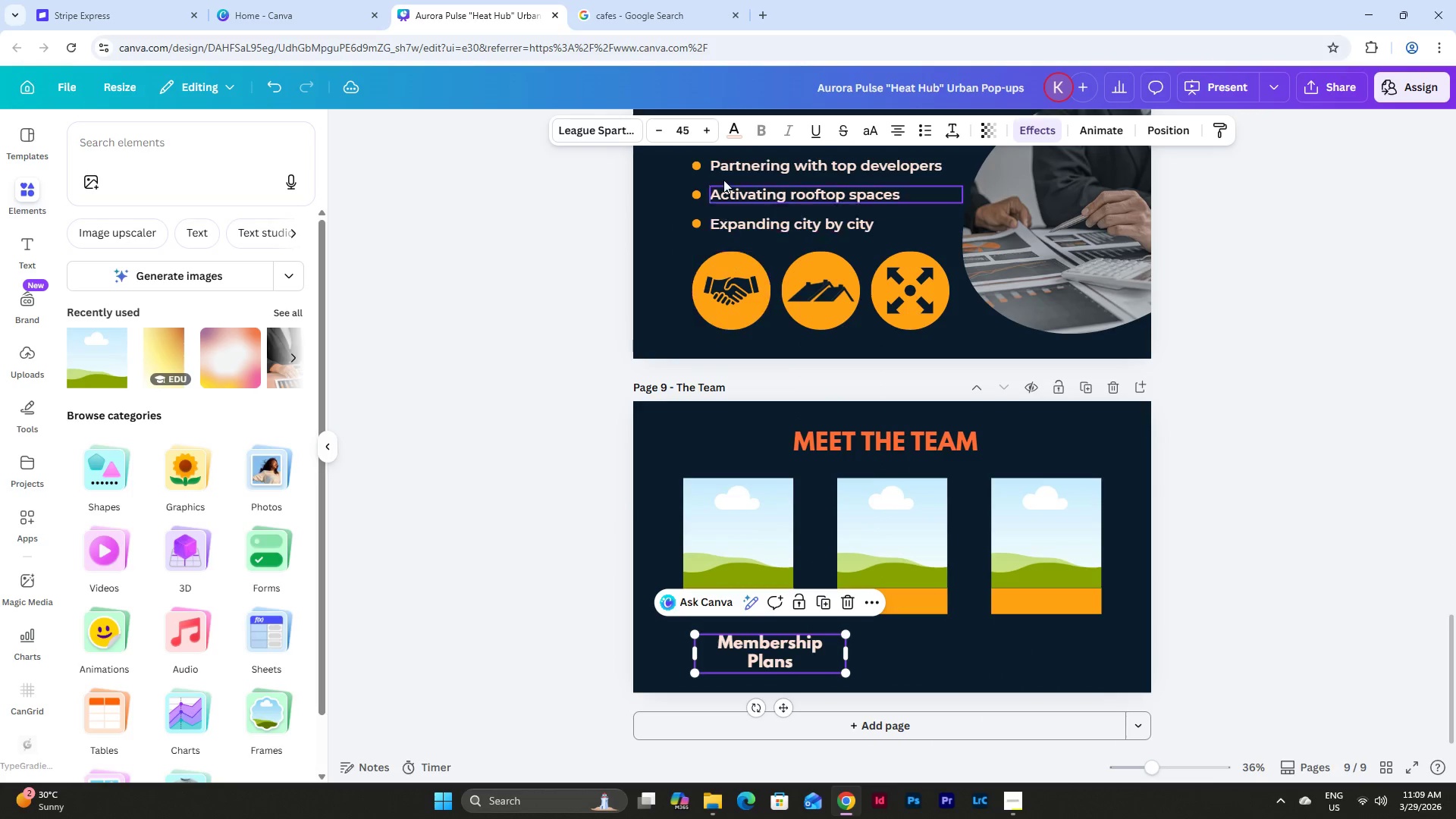 
left_click([737, 123])
 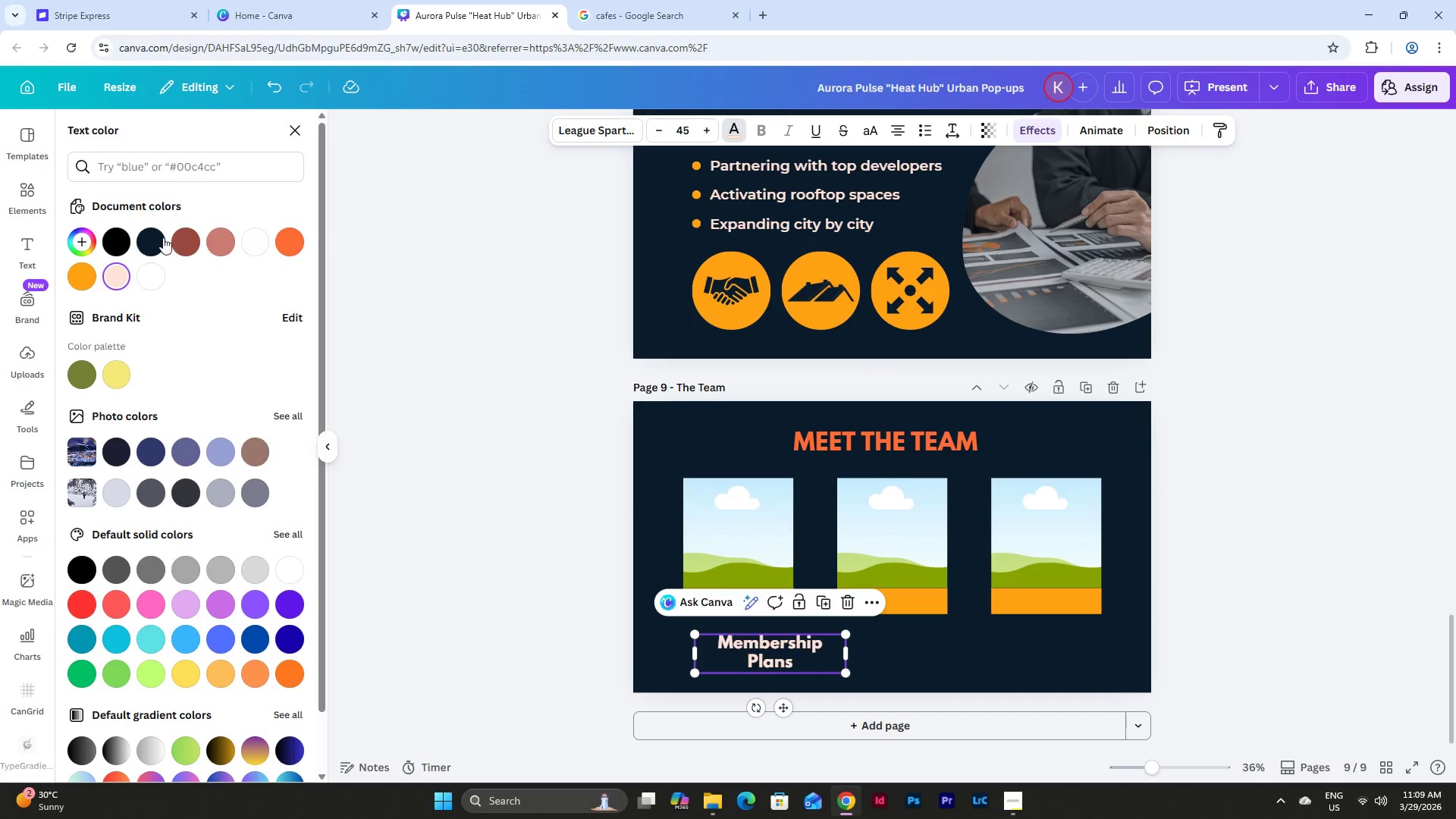 
left_click([149, 244])
 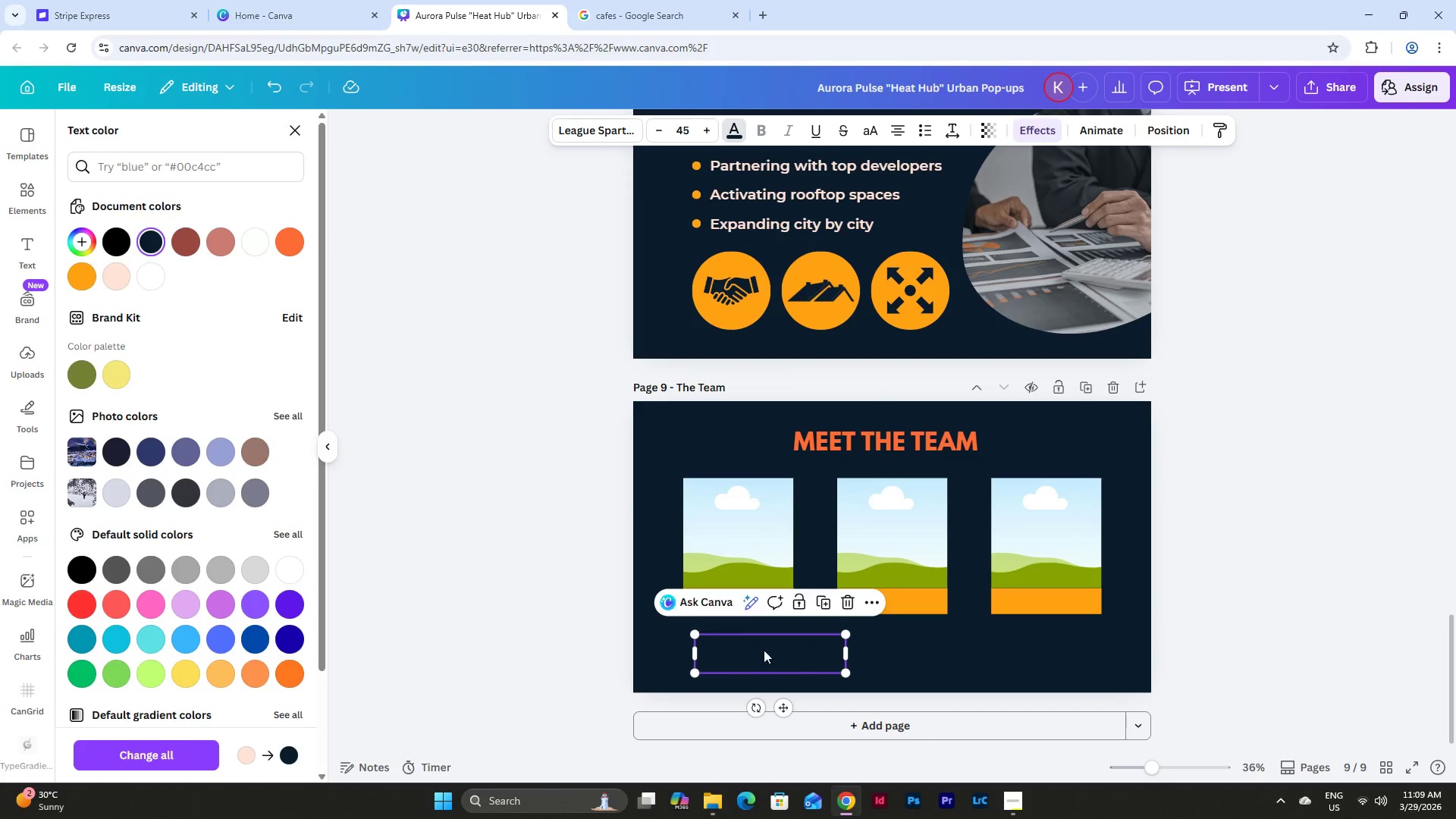 
left_click_drag(start_coordinate=[774, 650], to_coordinate=[761, 605])
 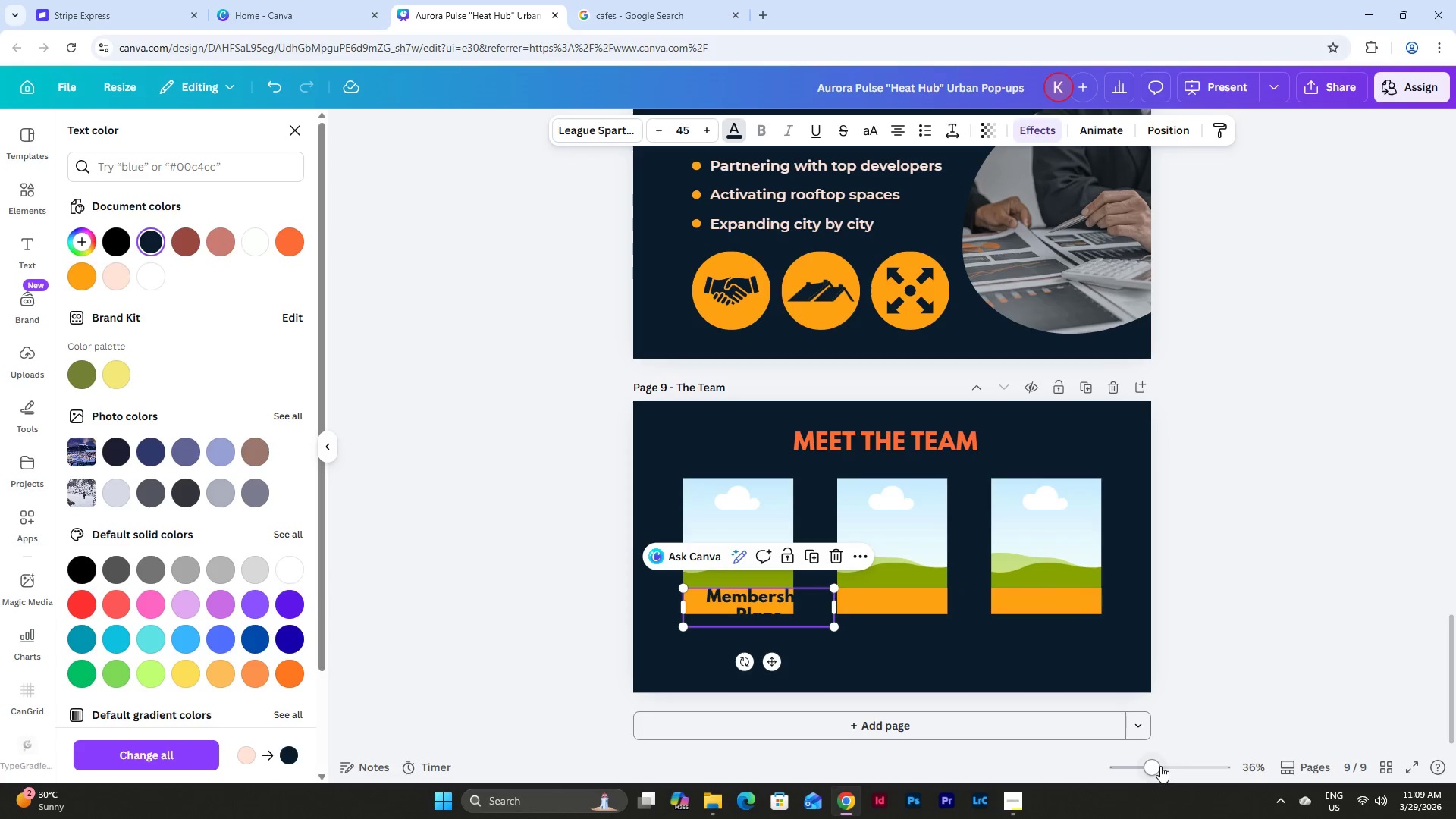 
left_click_drag(start_coordinate=[1160, 766], to_coordinate=[1171, 763])
 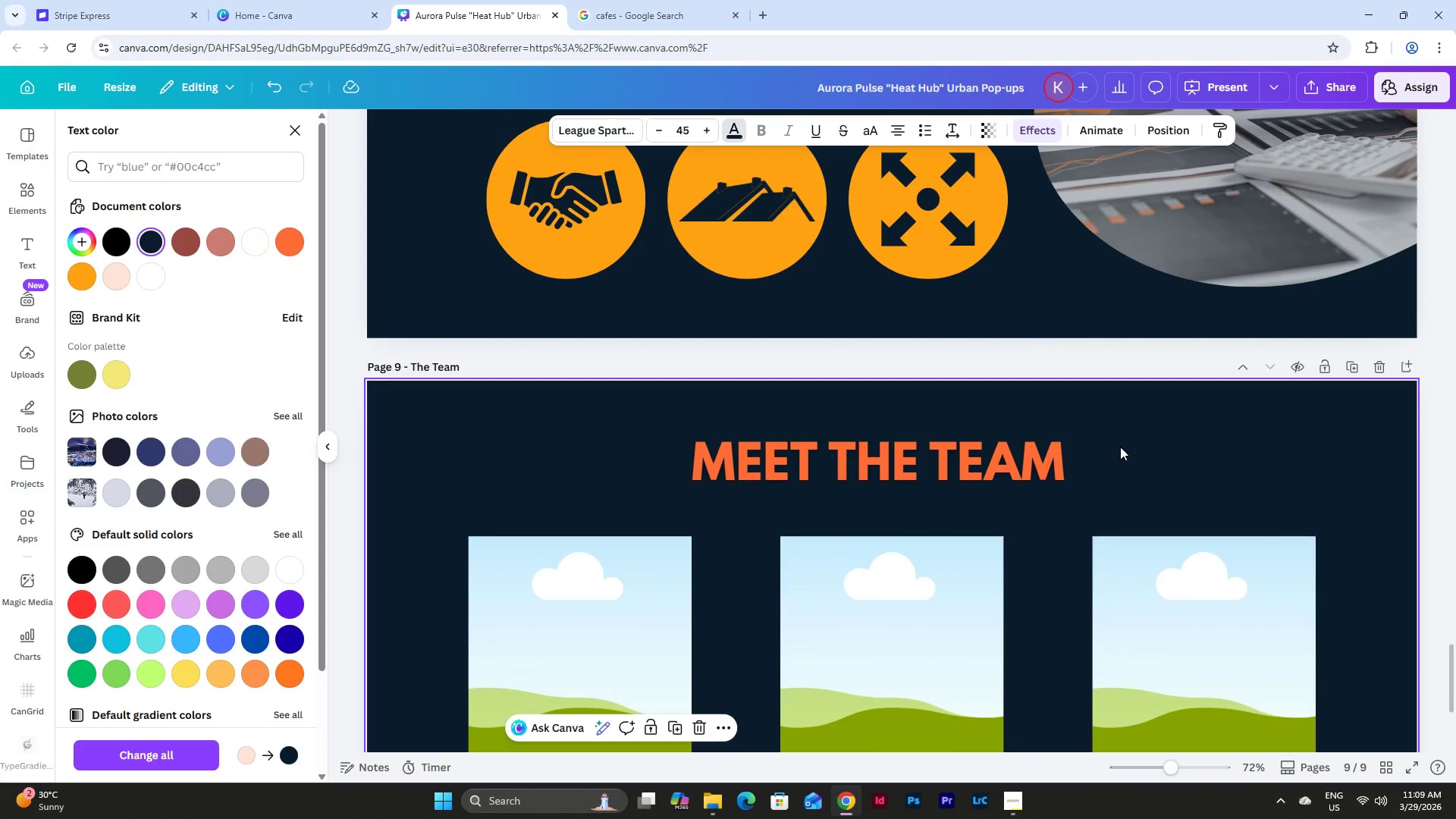 
scroll: coordinate [1134, 451], scroll_direction: down, amount: 9.0
 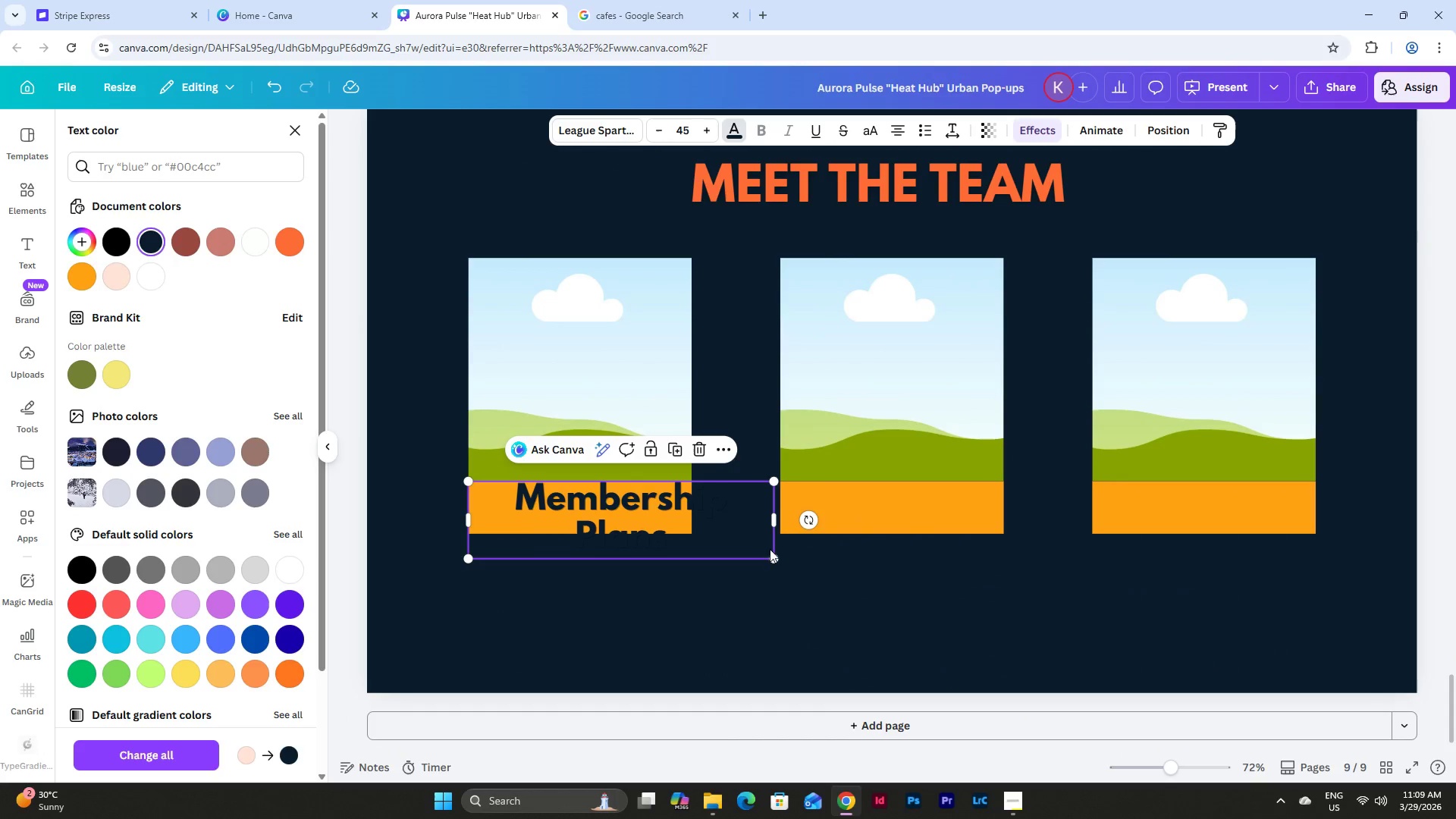 
left_click_drag(start_coordinate=[772, 557], to_coordinate=[679, 518])
 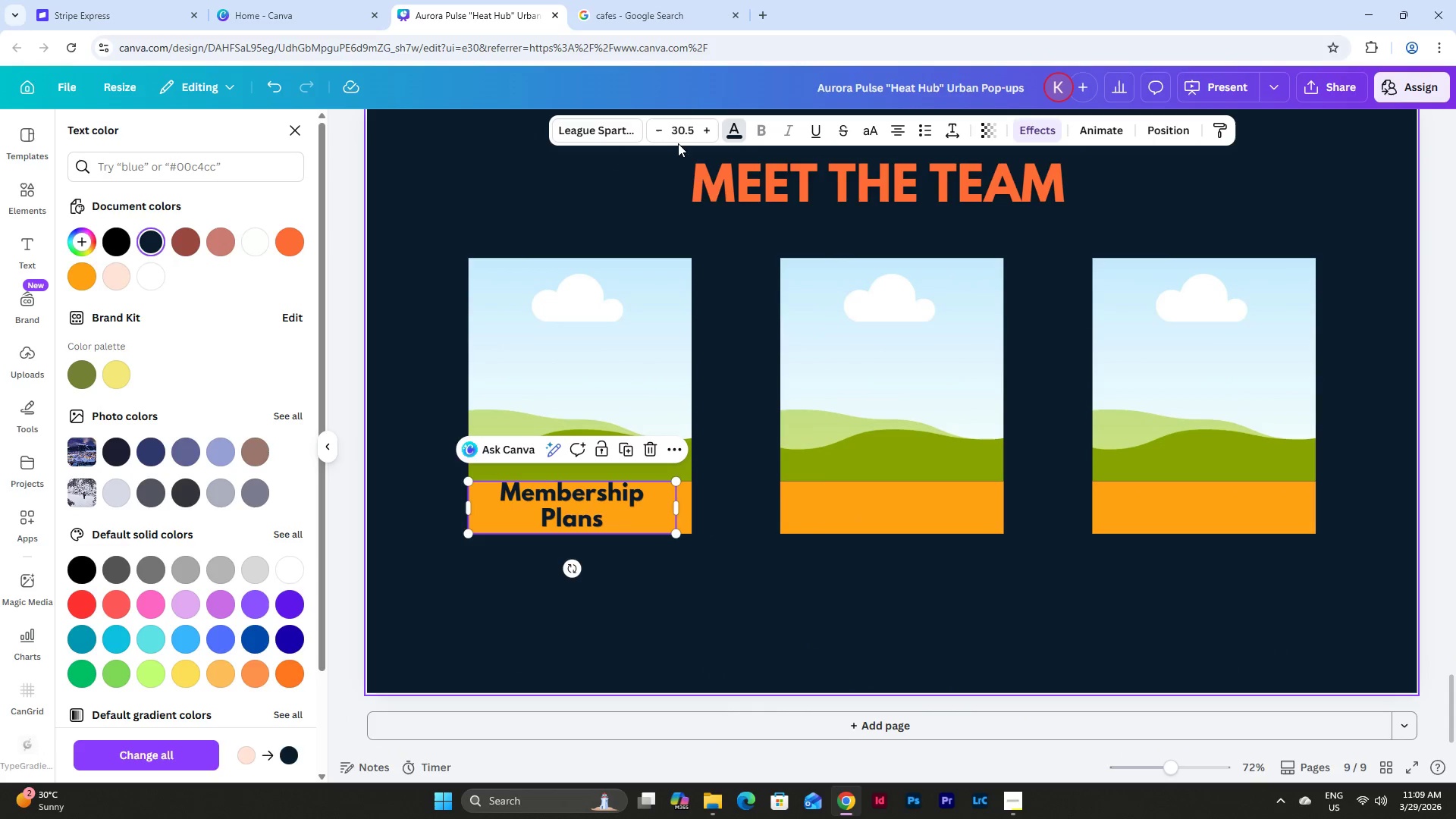 
left_click([690, 128])
 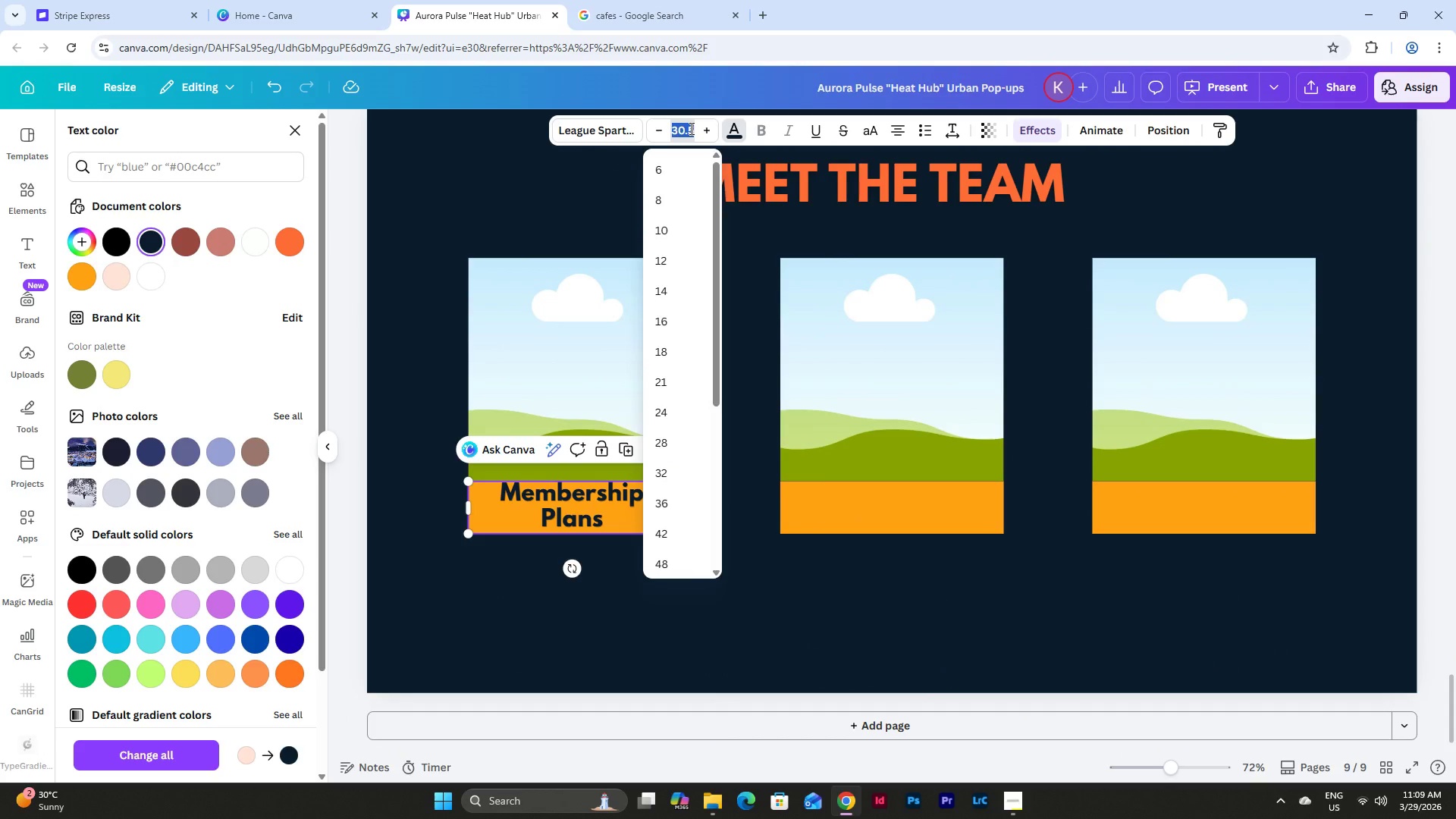 
left_click([588, 504])
 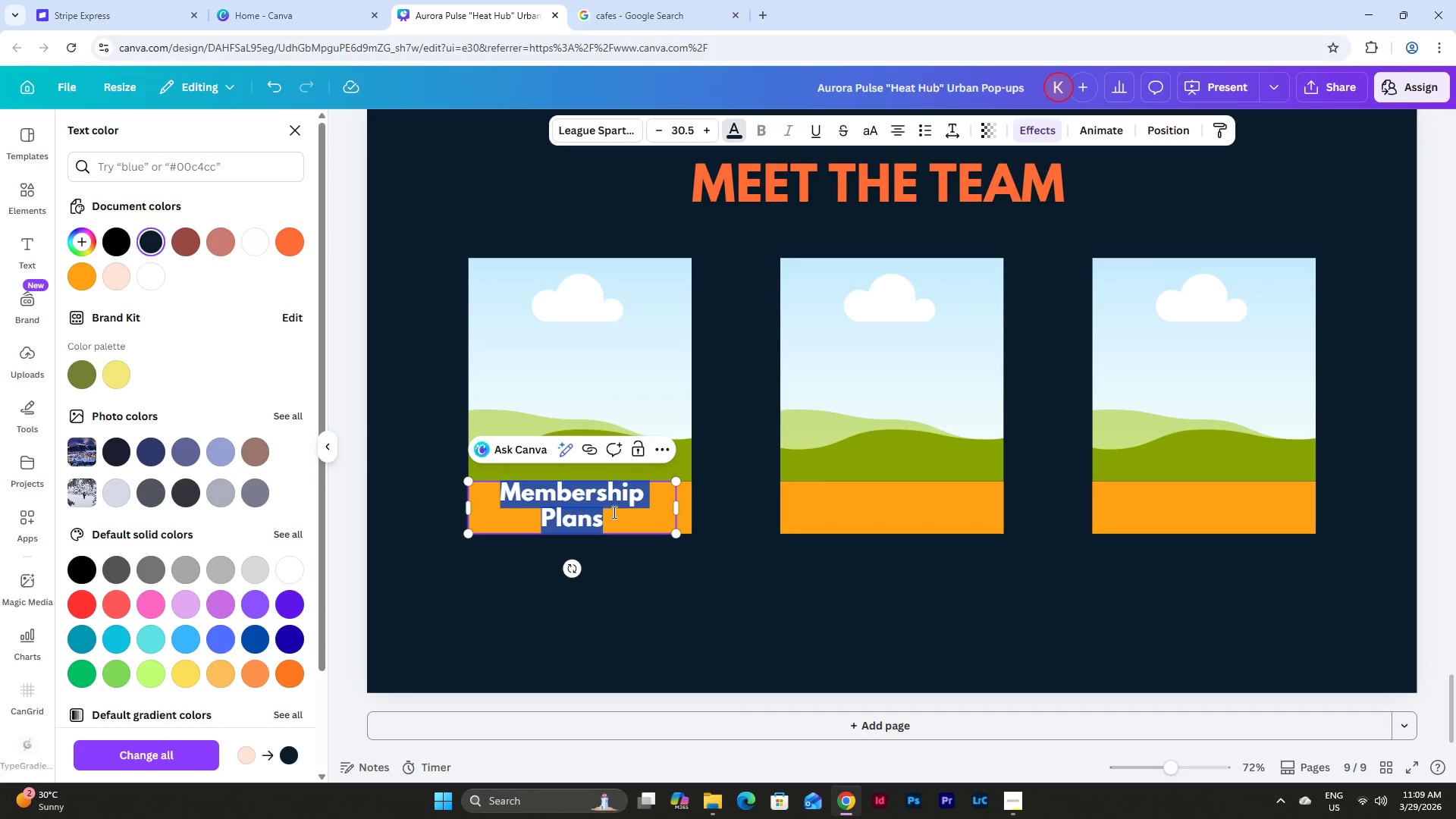 
type(FOUNDER)
 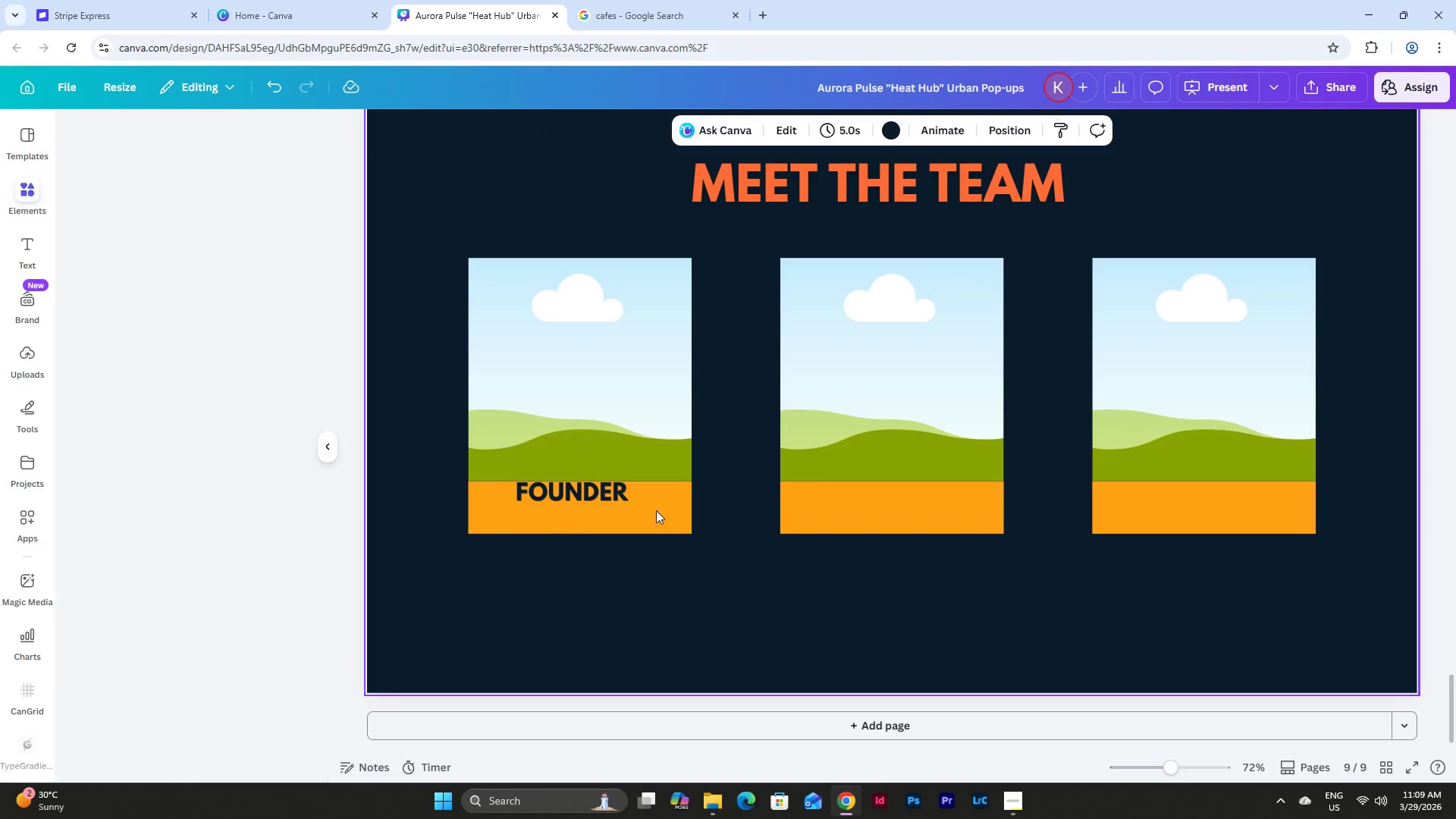 
double_click([613, 488])
 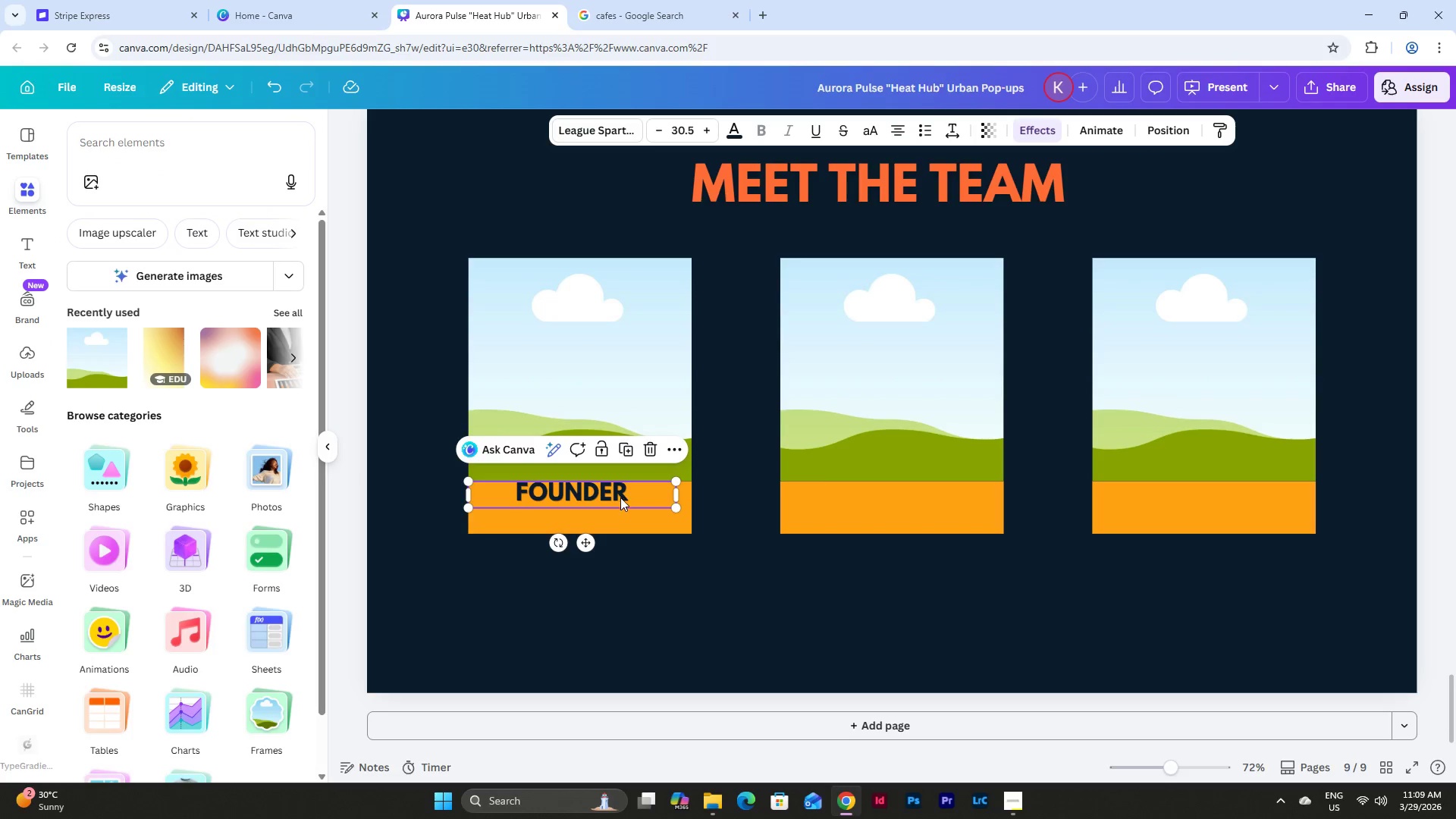 
left_click_drag(start_coordinate=[620, 494], to_coordinate=[621, 508])
 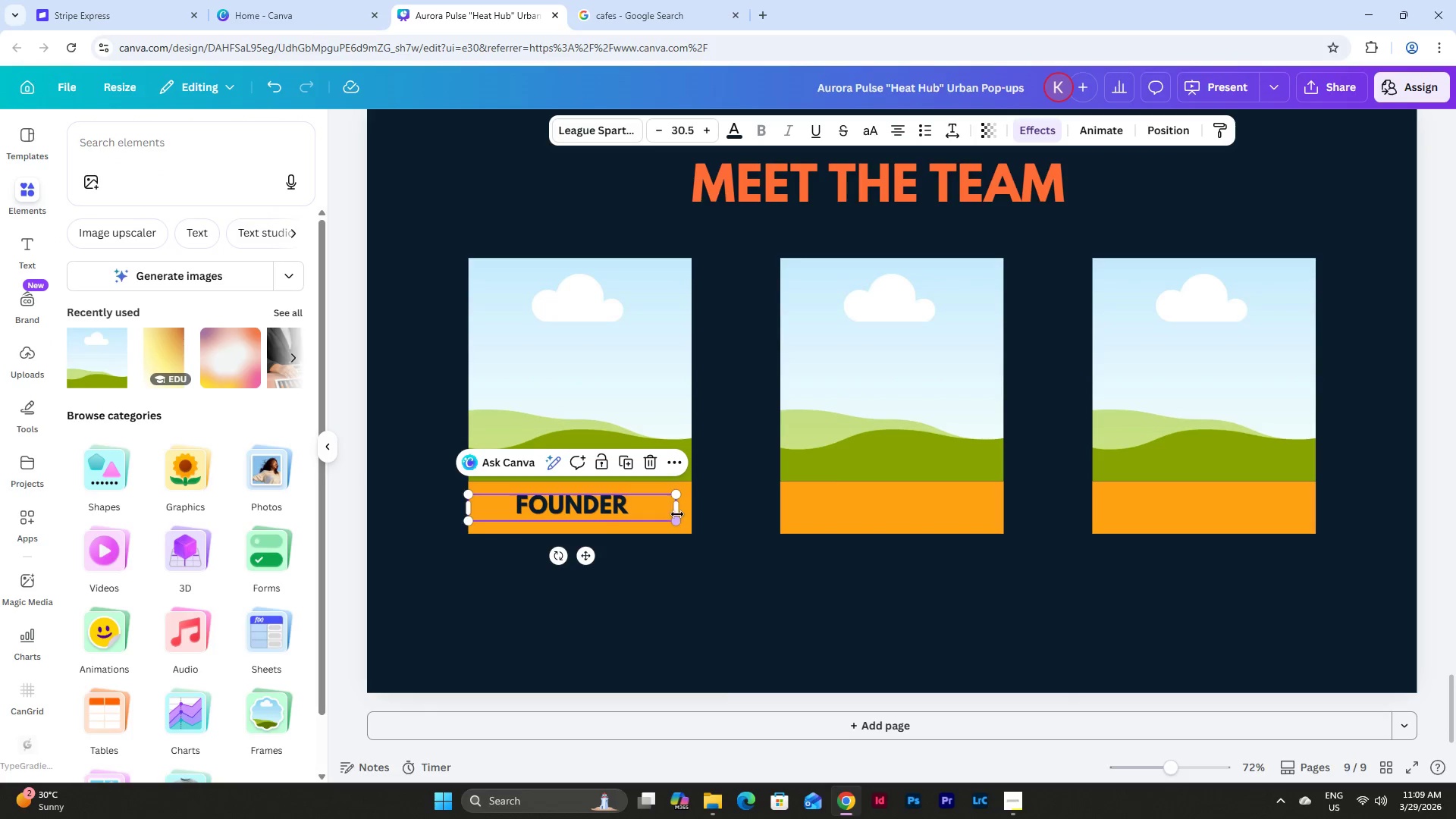 
left_click_drag(start_coordinate=[676, 510], to_coordinate=[692, 511])
 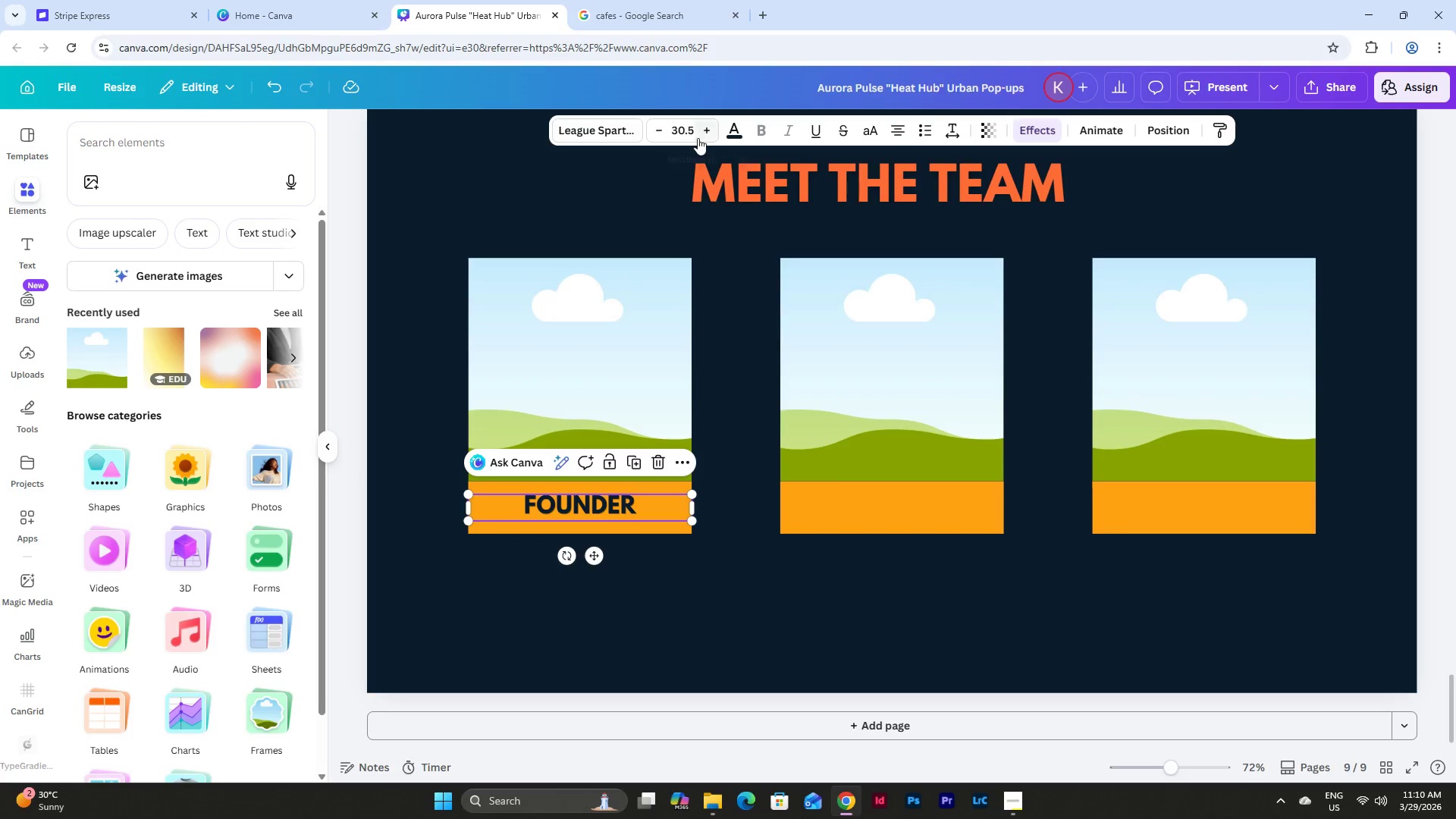 
left_click([695, 130])
 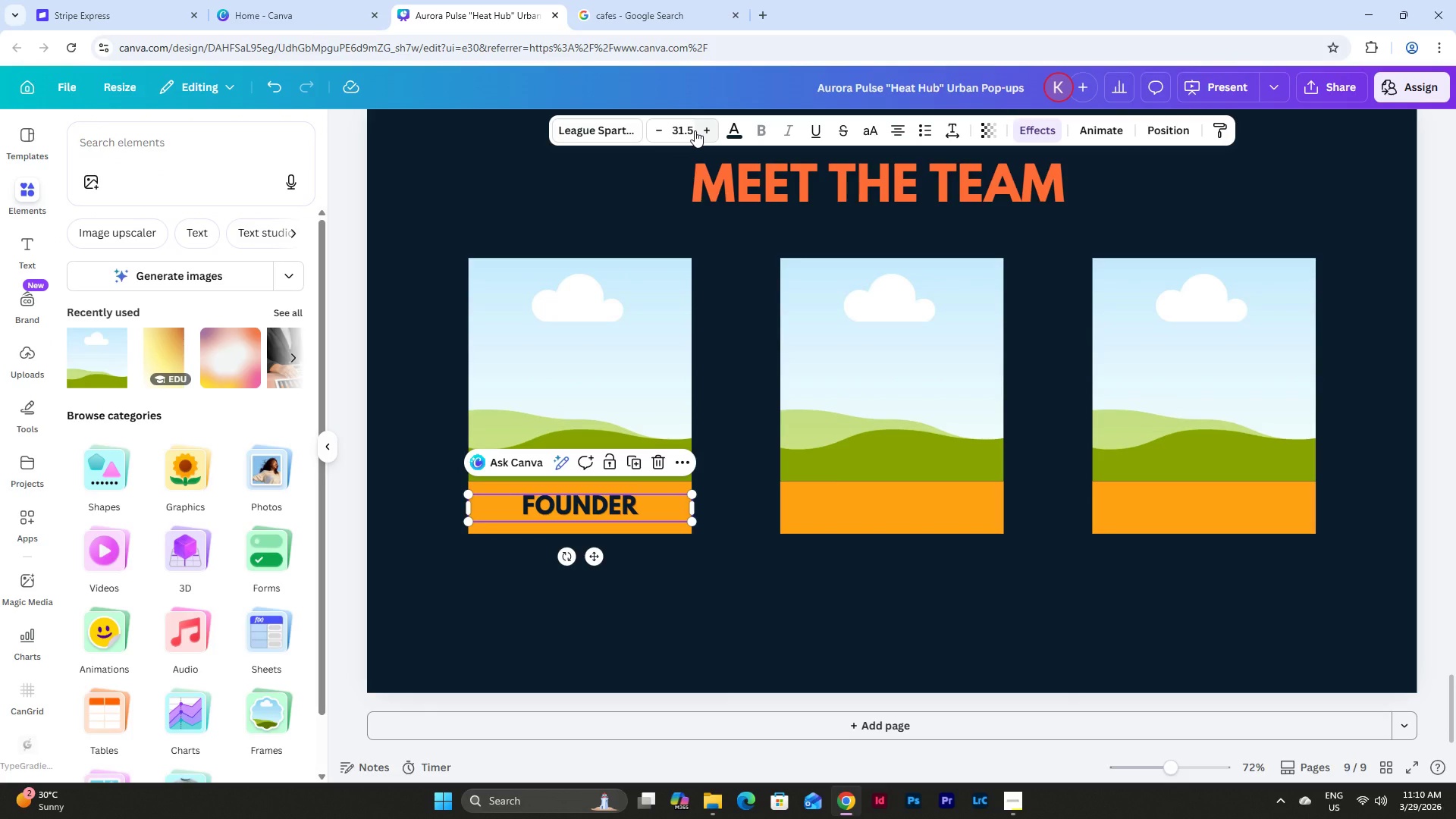 
left_click([695, 130])
 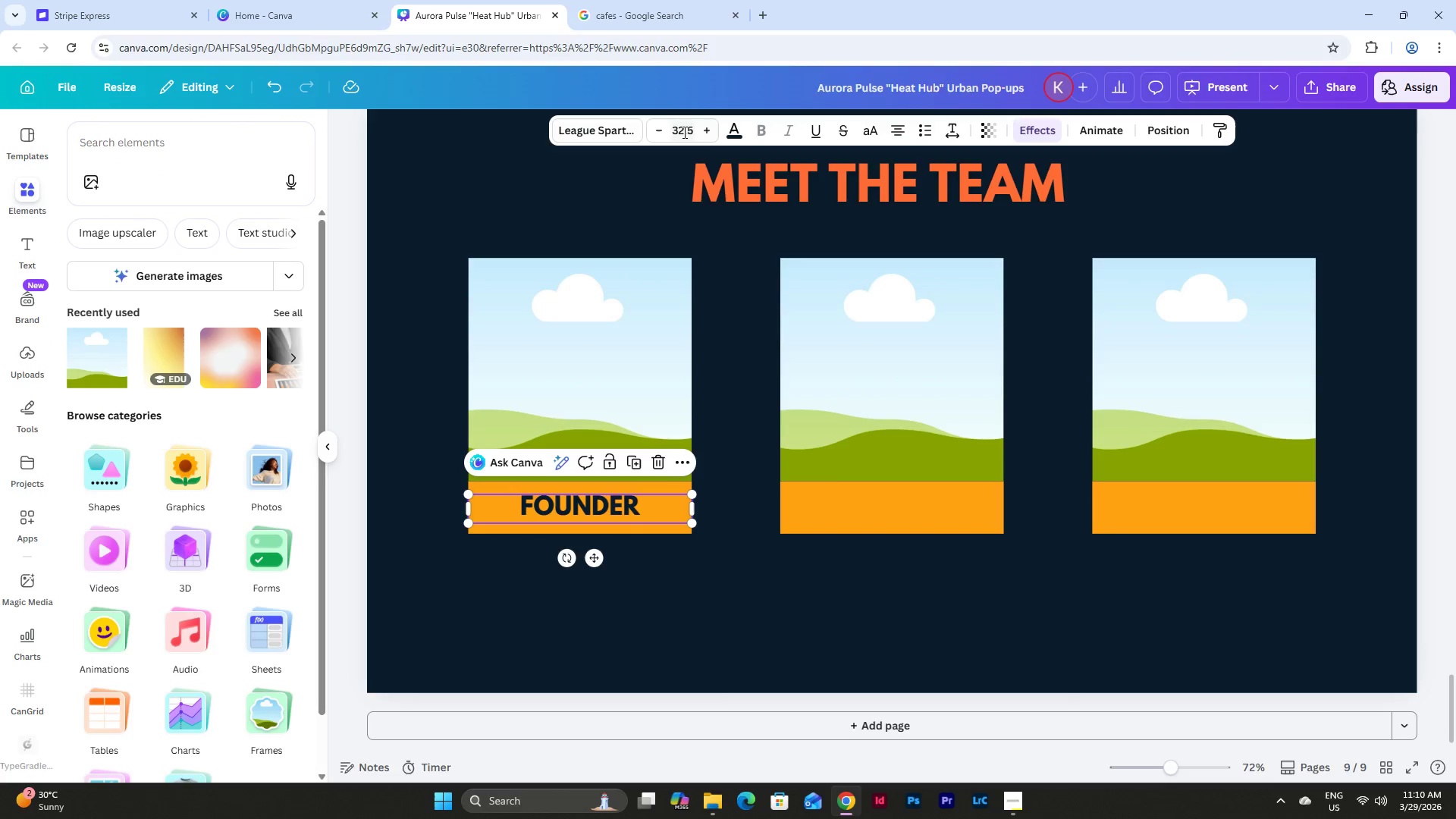 
left_click([682, 132])
 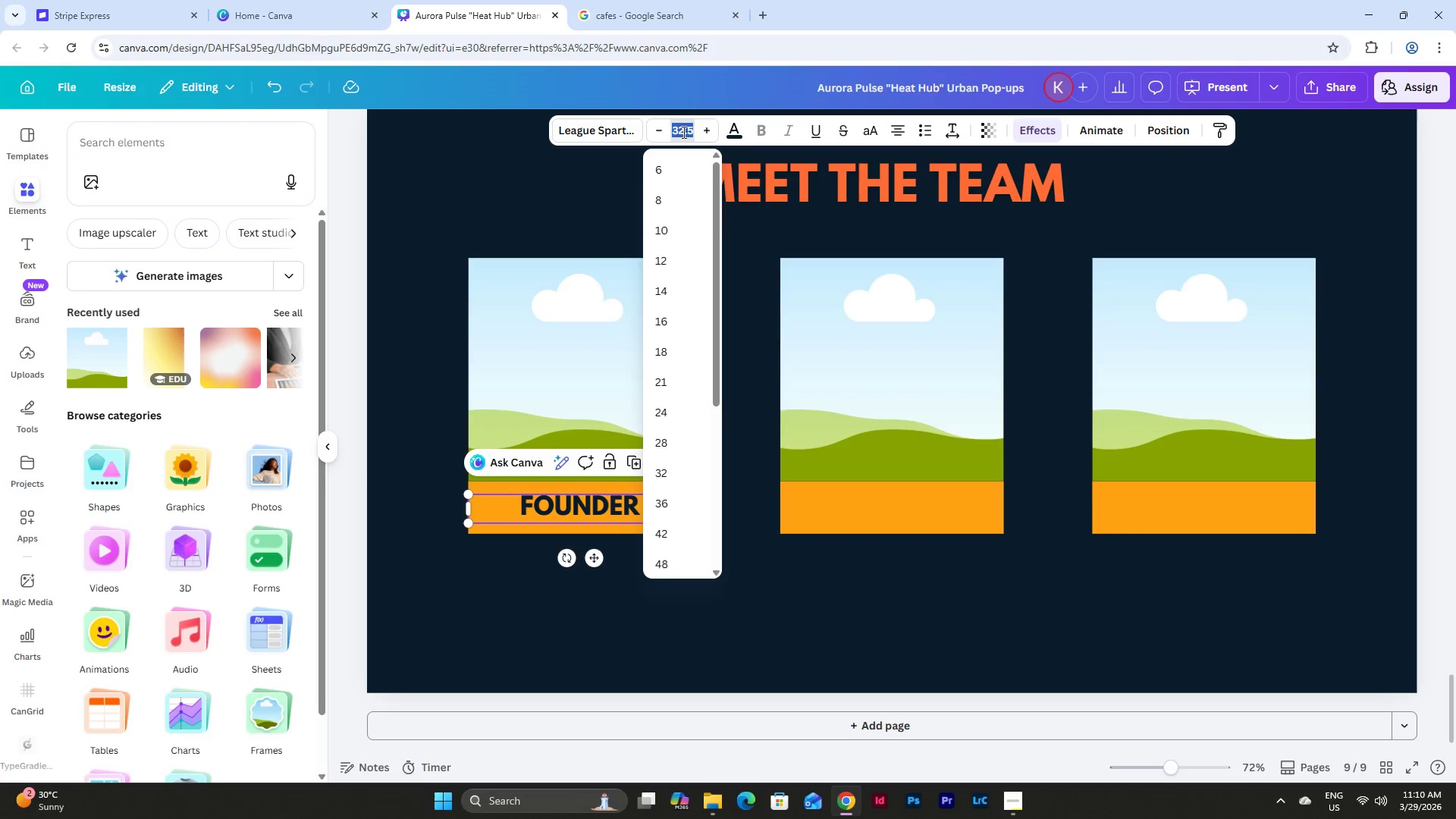 
key(Numpad4)
 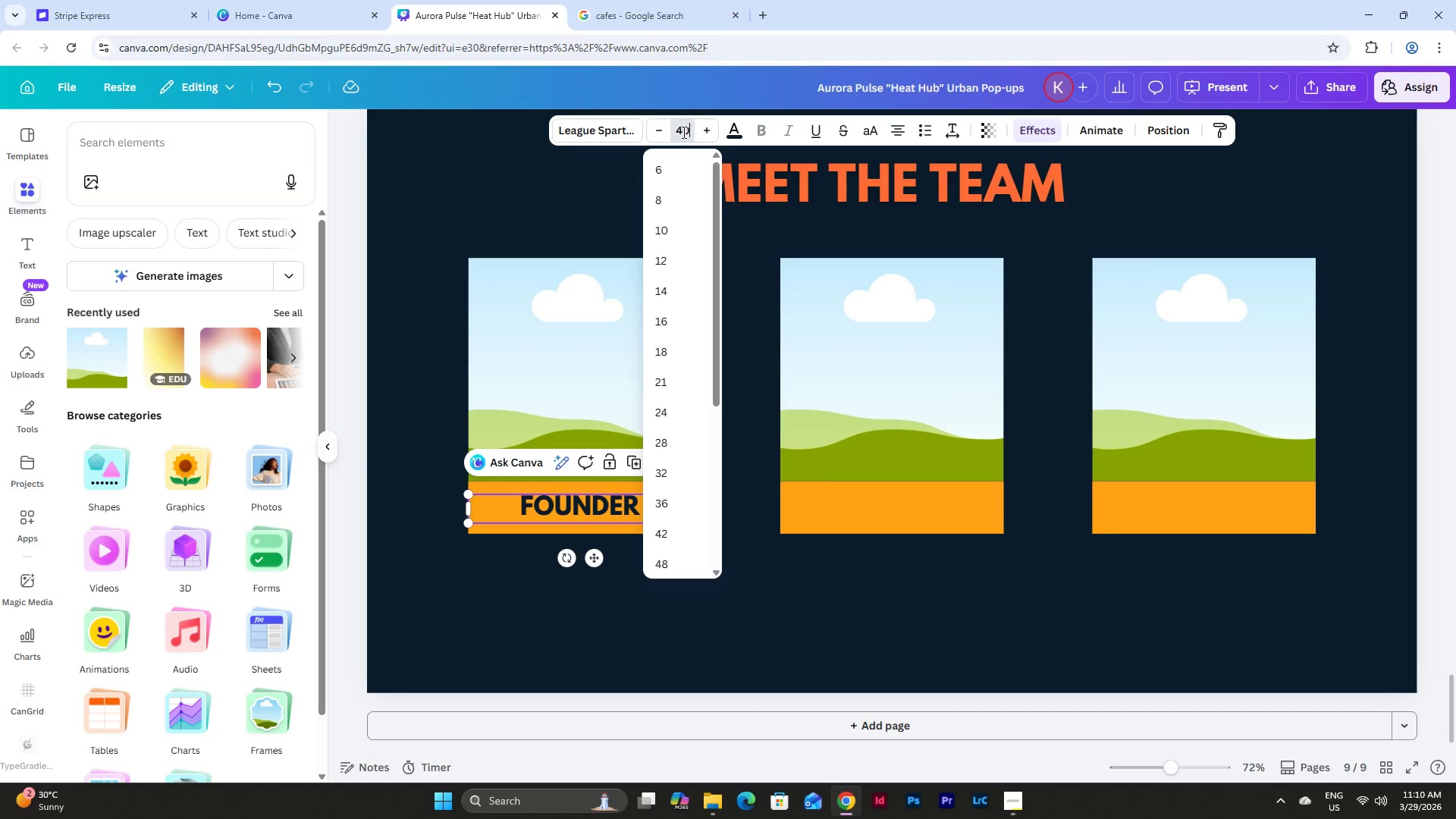 
key(Numpad0)
 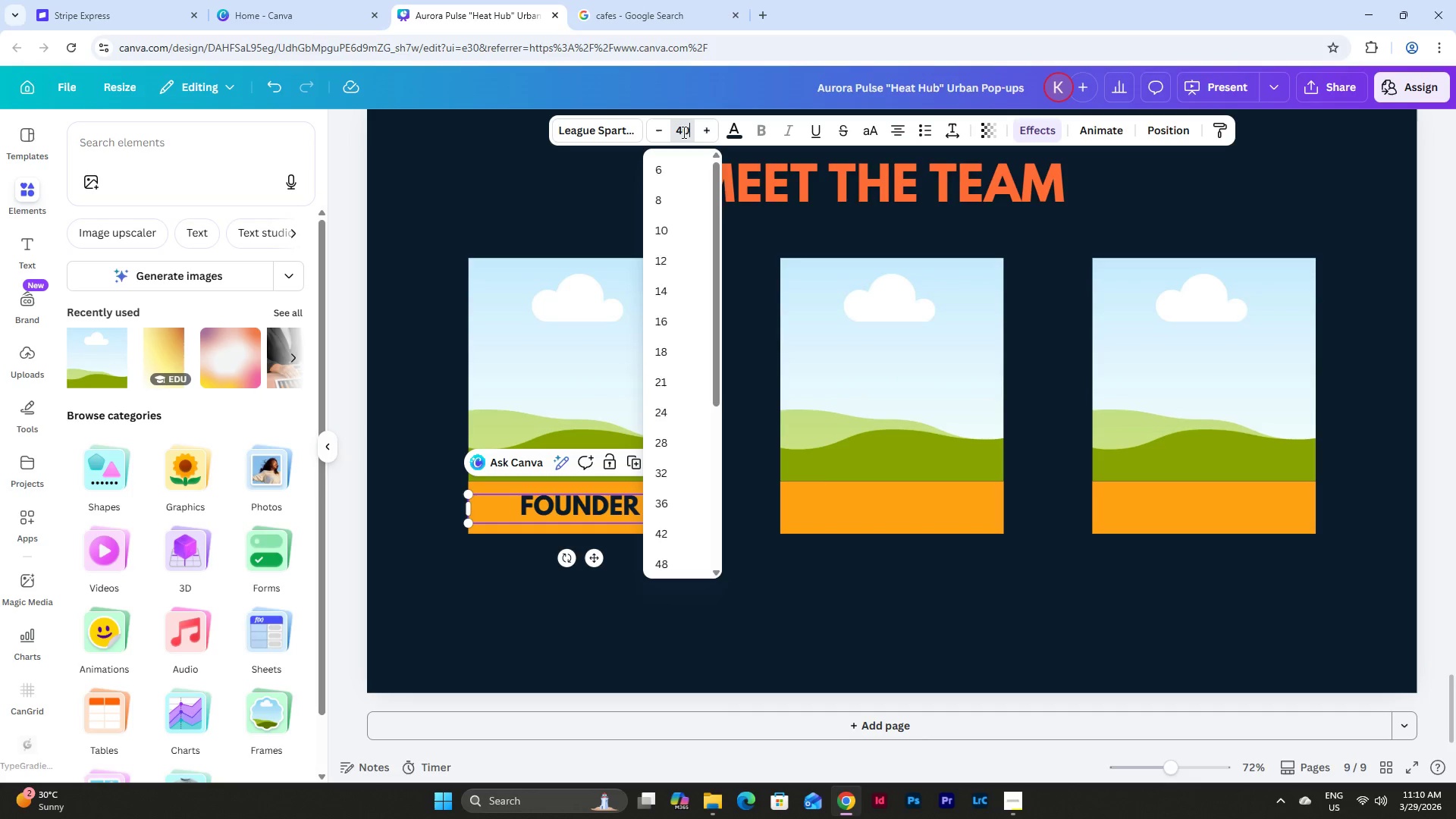 
key(NumpadEnter)
 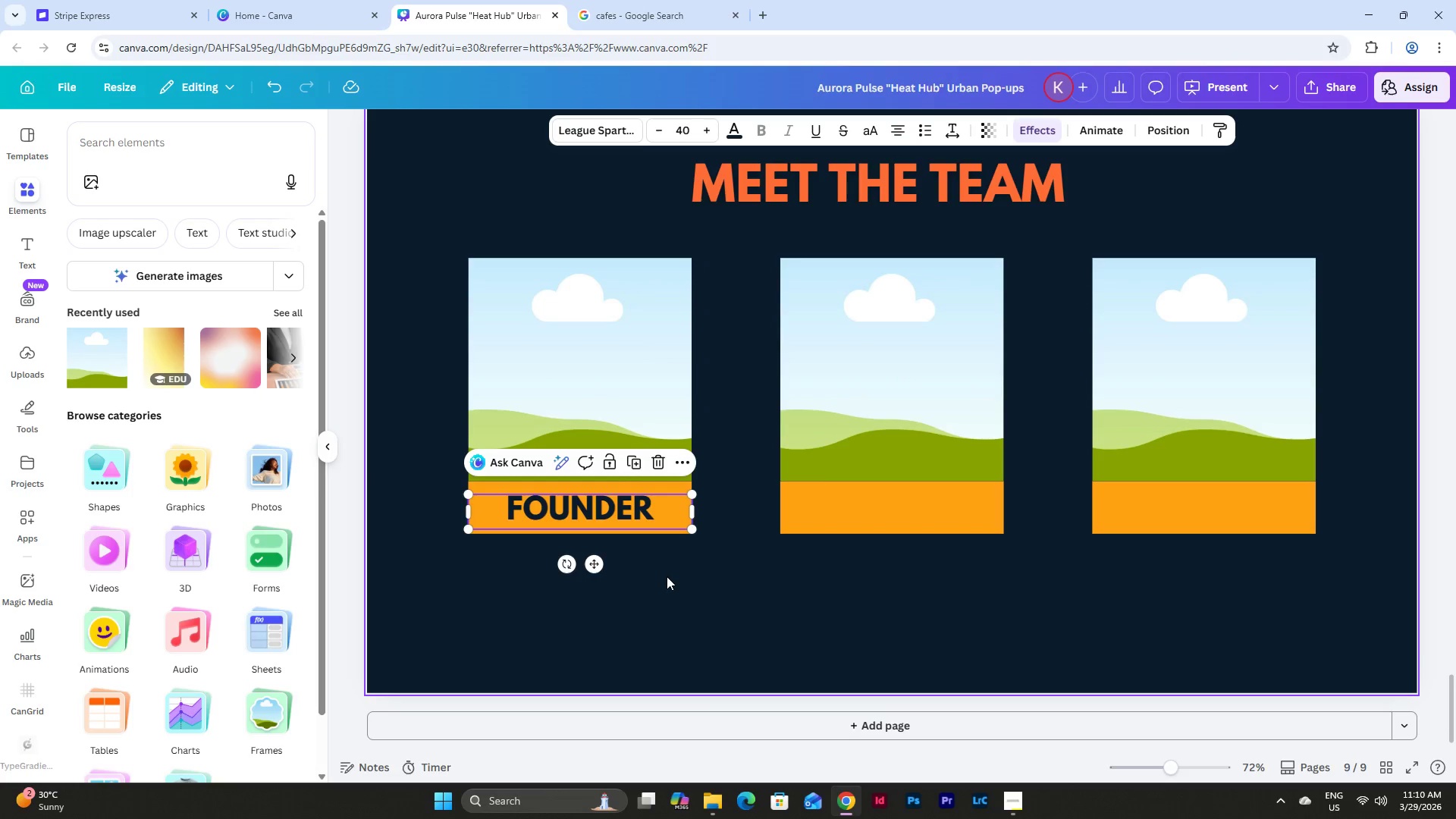 
left_click([610, 510])
 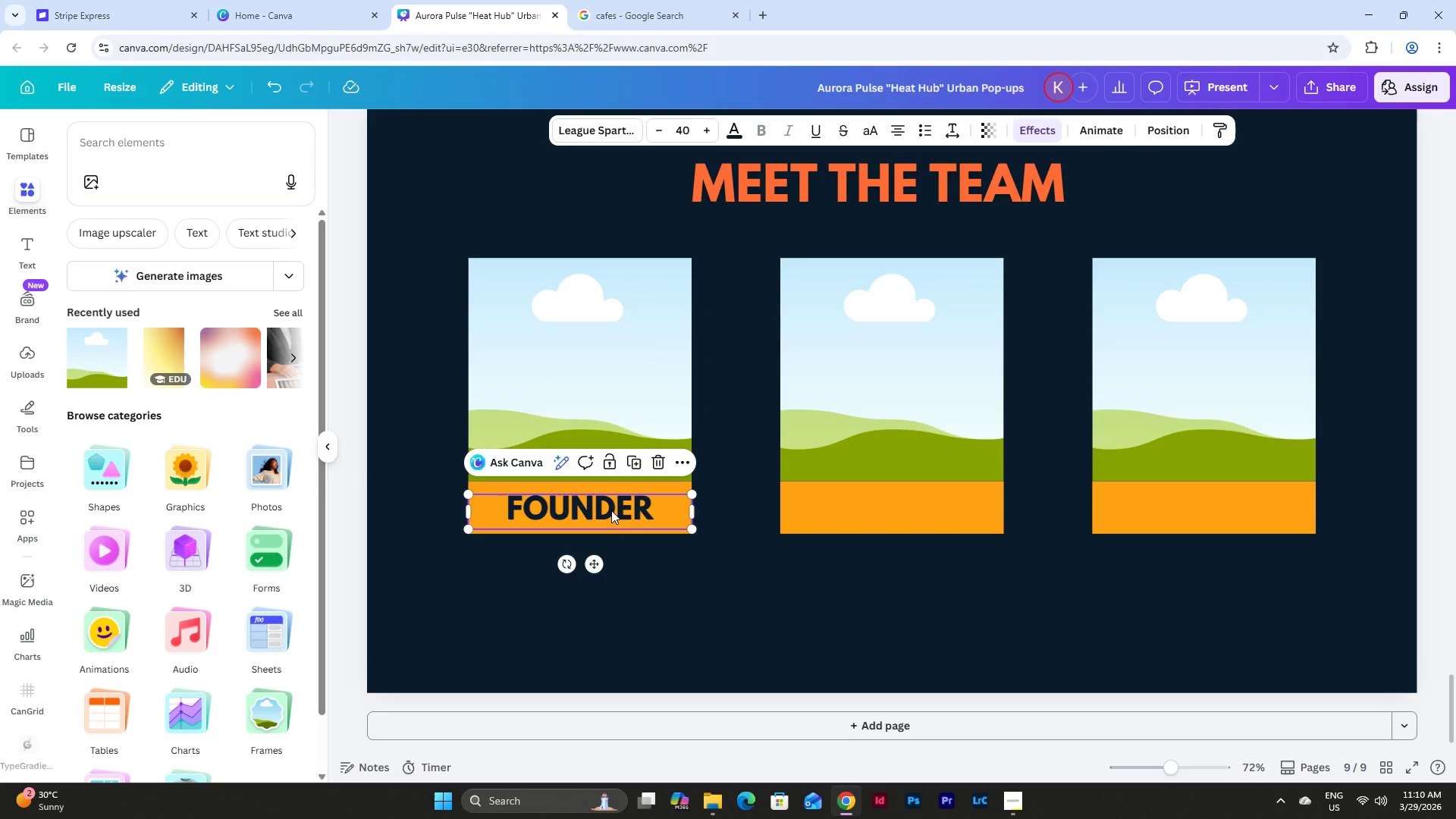 
left_click_drag(start_coordinate=[611, 510], to_coordinate=[612, 506])
 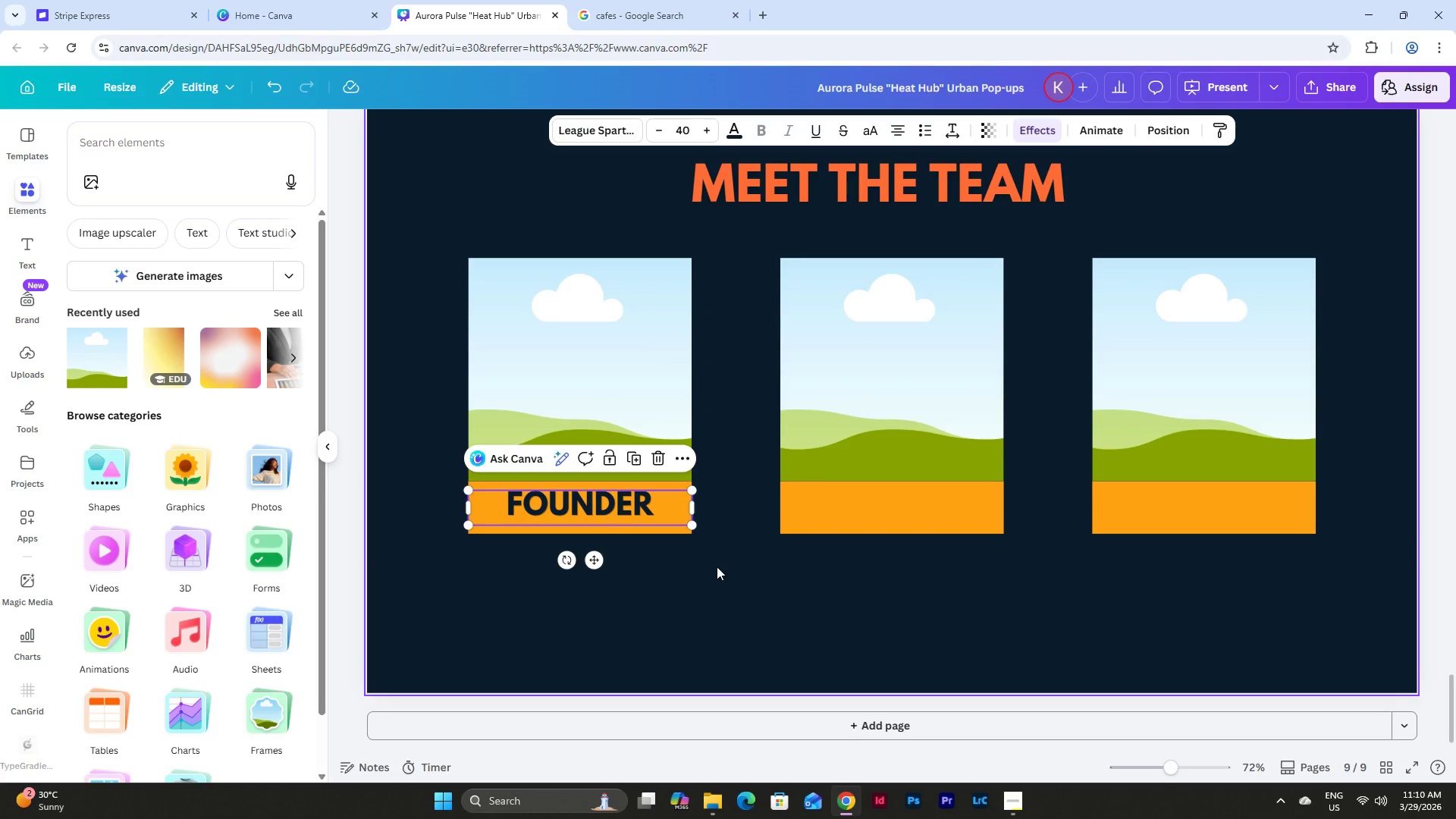 
left_click([717, 566])
 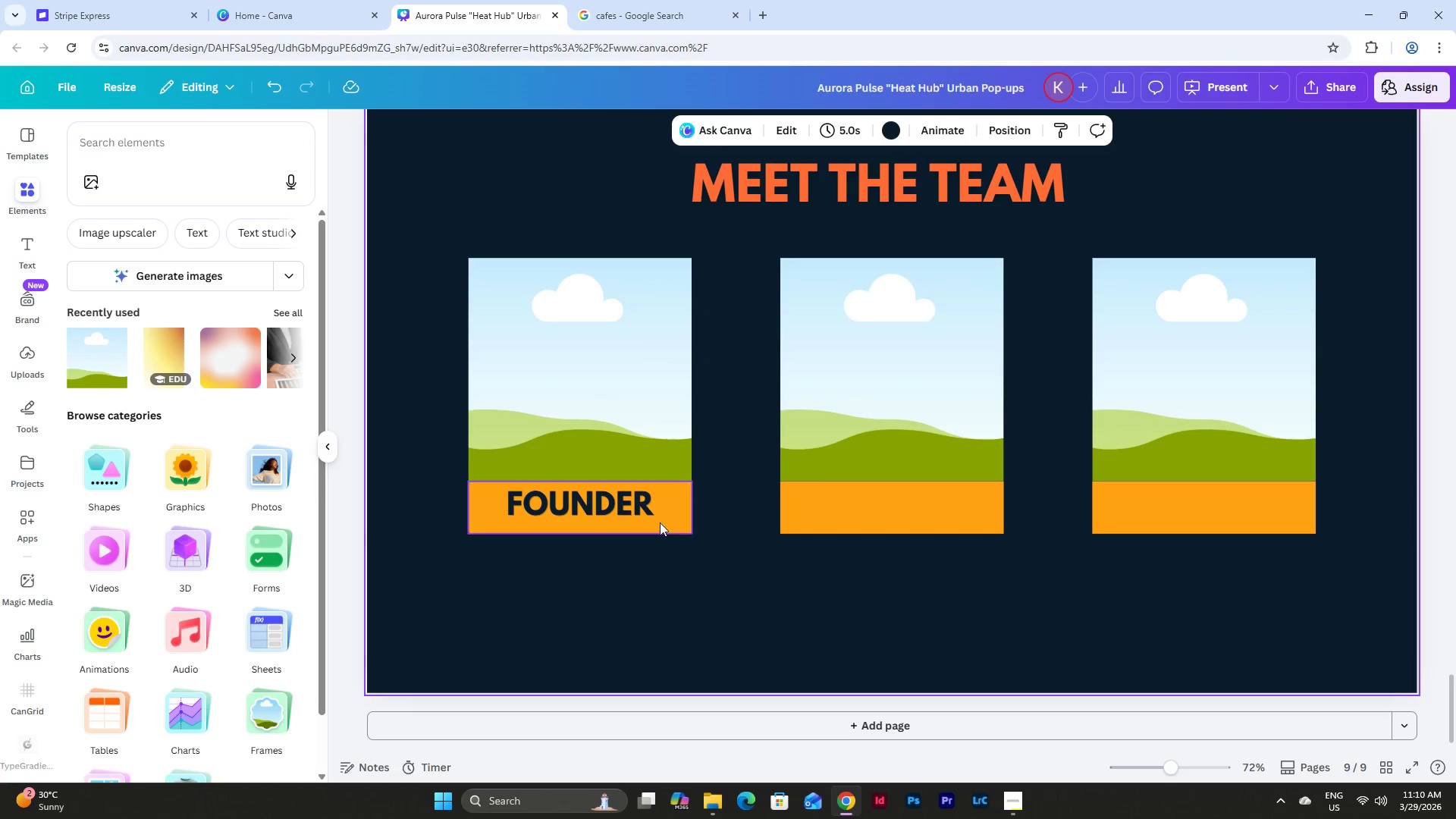 
left_click([643, 513])
 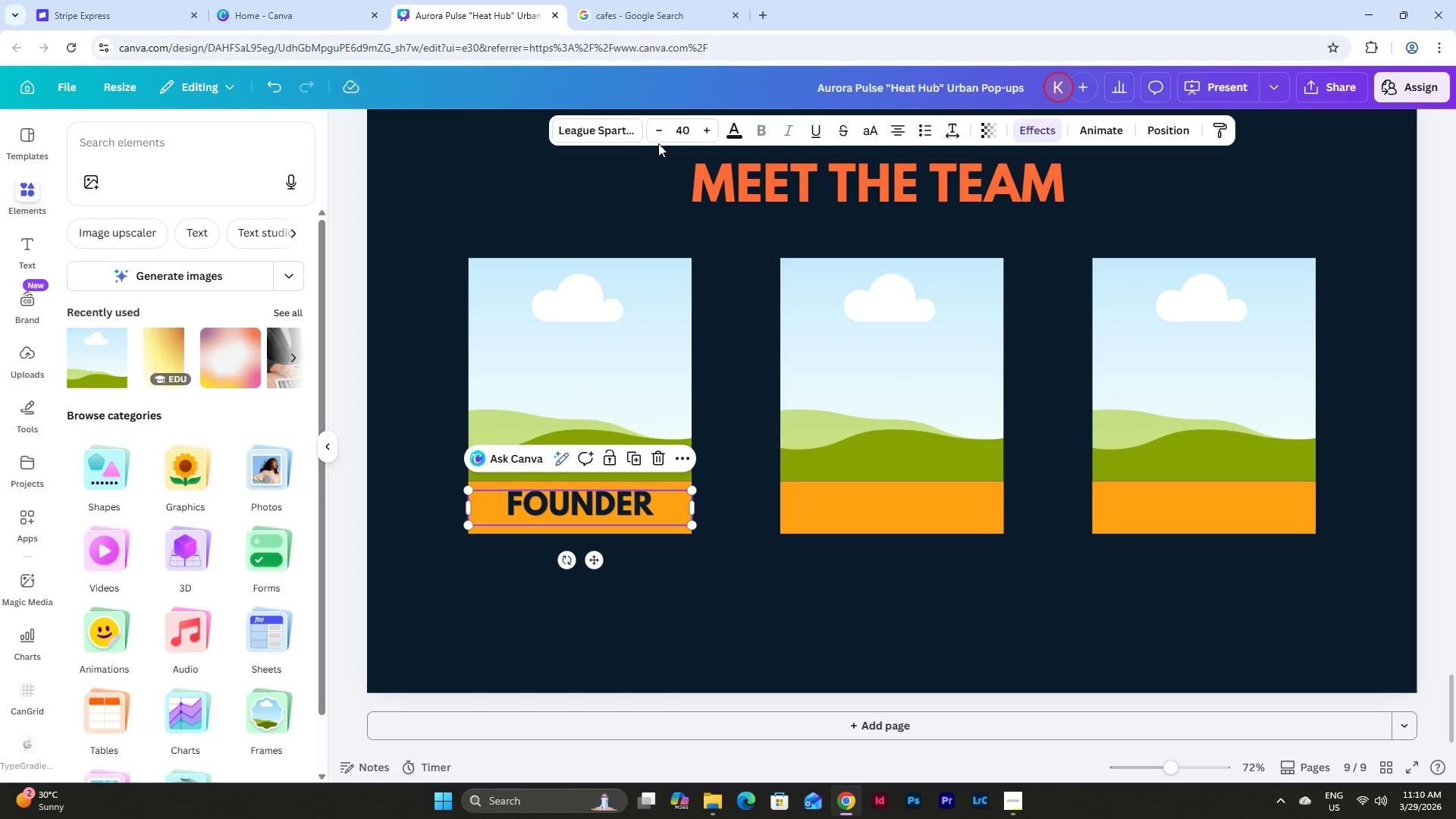 
wait(16.5)
 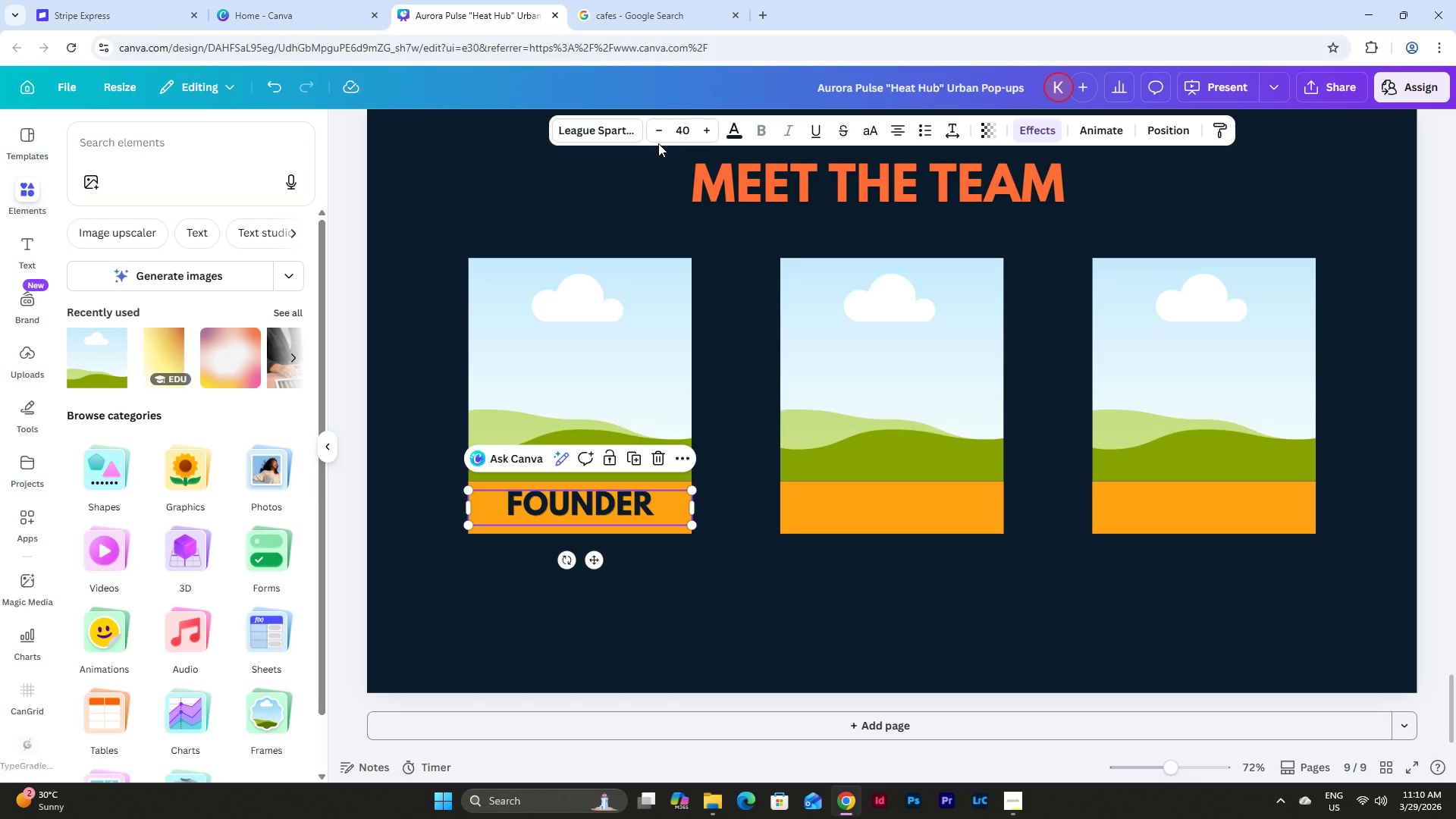 
left_click([686, 133])
 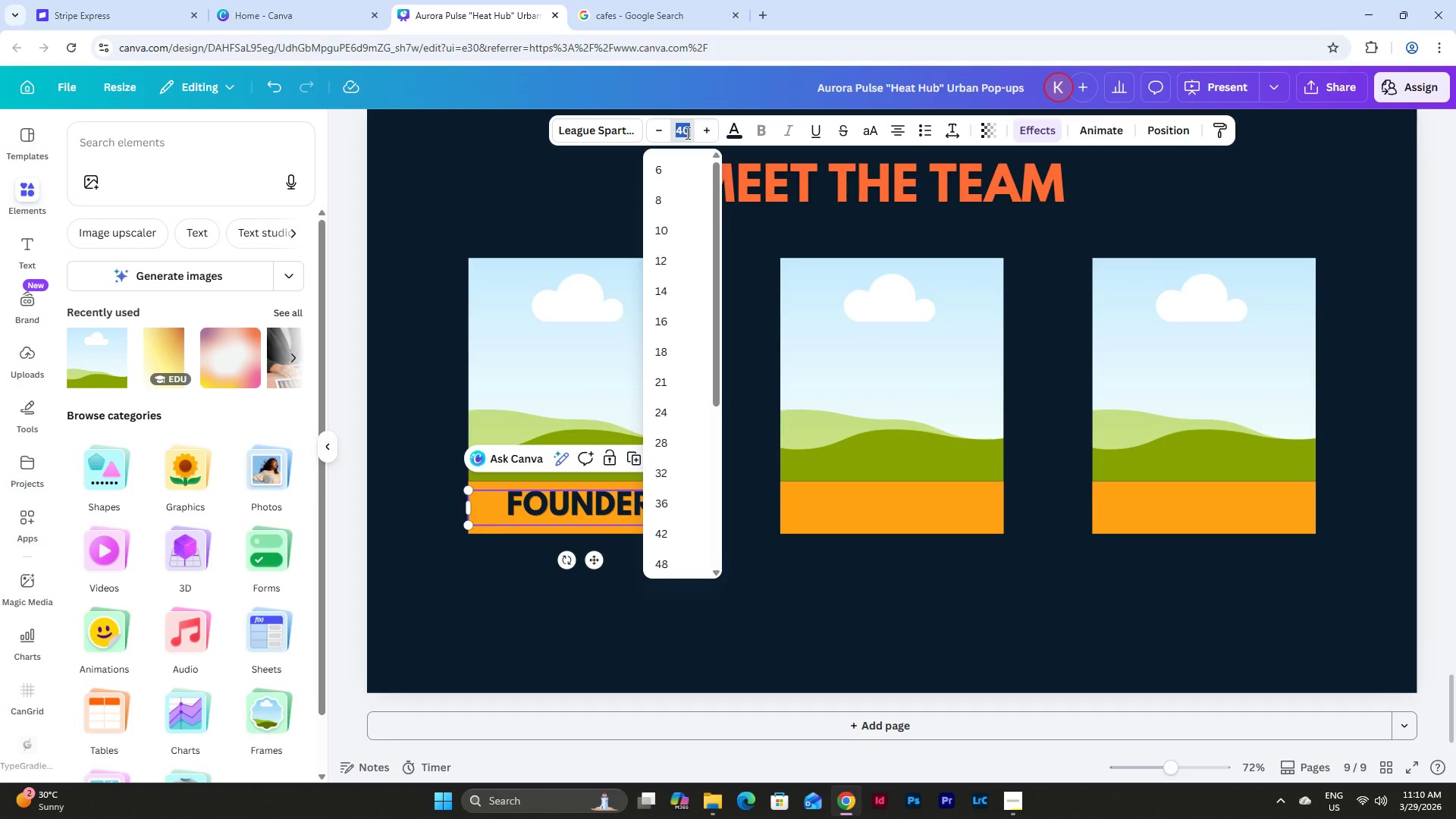 
key(Numpad3)
 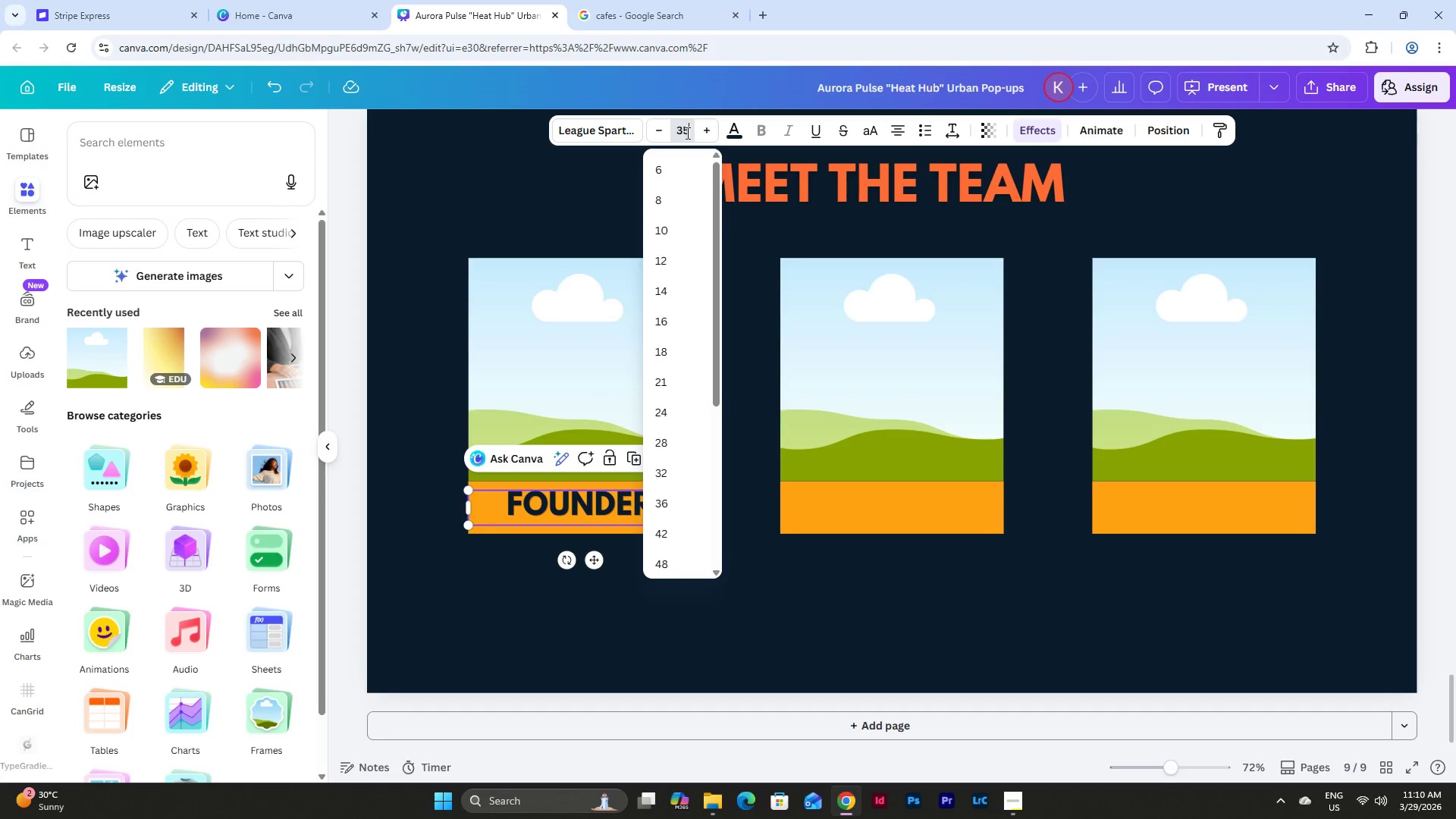 
key(Numpad5)
 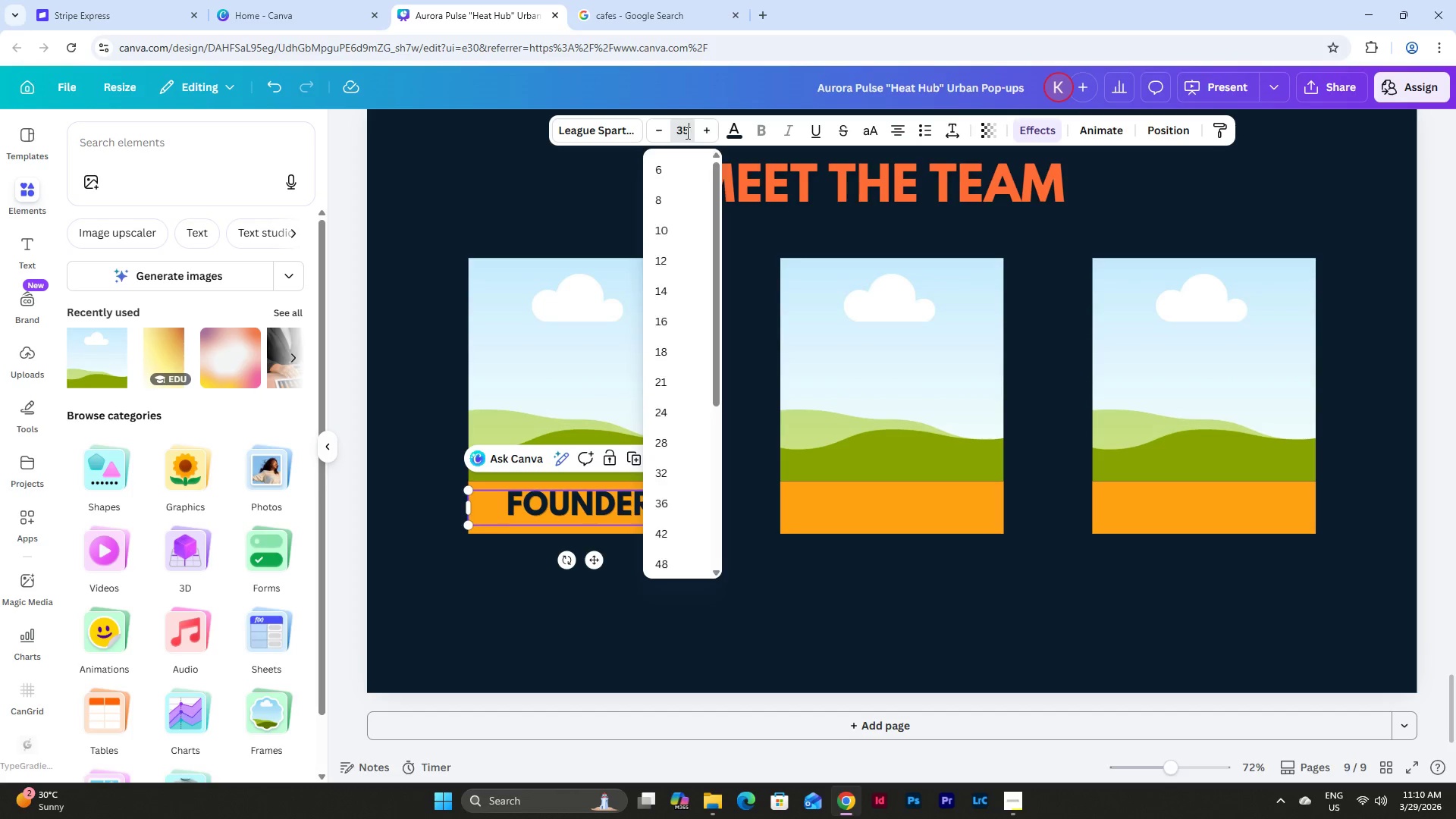 
key(NumpadEnter)
 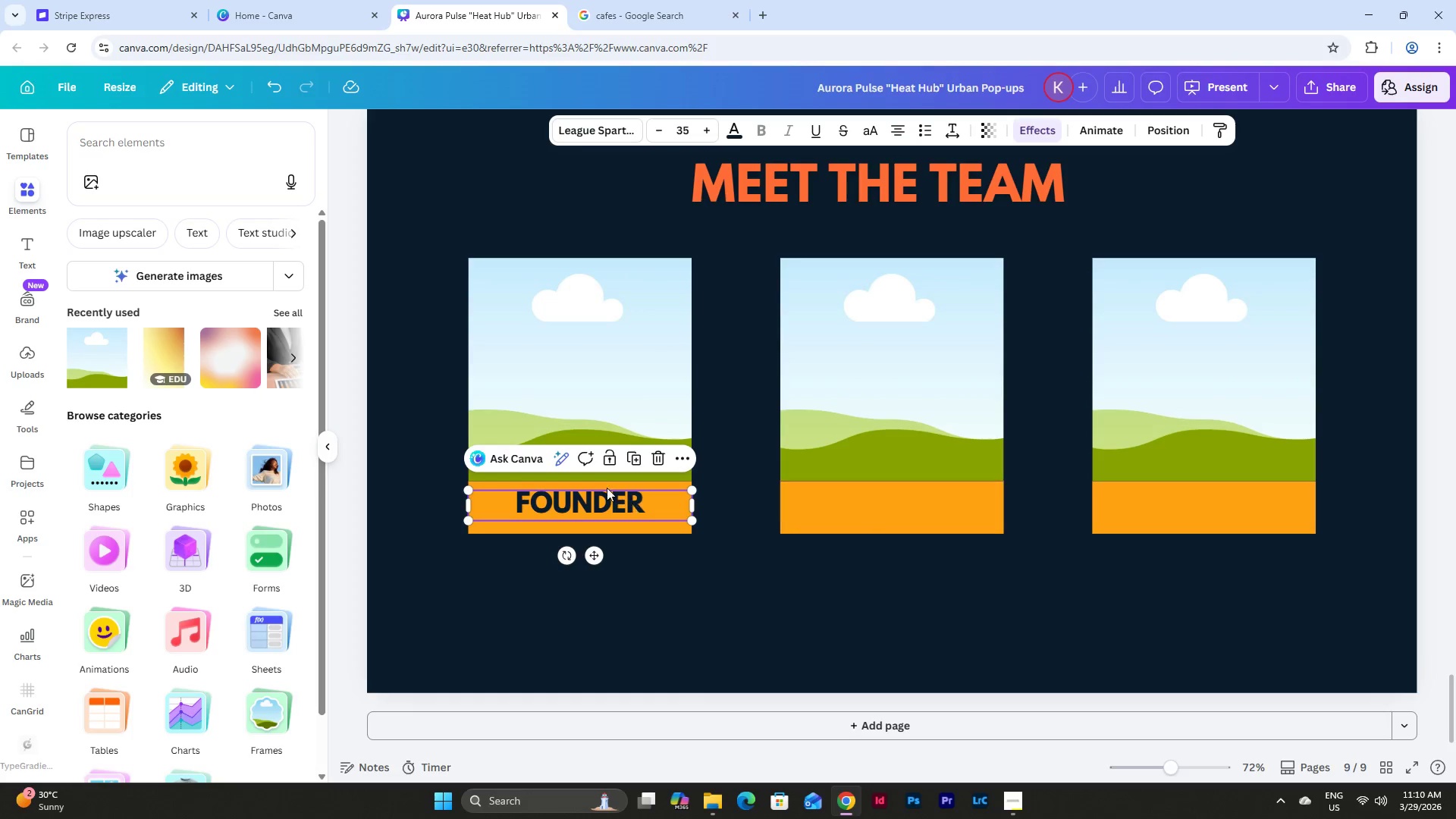 
left_click([633, 461])
 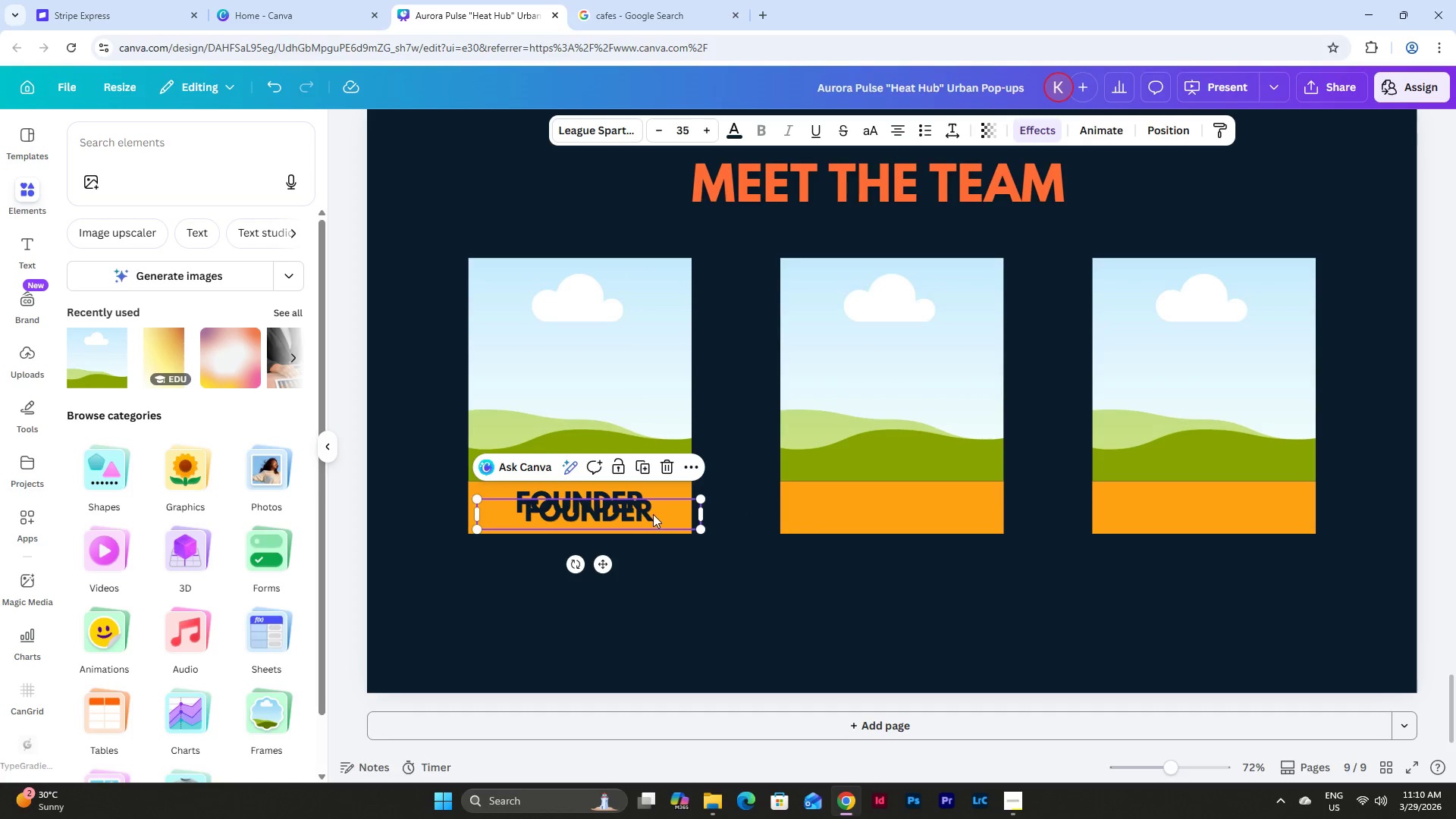 
left_click_drag(start_coordinate=[651, 514], to_coordinate=[952, 507])
 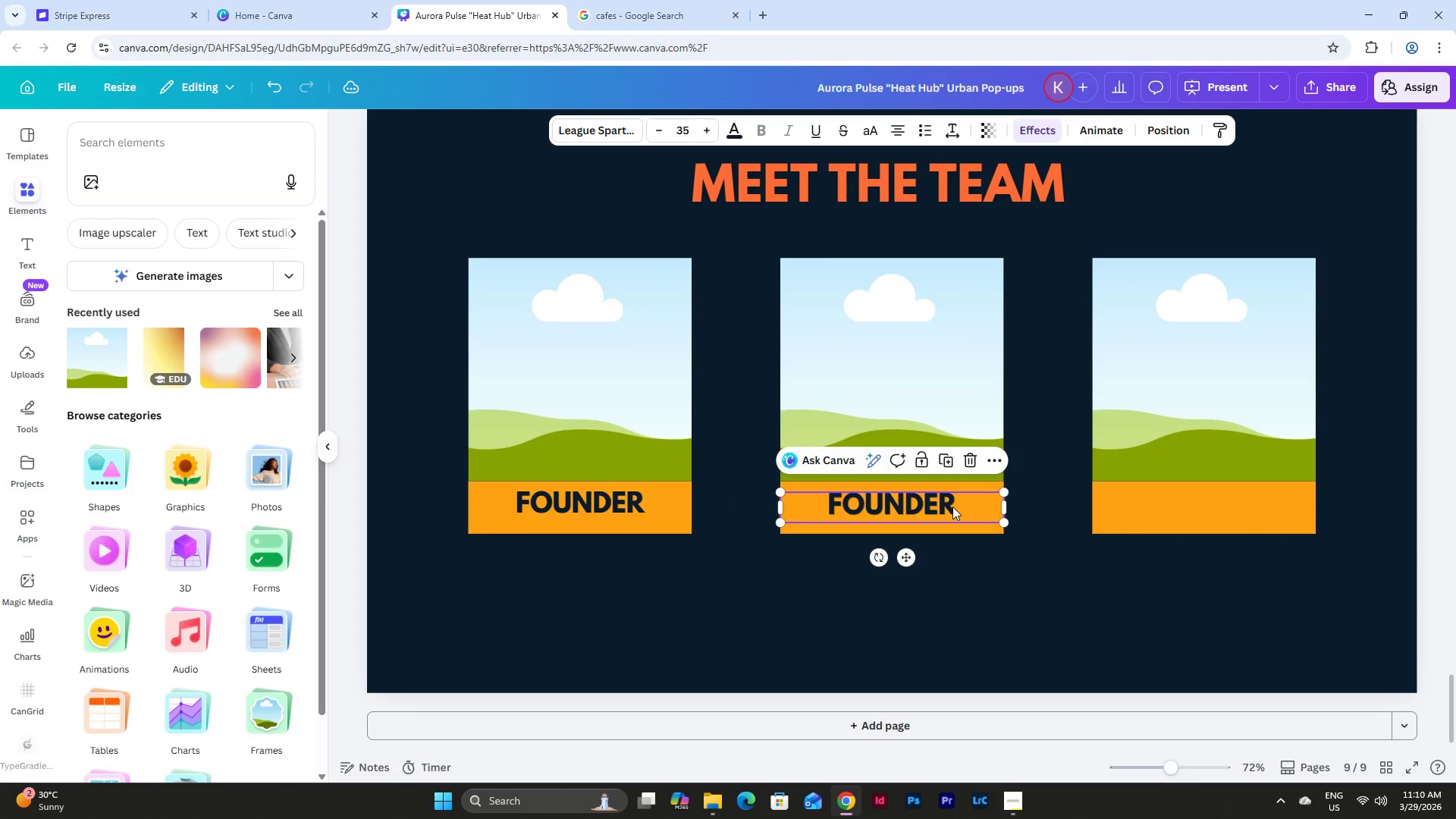 
left_click([952, 507])
 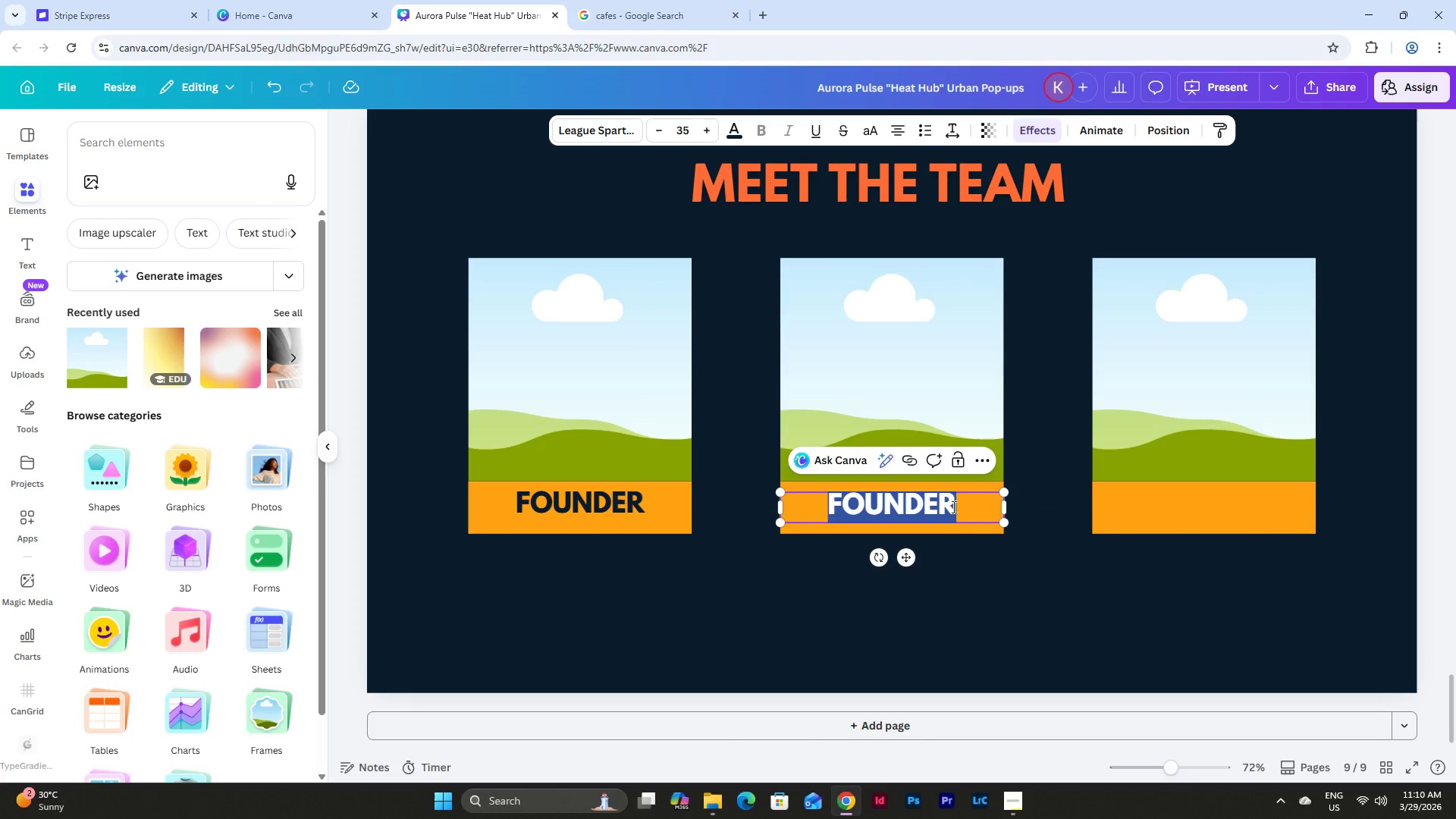 
type(SALES MANAGER)
 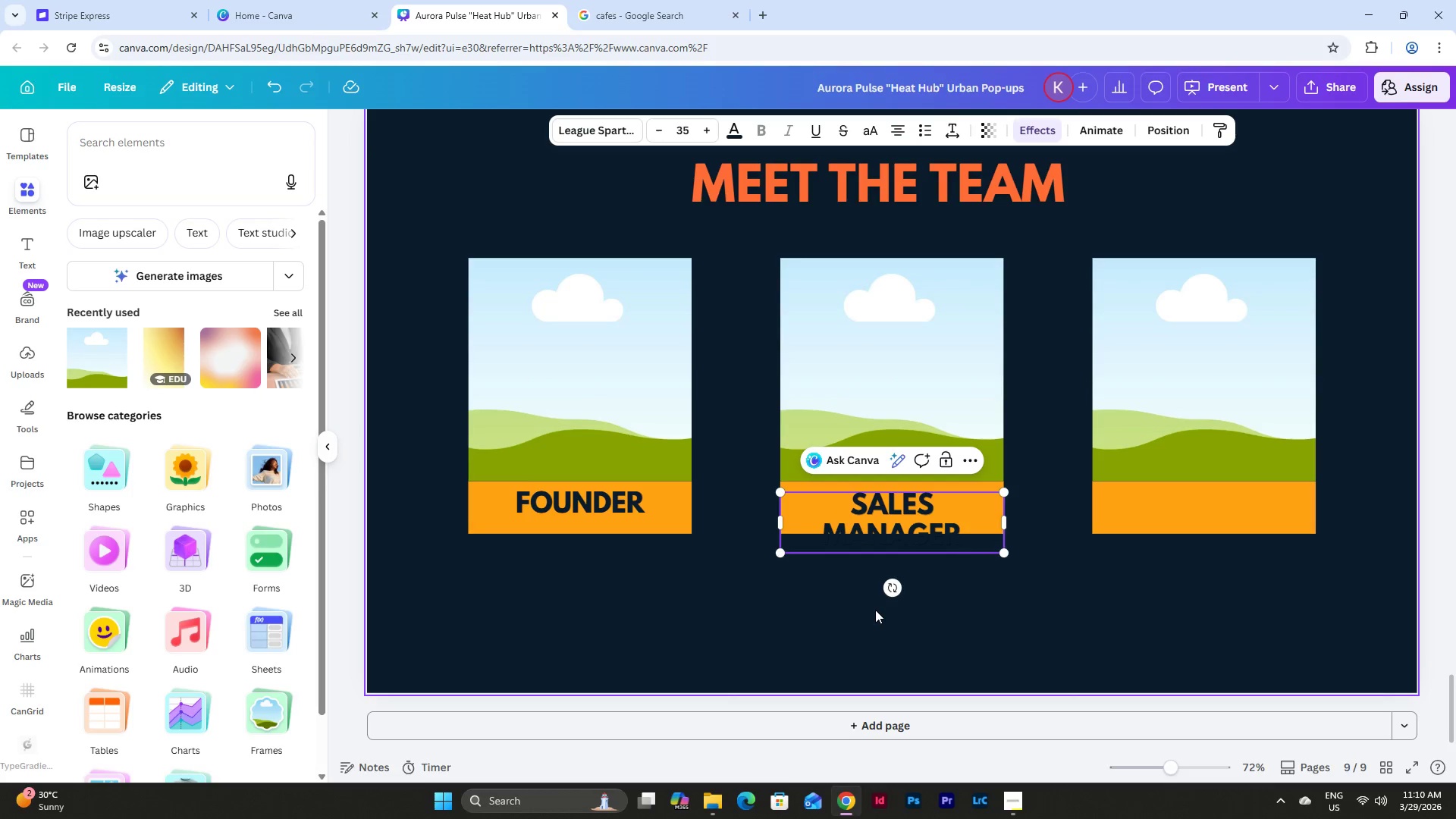 
double_click([915, 508])
 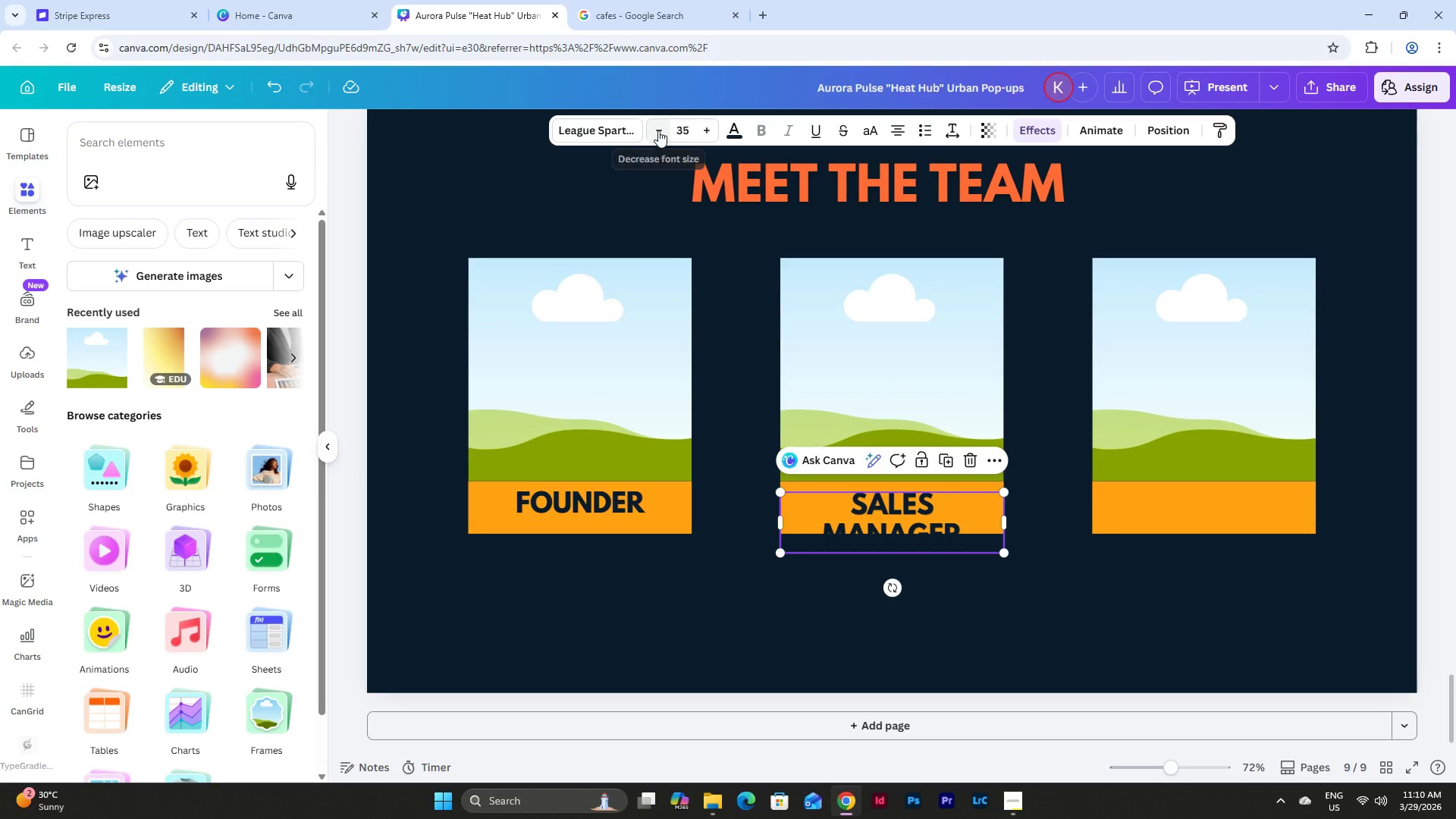 
double_click([659, 130])
 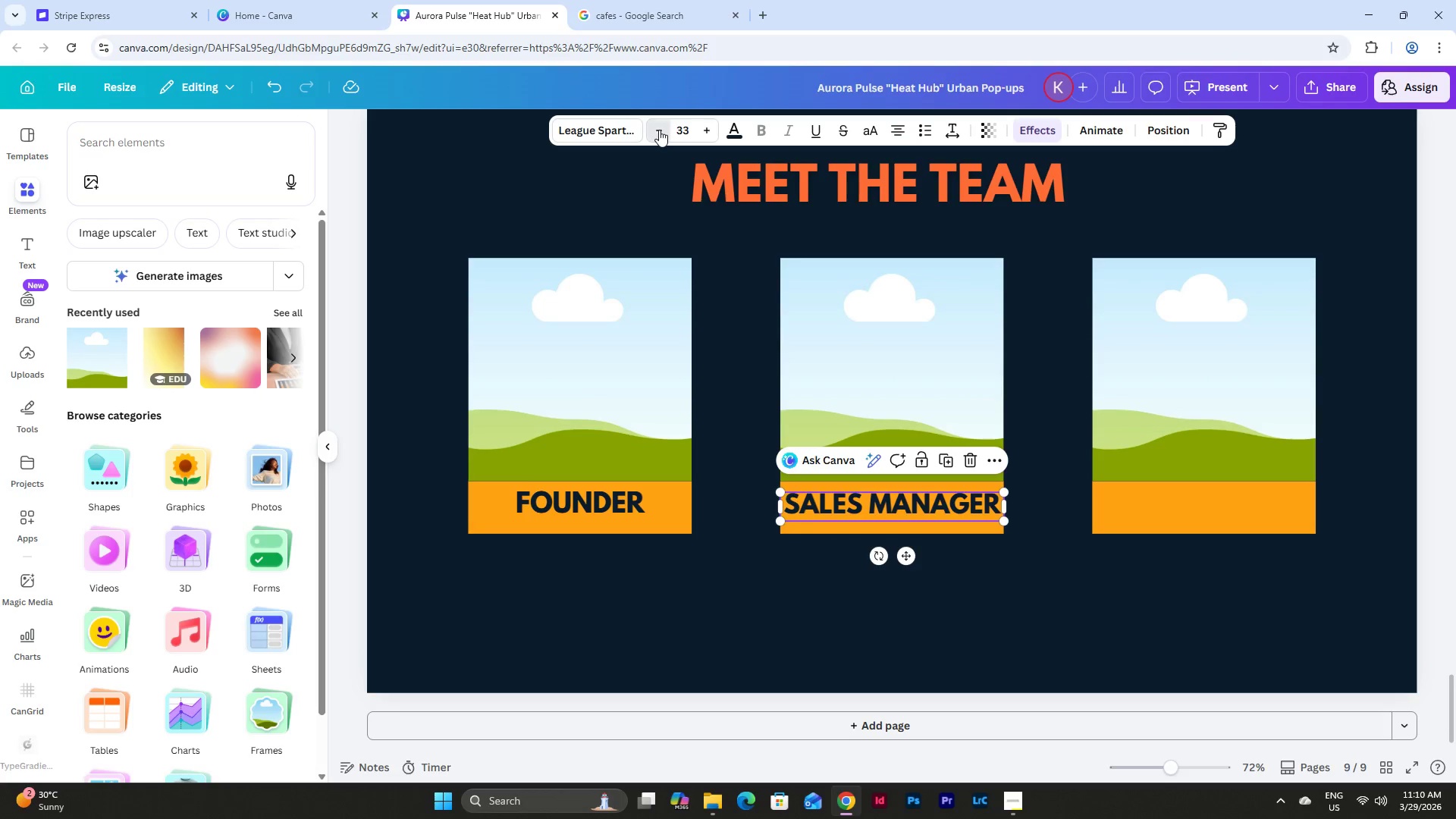 
double_click([659, 130])
 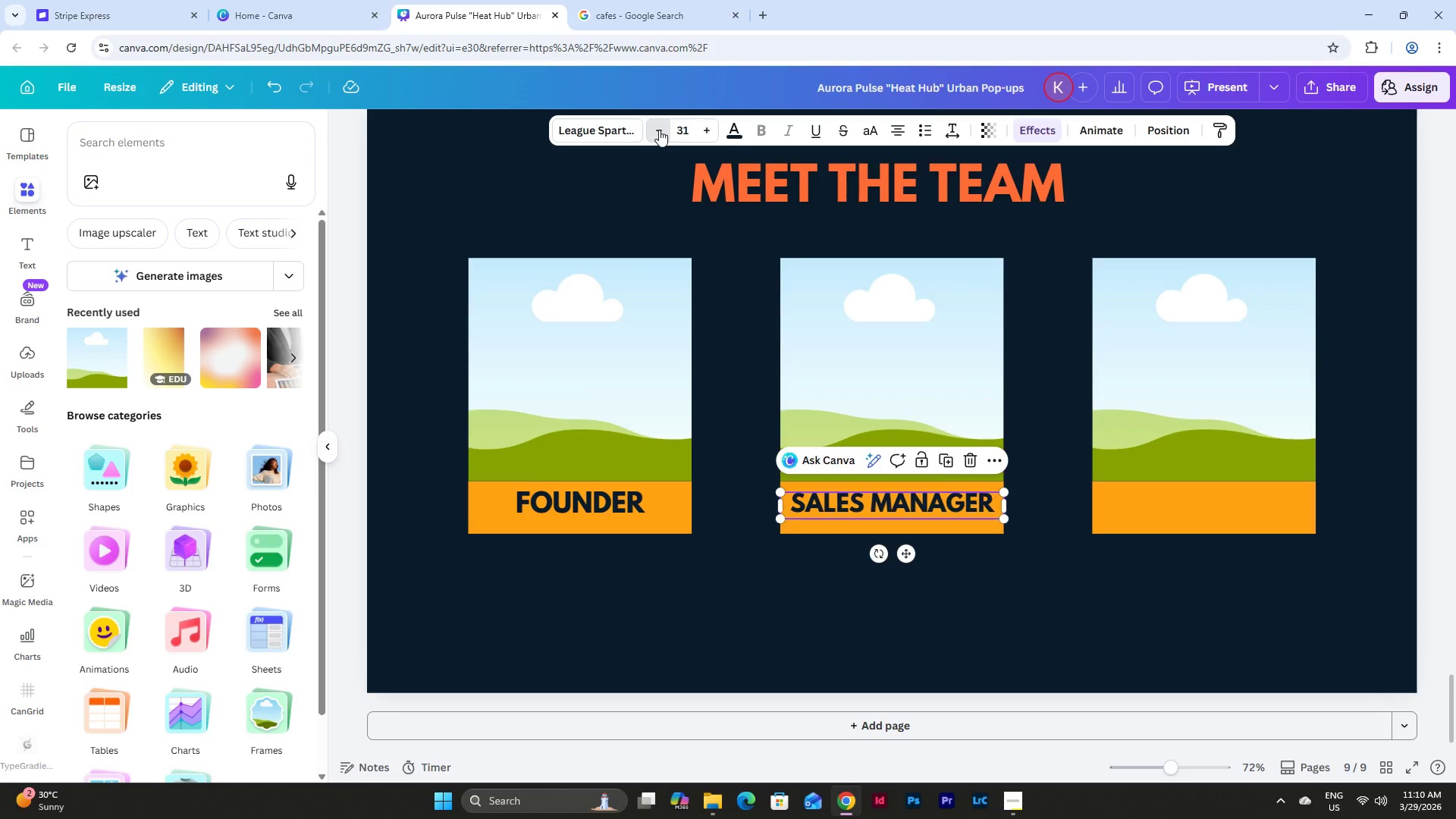 
triple_click([659, 130])
 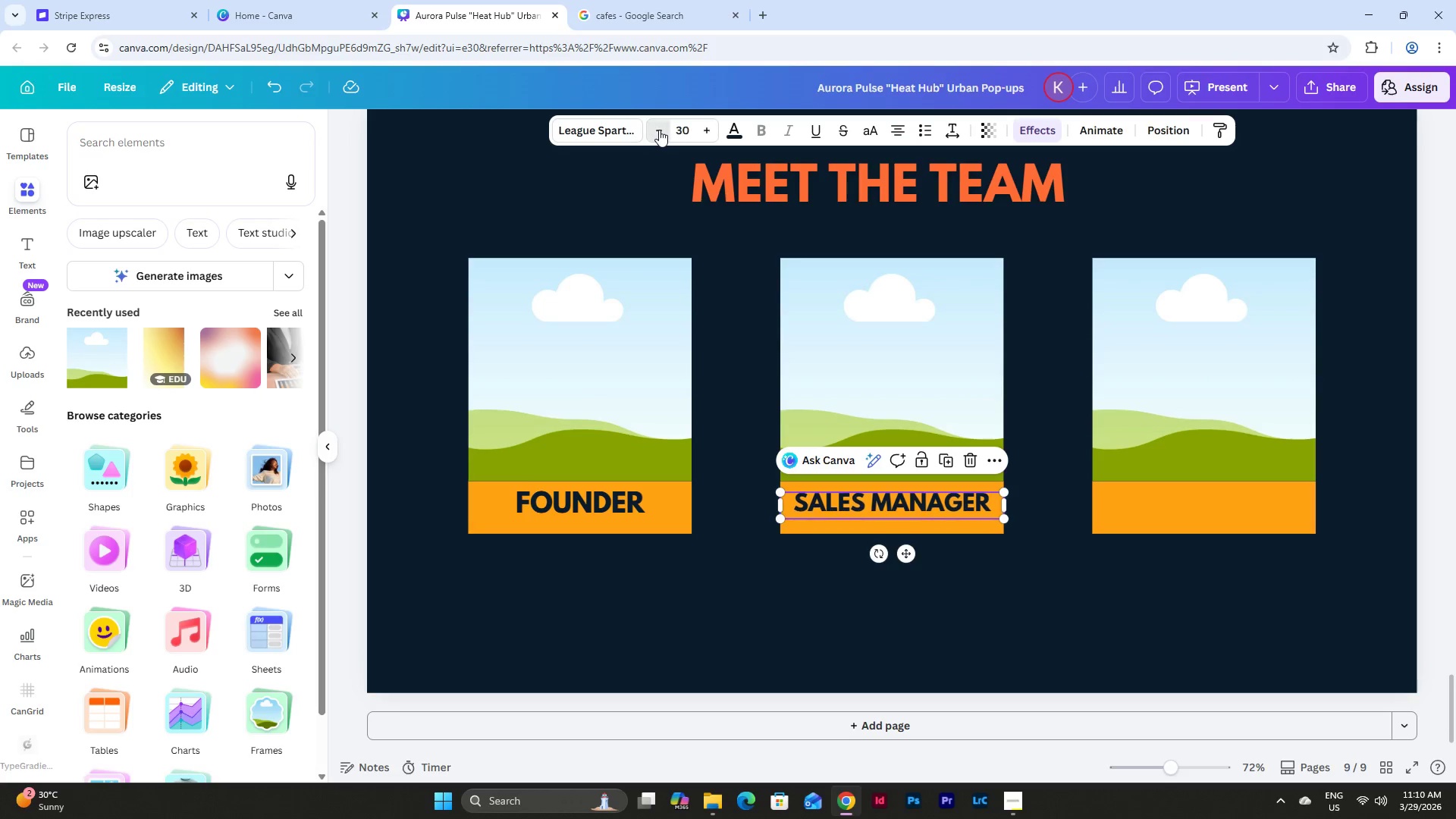 
triple_click([659, 130])
 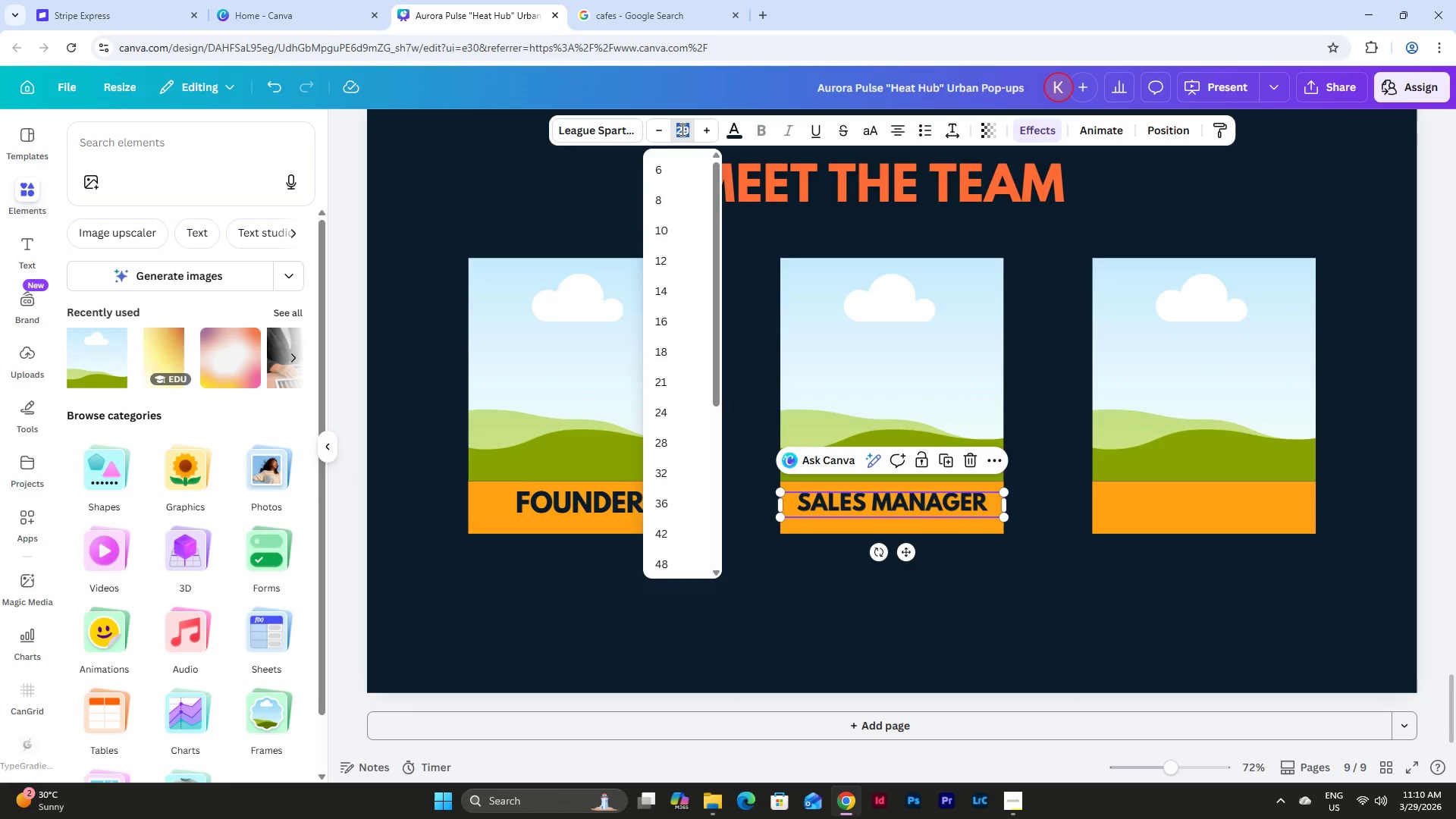 
key(Numpad2)
 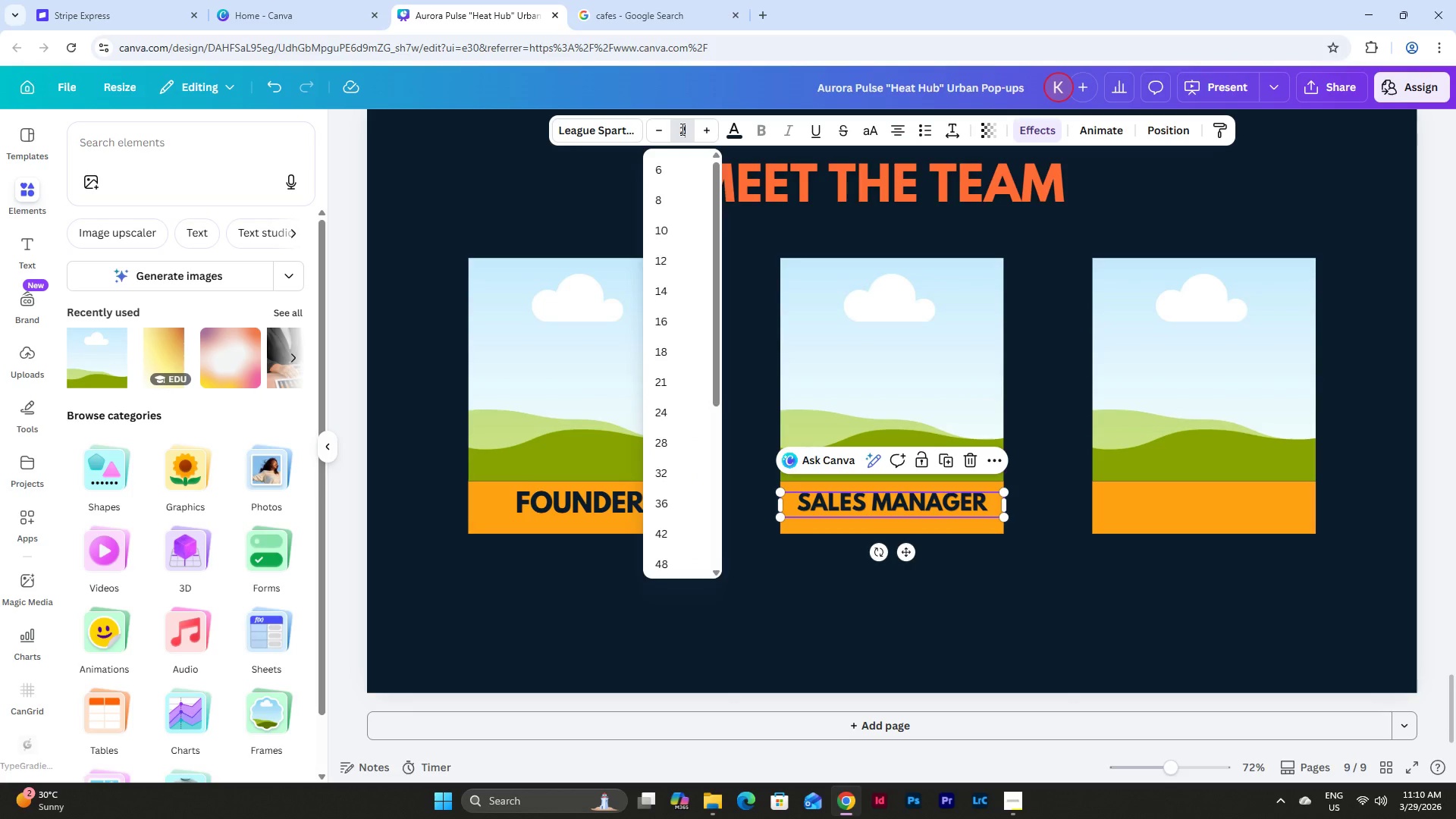 
key(Numpad5)
 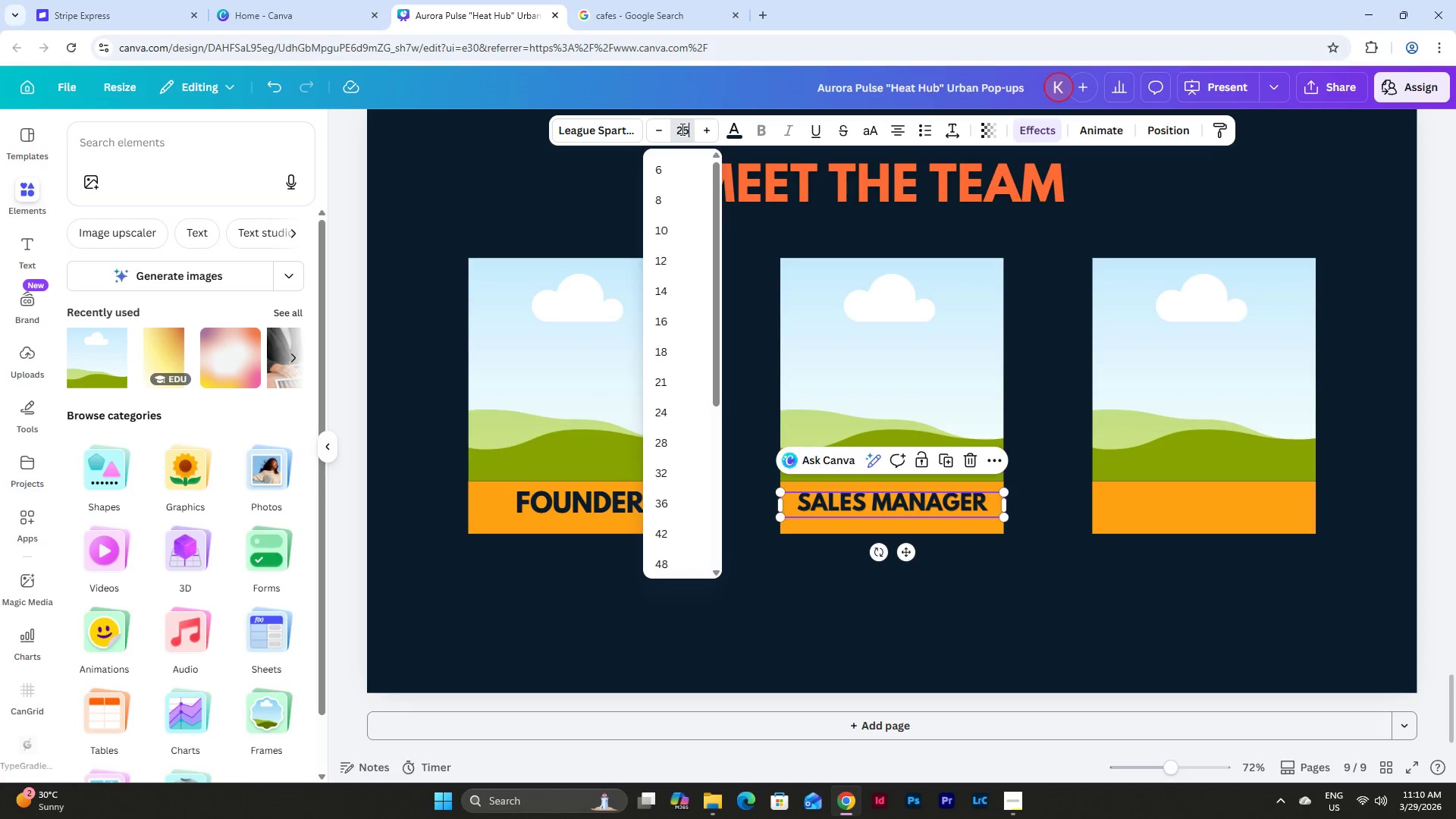 
key(NumpadEnter)
 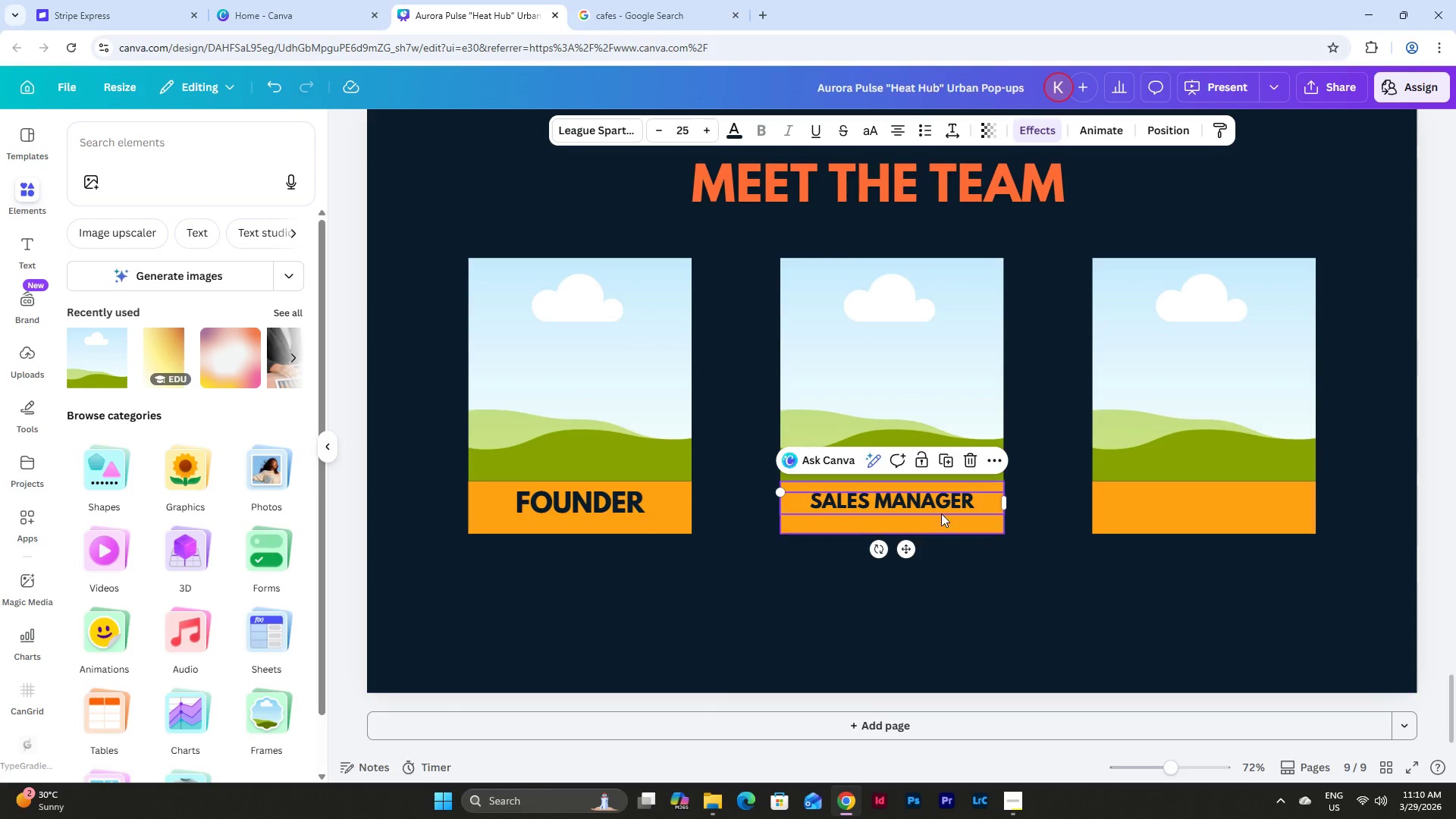 
left_click_drag(start_coordinate=[934, 502], to_coordinate=[934, 506])
 